 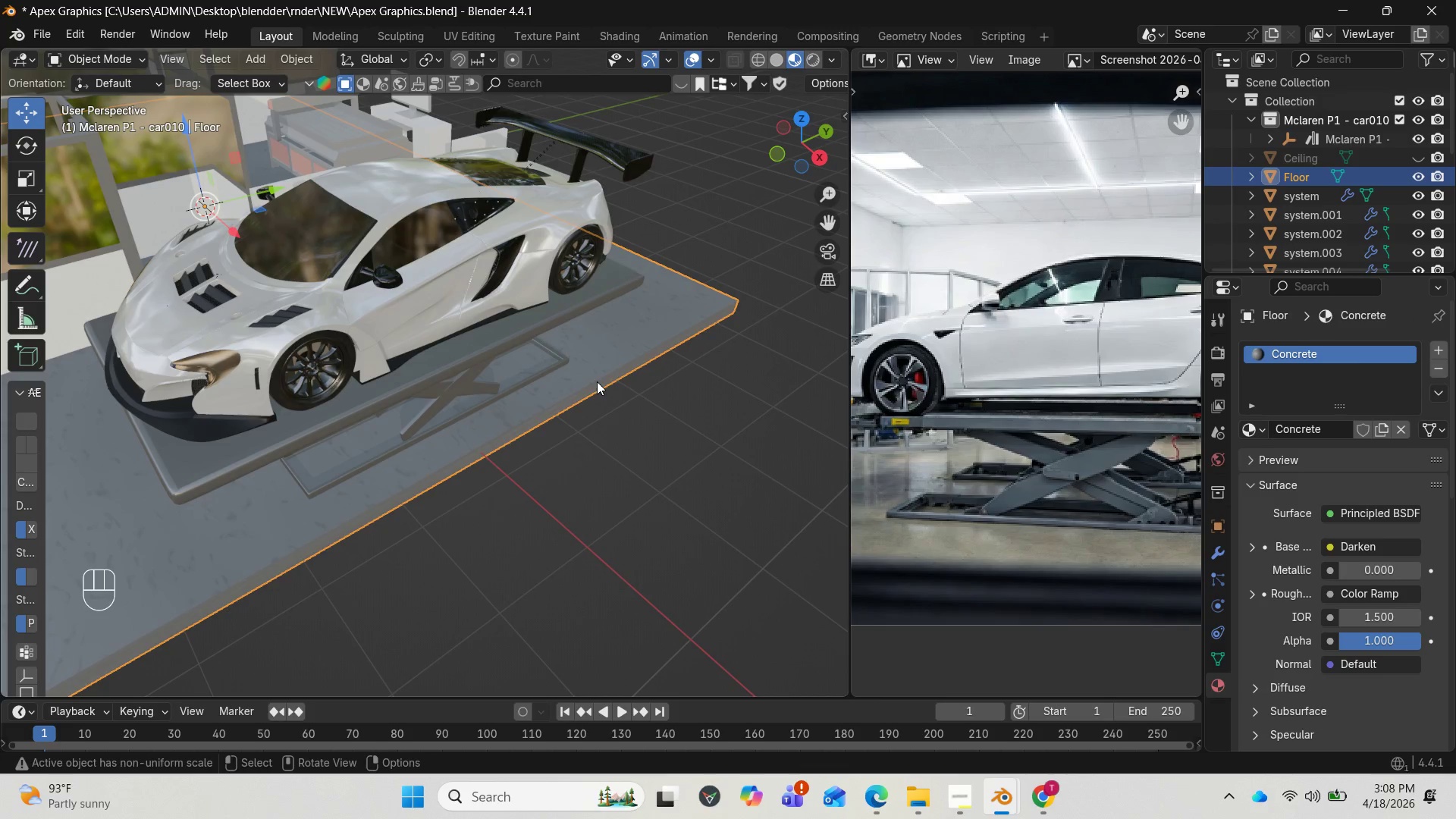 
left_click_drag(start_coordinate=[798, 146], to_coordinate=[670, 163])
 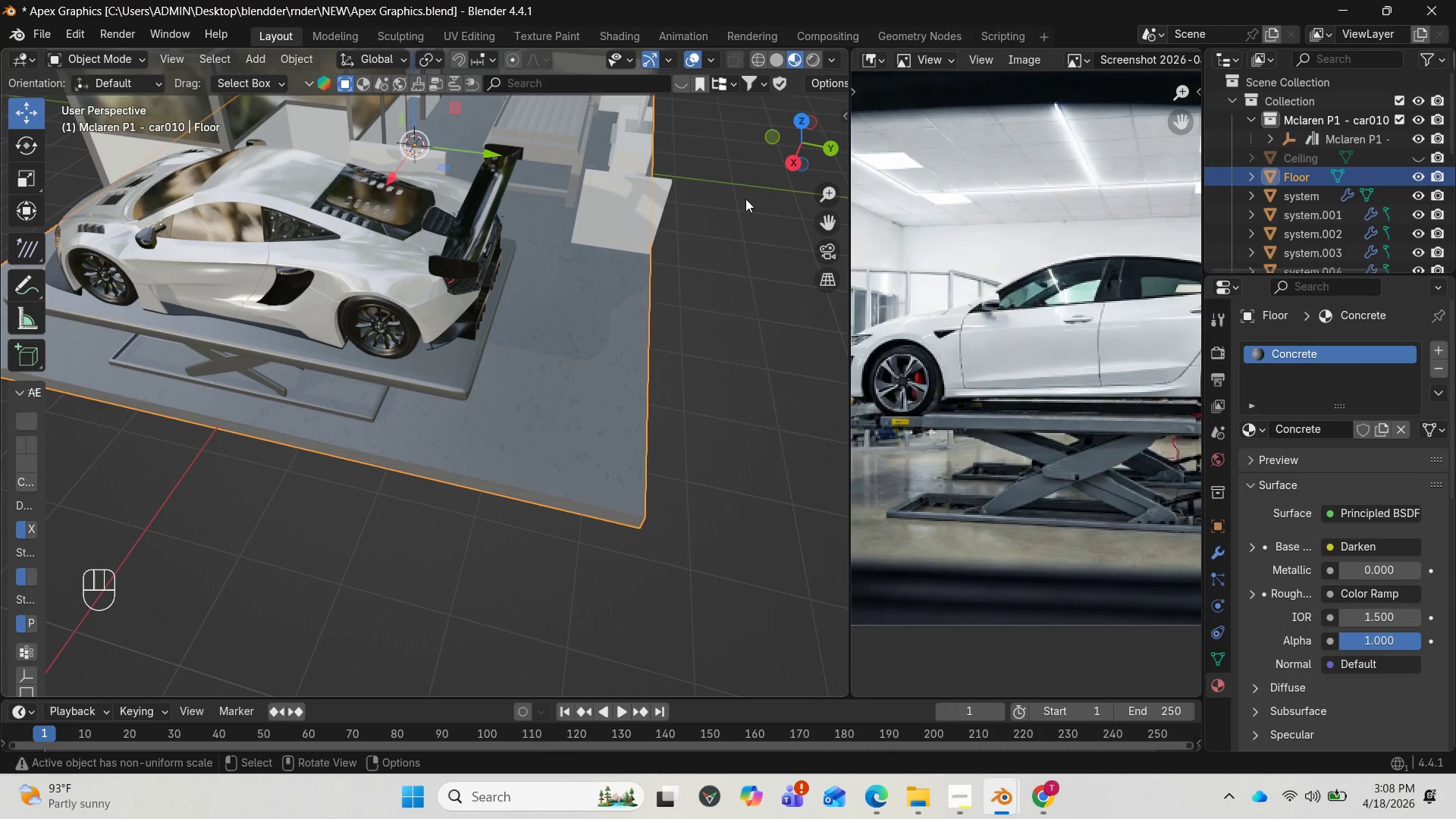 
wait(5.61)
 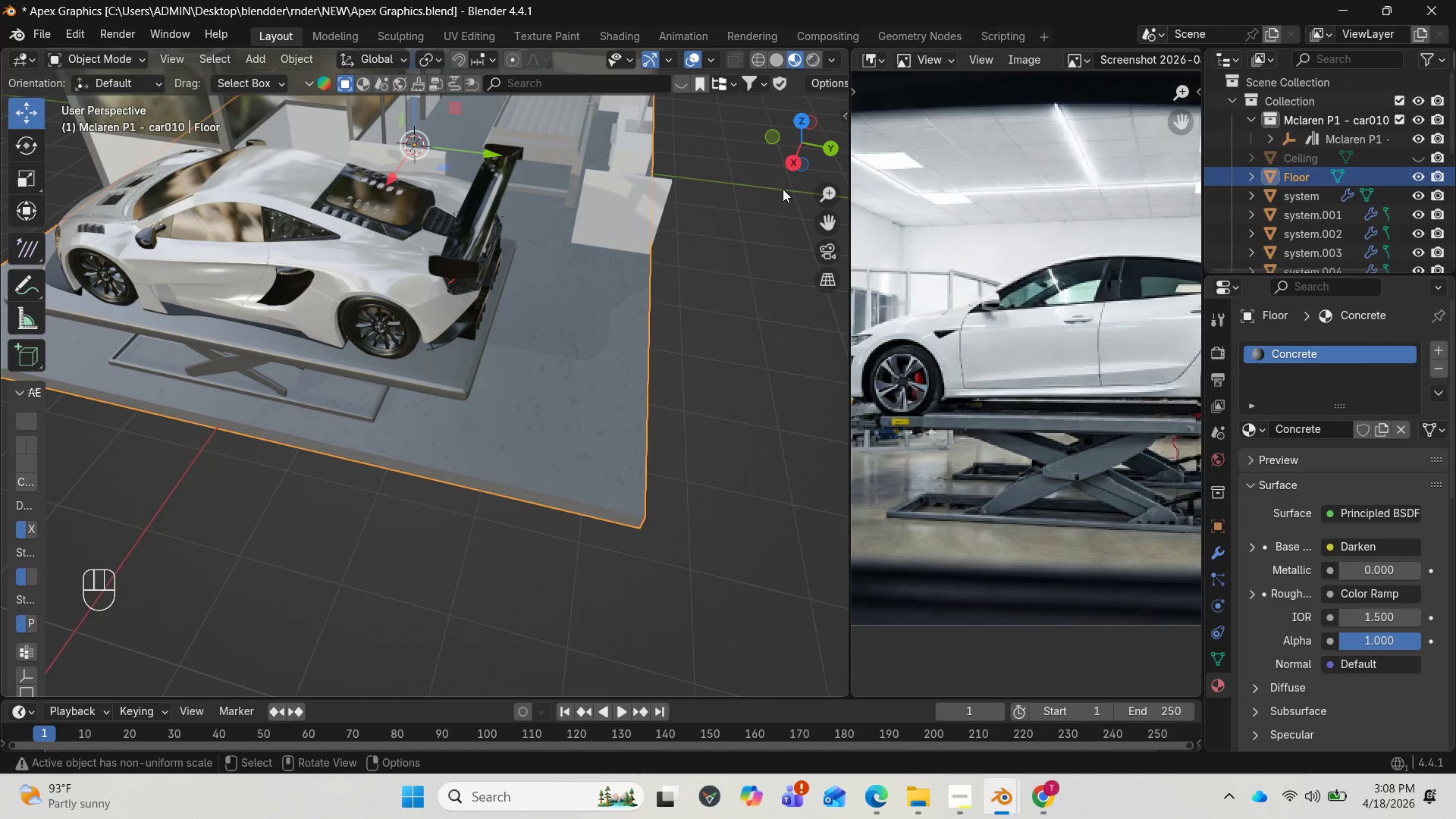 
left_click_drag(start_coordinate=[783, 157], to_coordinate=[287, 138])
 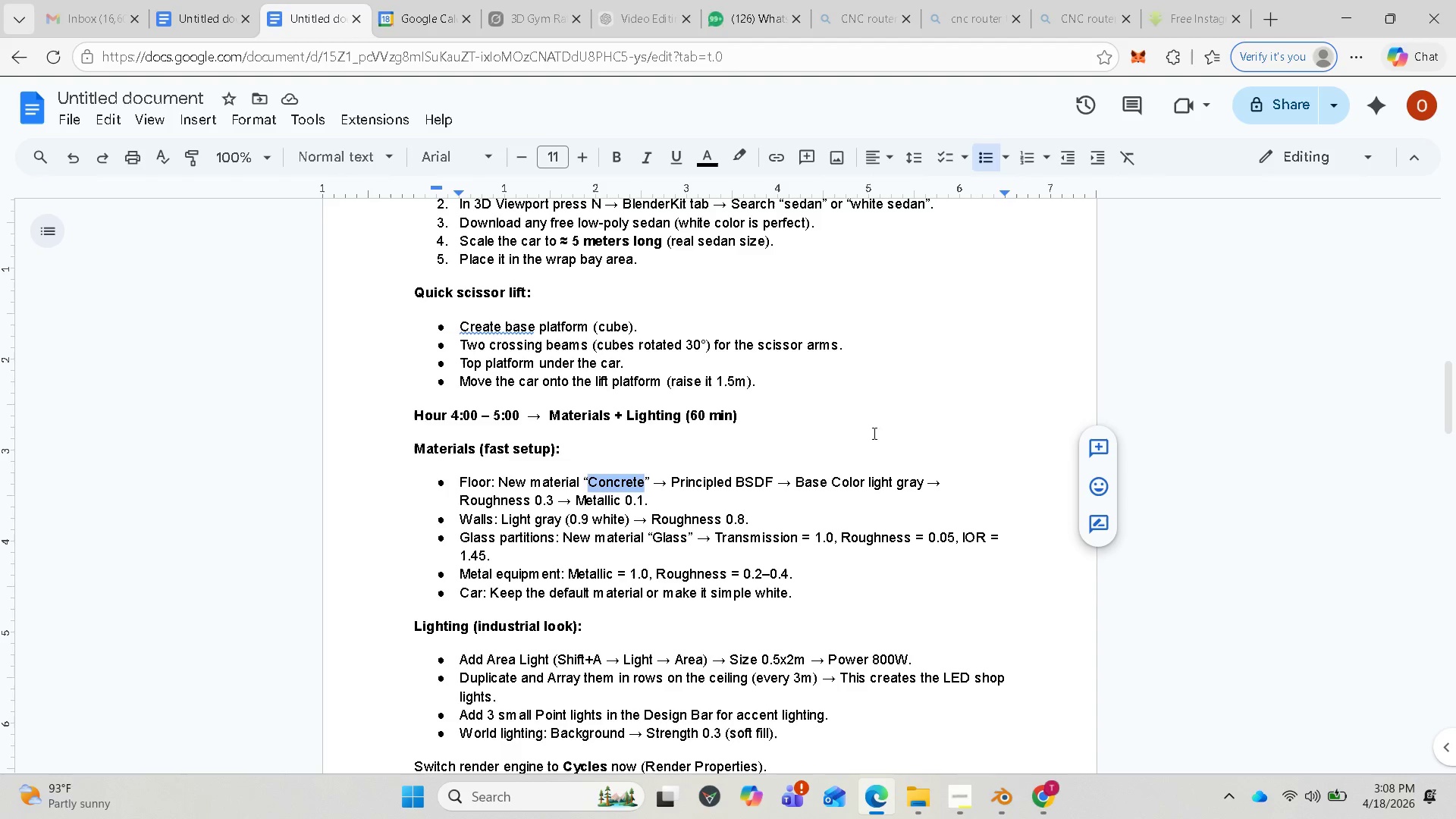 
wait(6.72)
 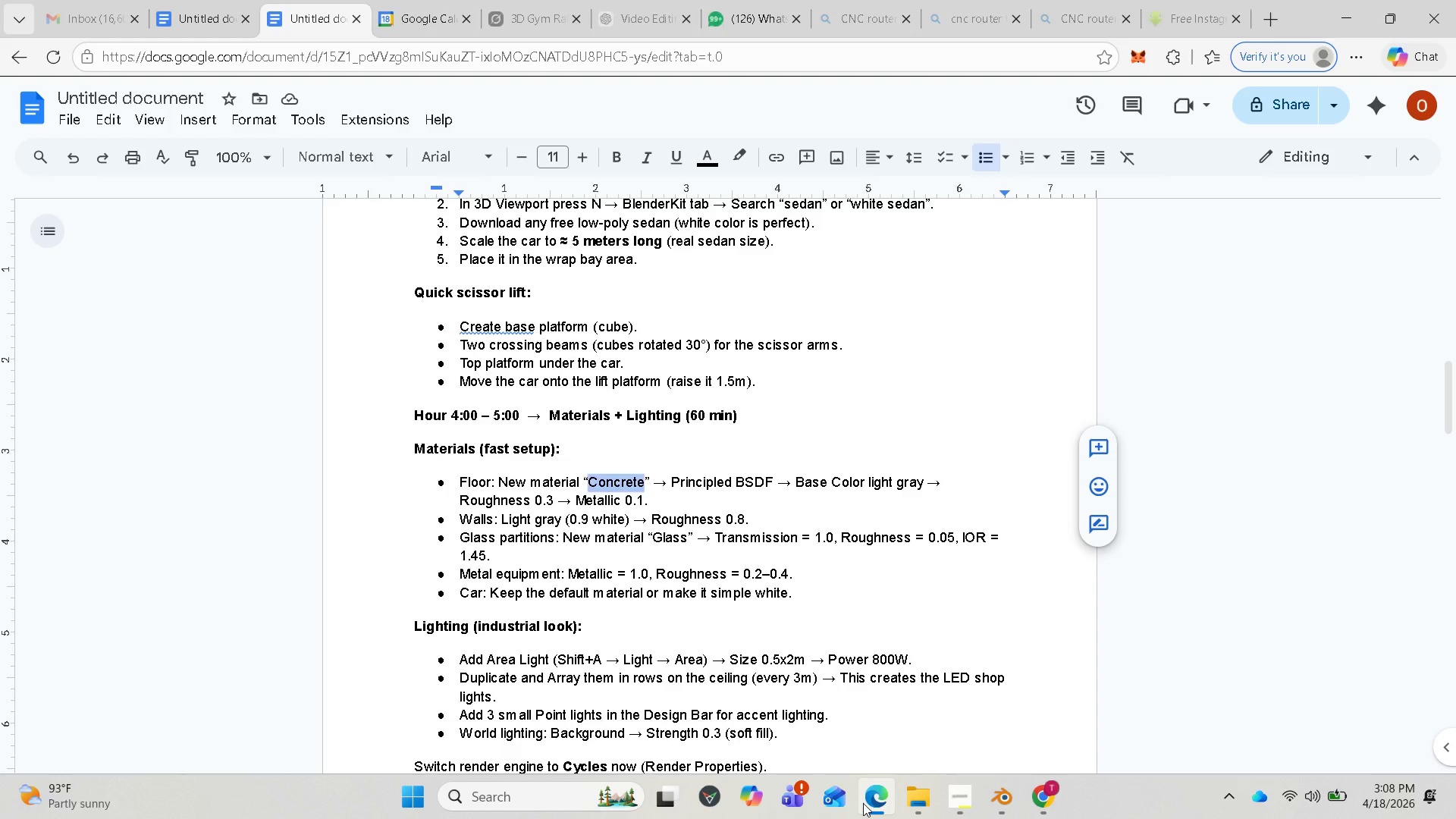 
left_click([1335, 10])
 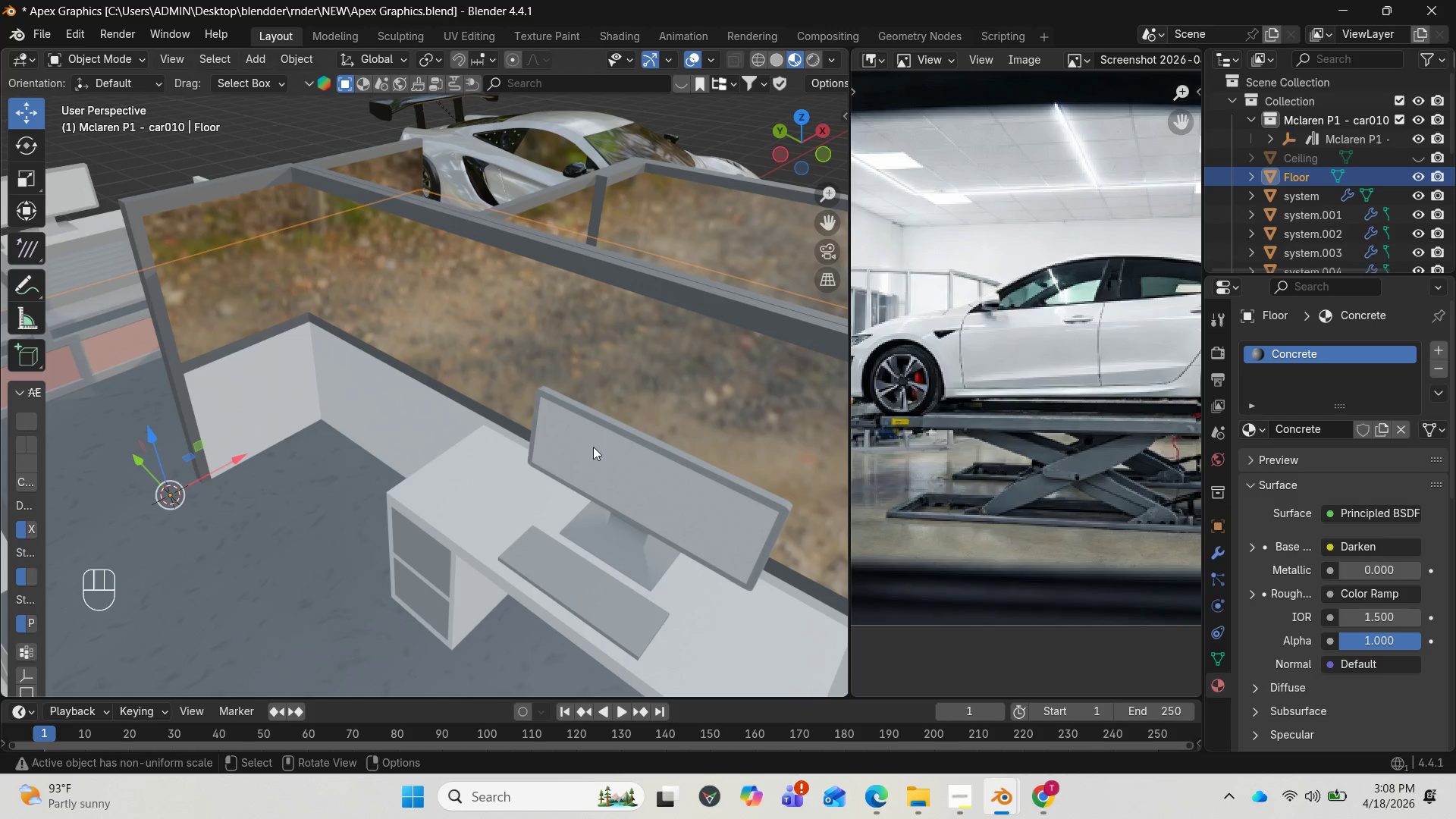 
scroll: coordinate [457, 453], scroll_direction: down, amount: 4.0
 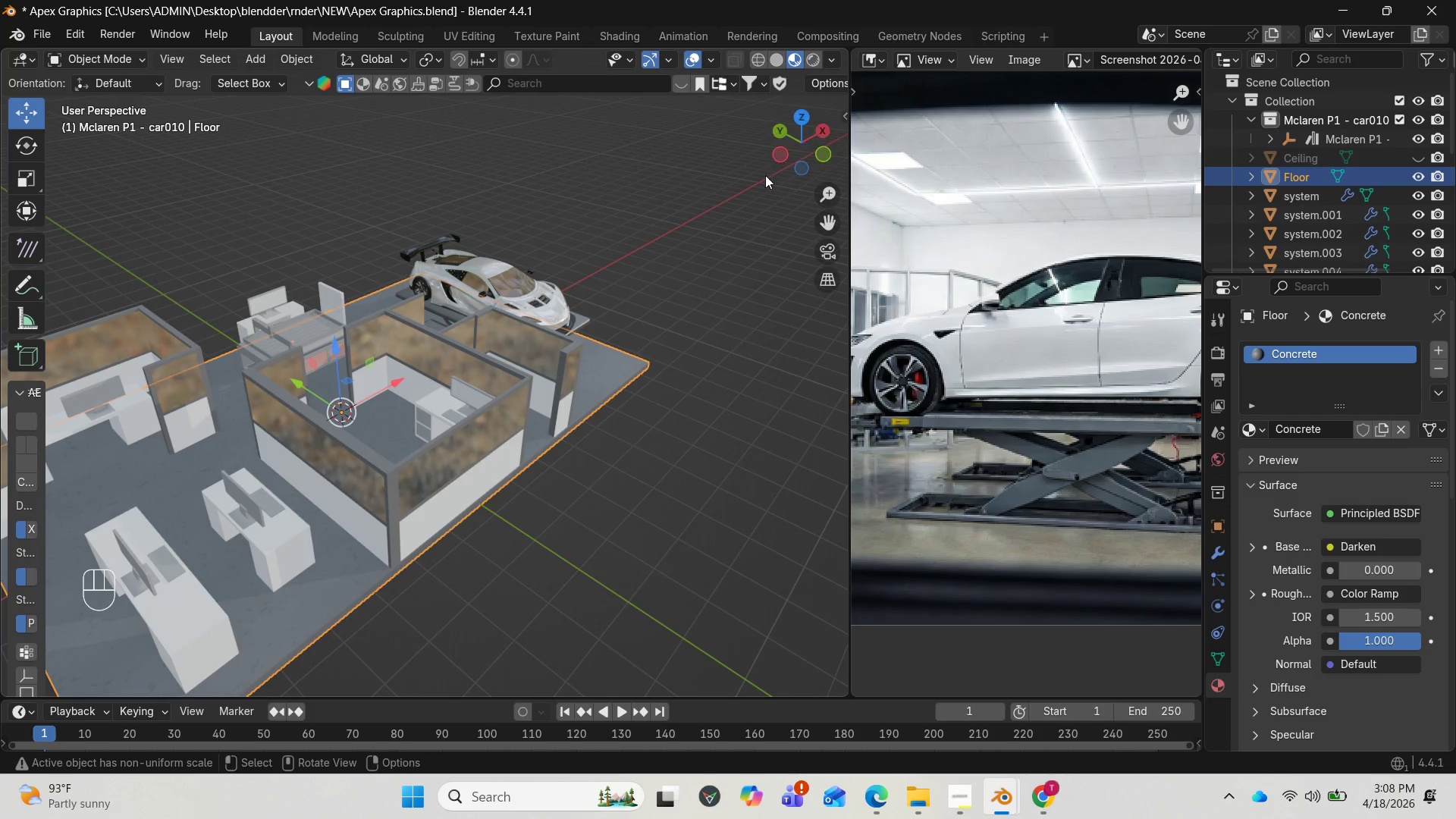 
left_click_drag(start_coordinate=[803, 141], to_coordinate=[656, 151])
 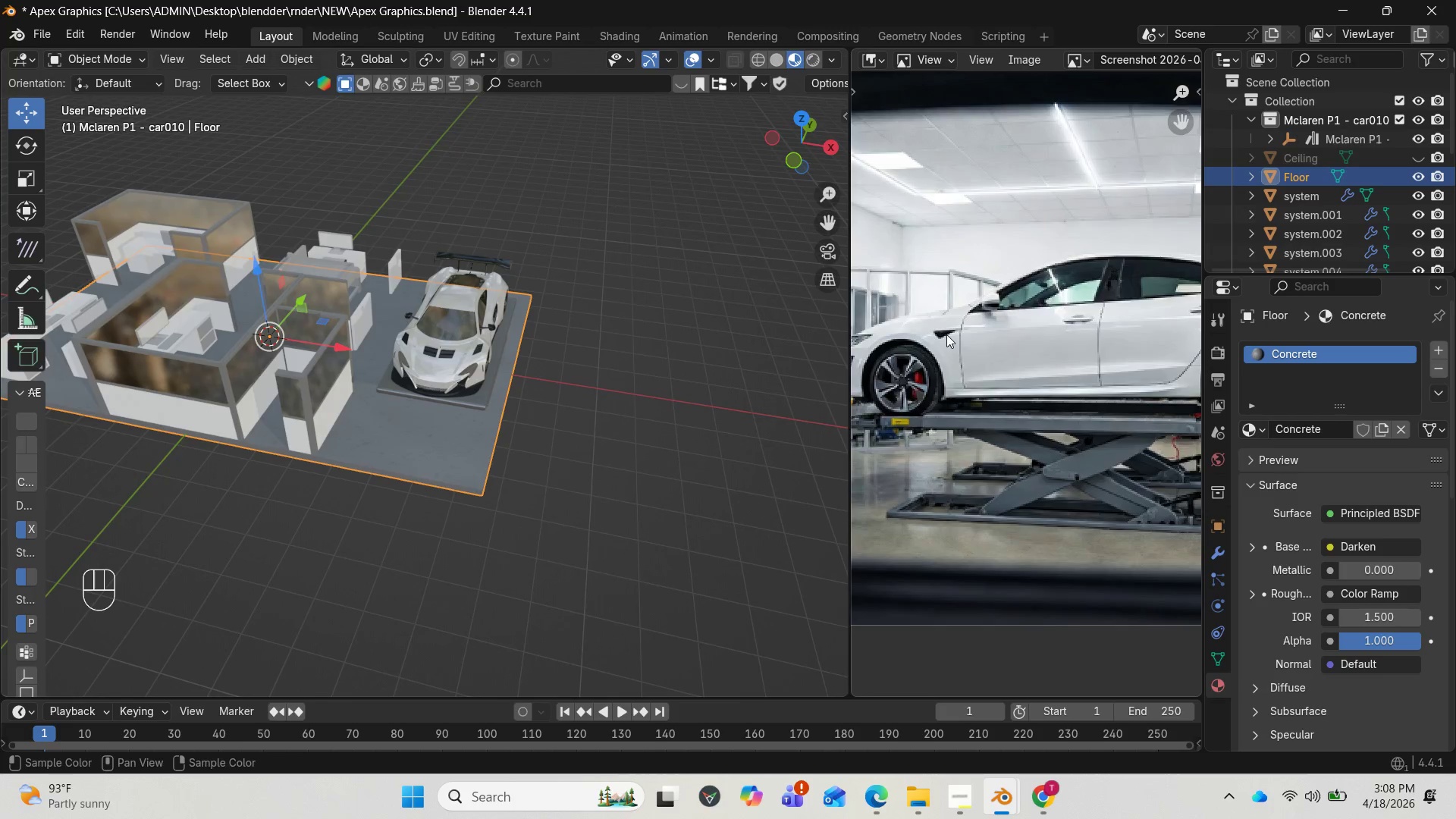 
scroll: coordinate [970, 401], scroll_direction: down, amount: 5.0
 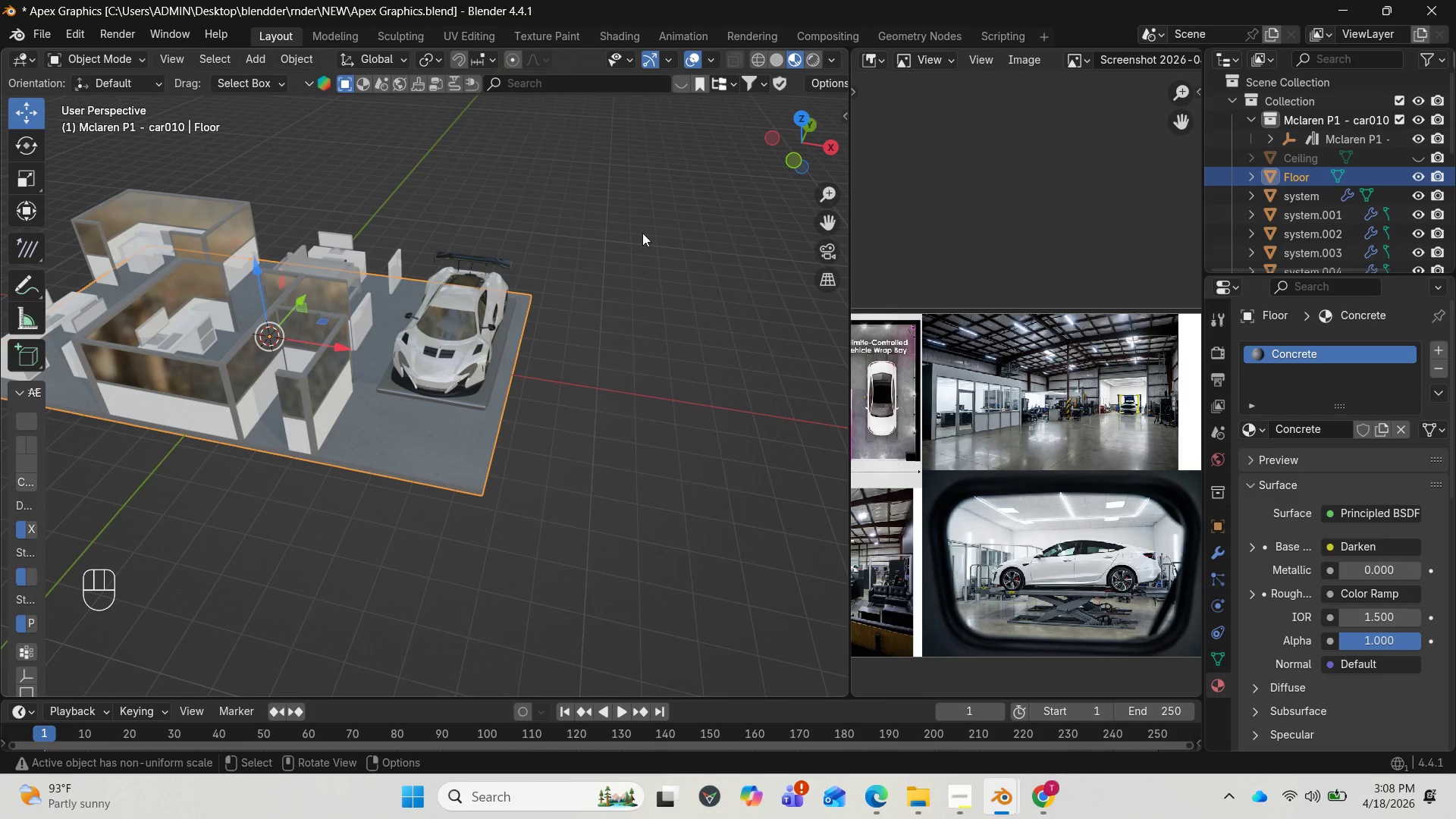 
left_click_drag(start_coordinate=[789, 153], to_coordinate=[740, 143])
 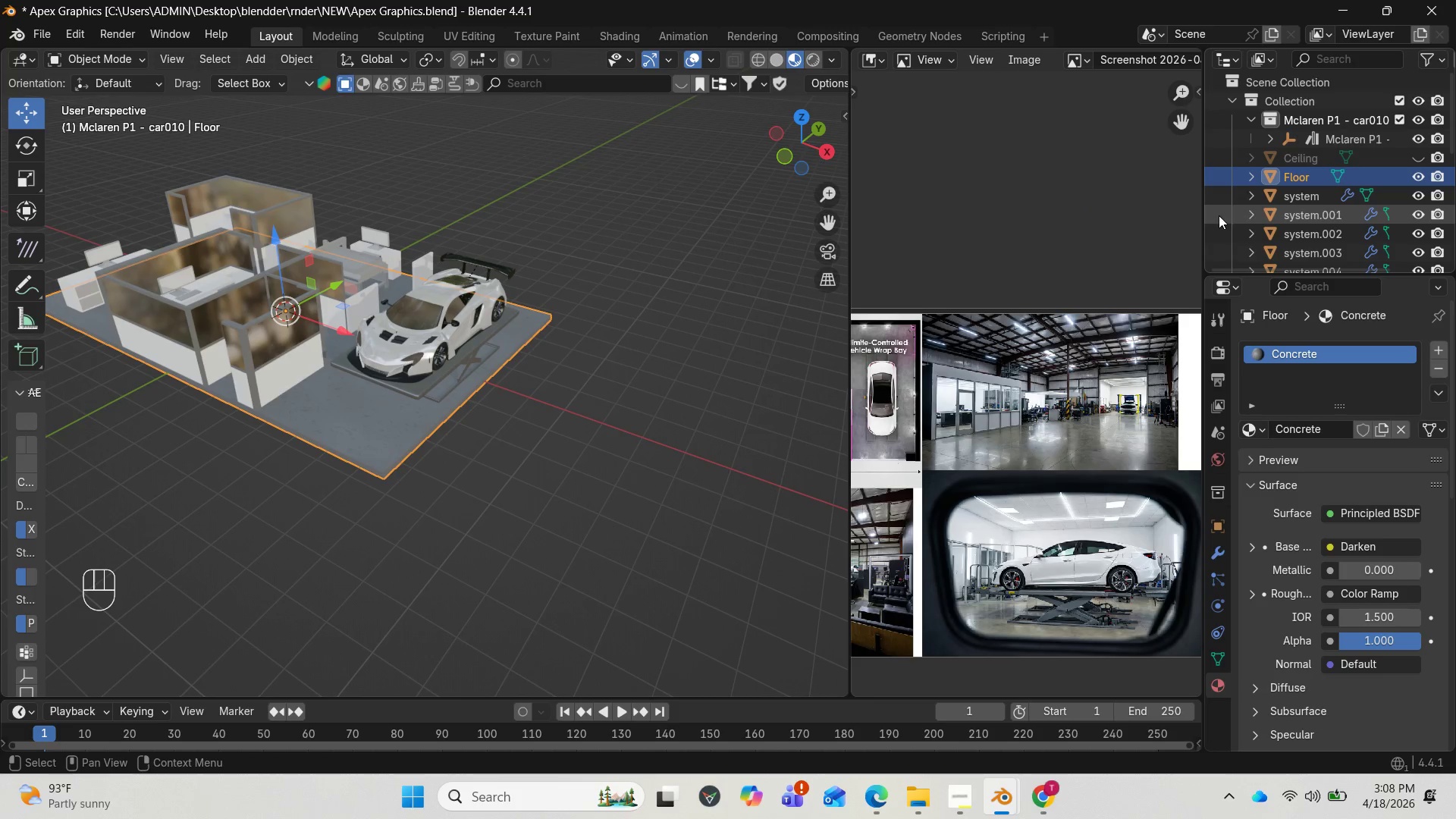 
scroll: coordinate [1296, 209], scroll_direction: down, amount: 9.0
 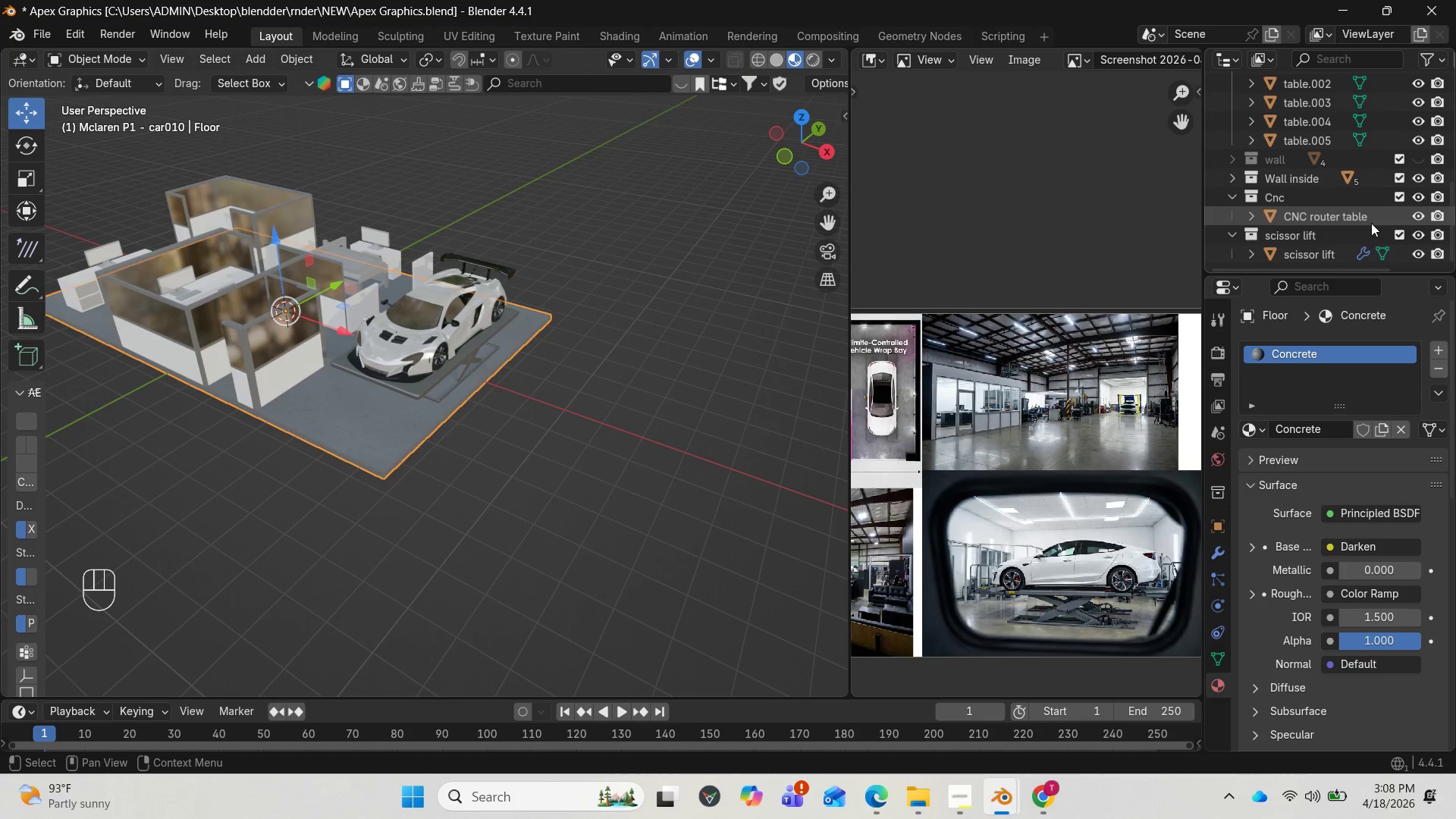 
scroll: coordinate [1357, 204], scroll_direction: up, amount: 1.0
 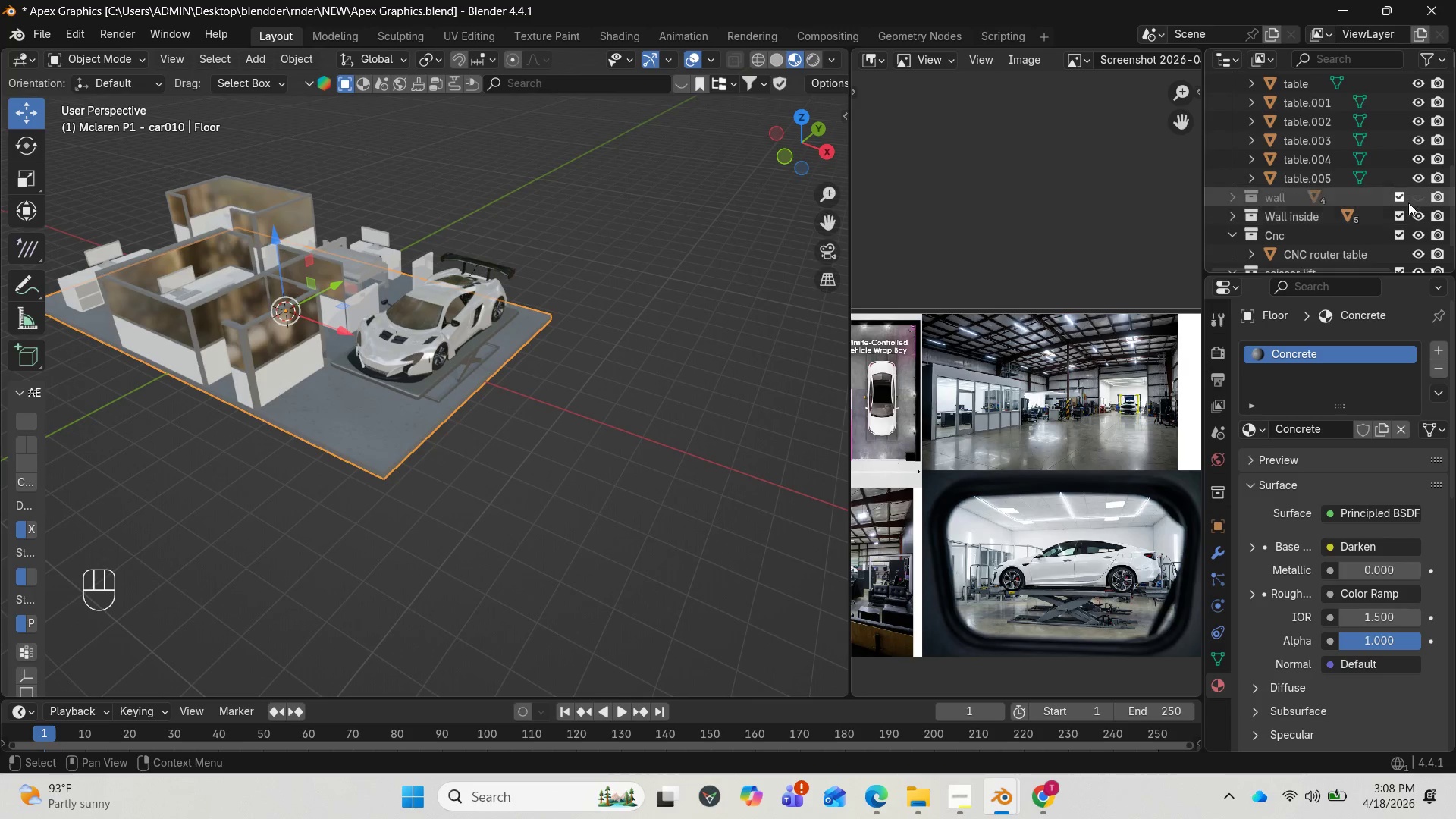 
left_click([1410, 197])
 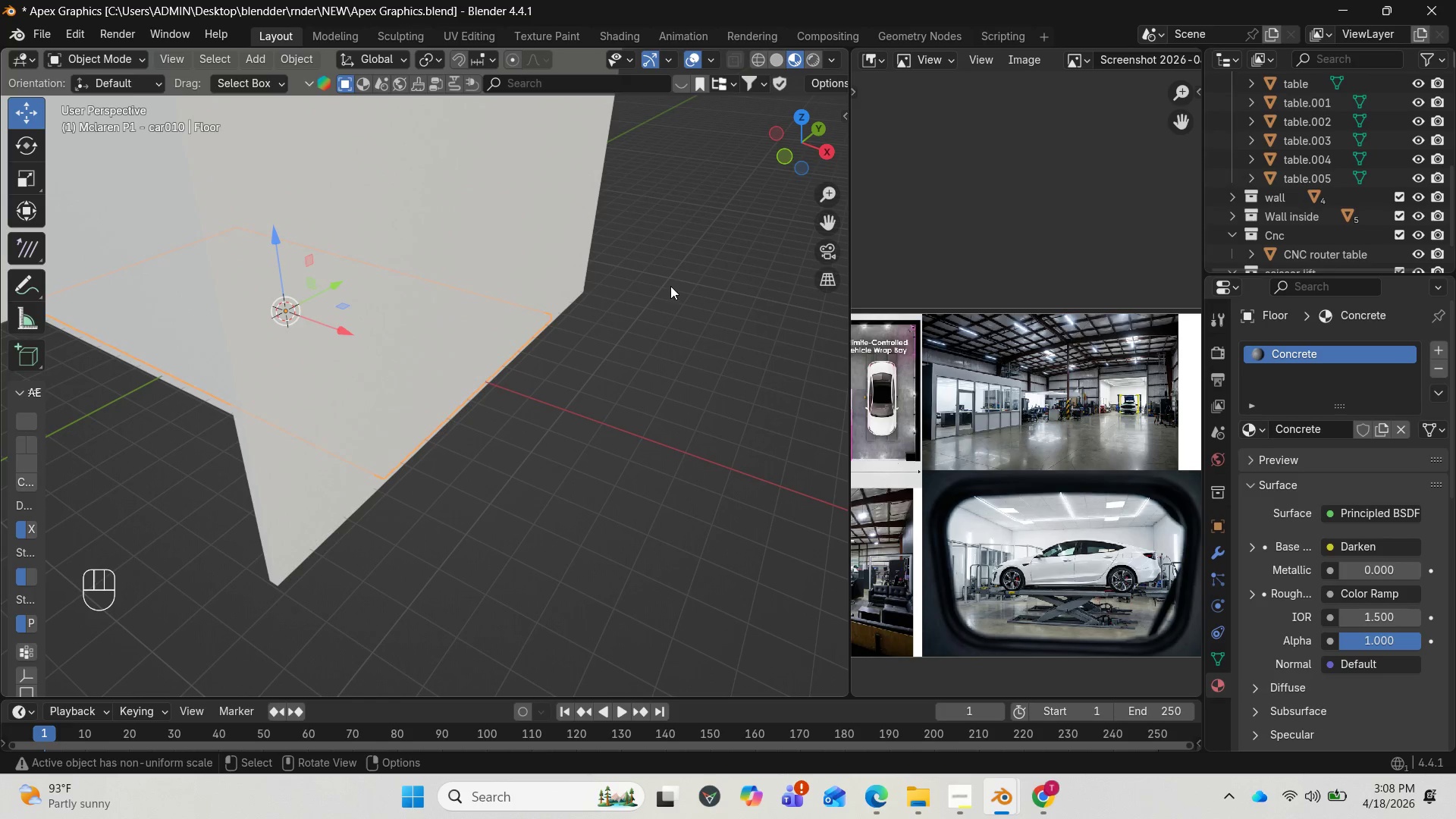 
scroll: coordinate [597, 311], scroll_direction: down, amount: 4.0
 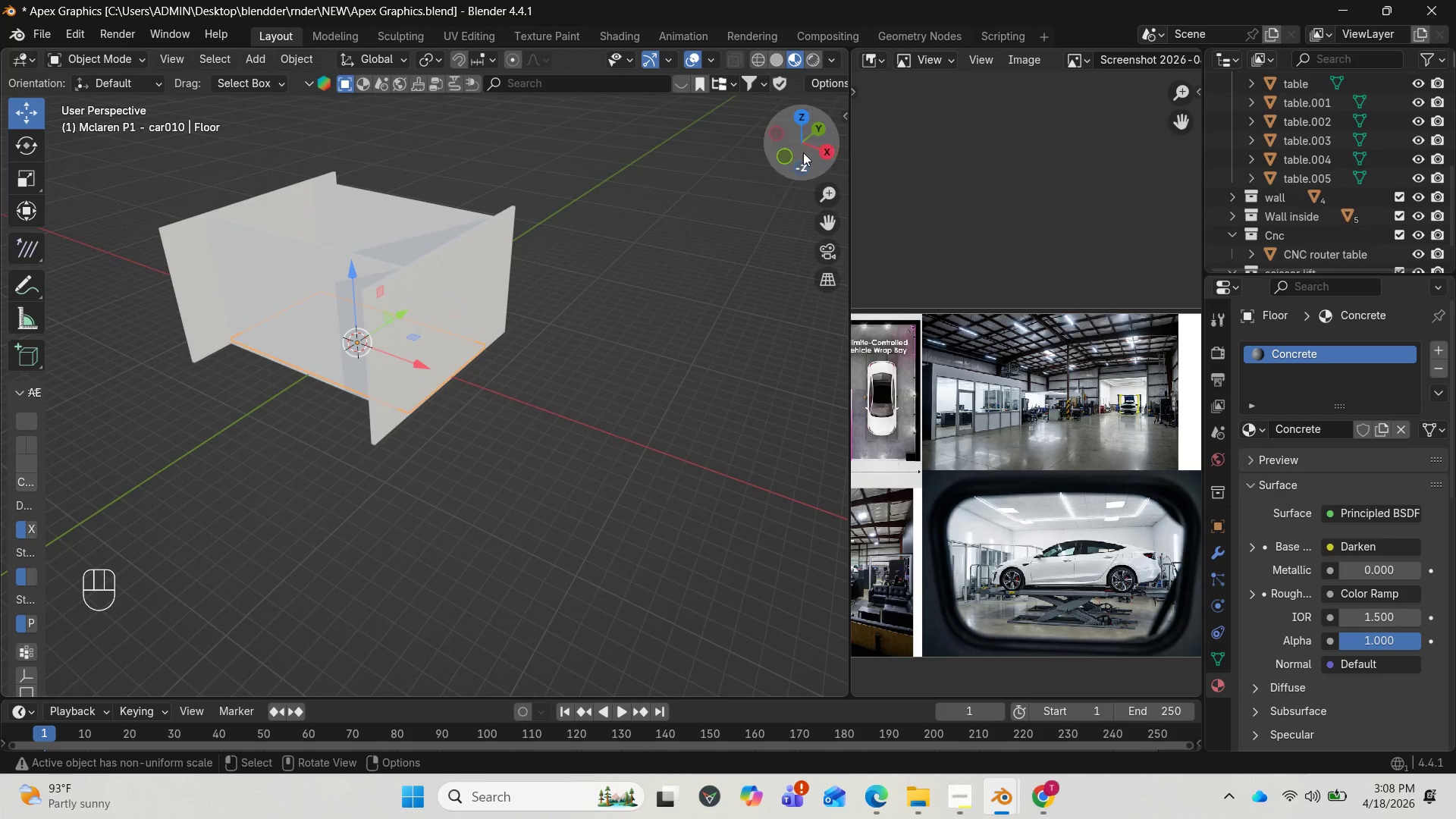 
left_click_drag(start_coordinate=[805, 152], to_coordinate=[679, 241])
 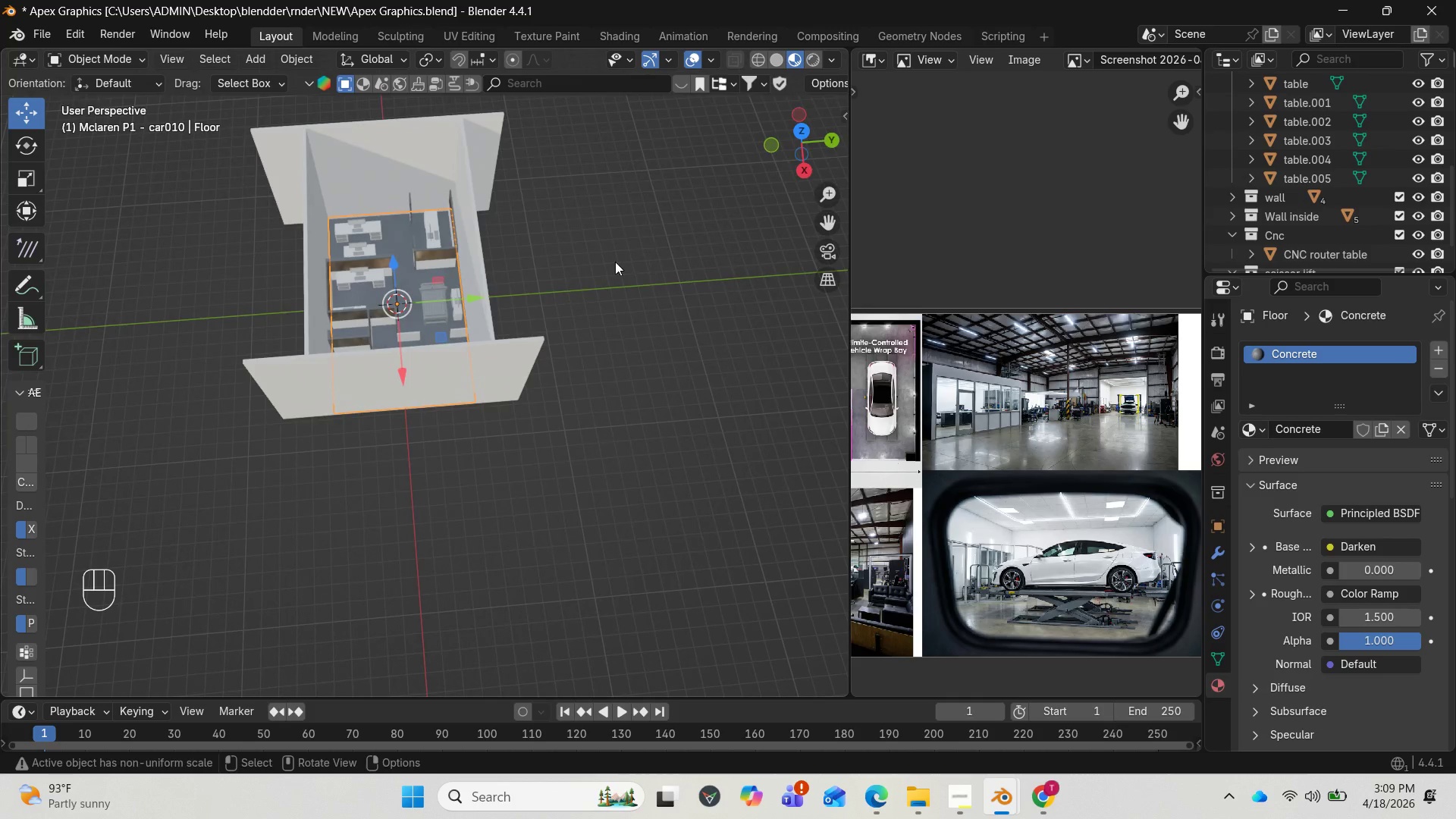 
scroll: coordinate [613, 262], scroll_direction: up, amount: 3.0
 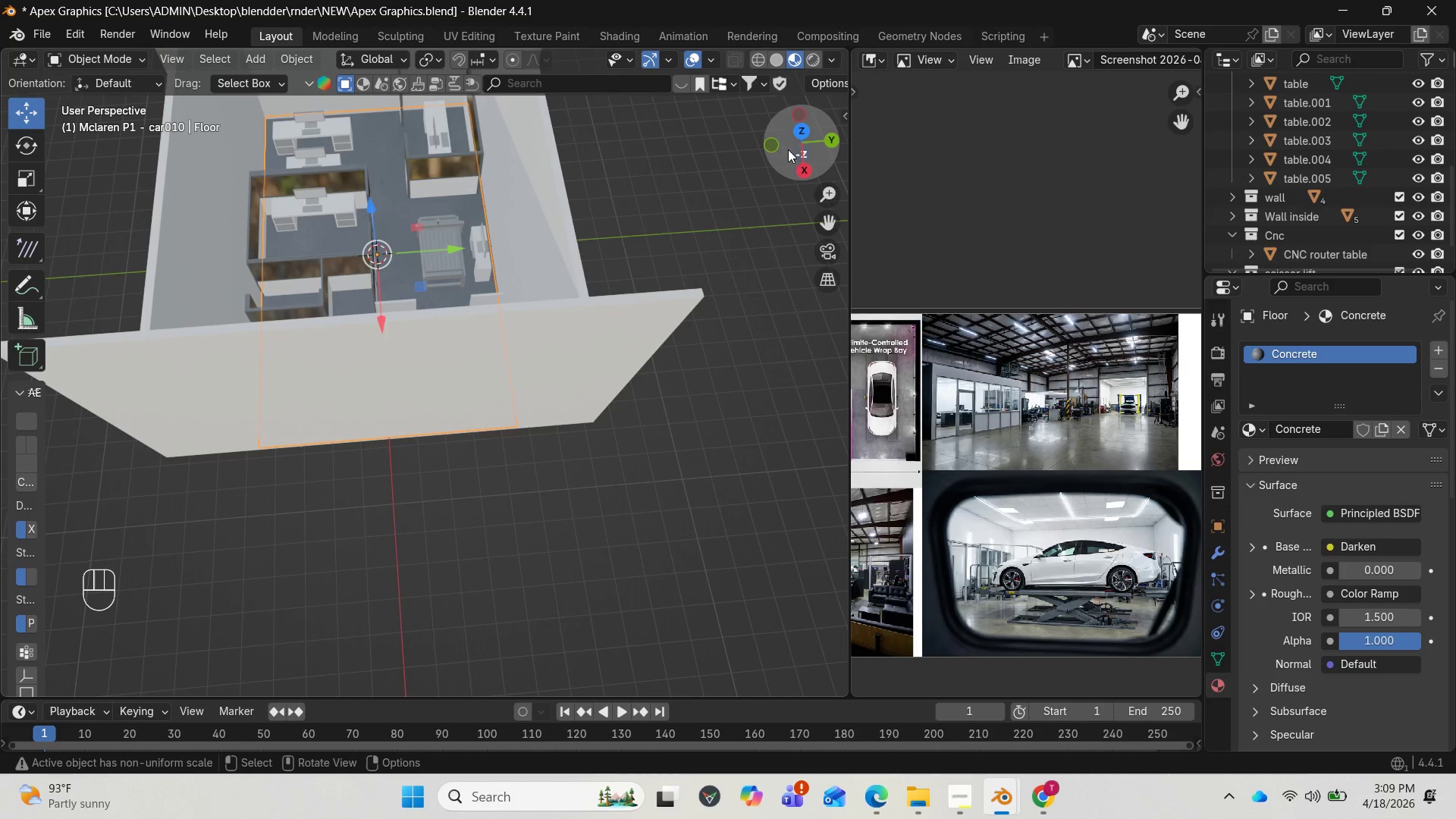 
left_click_drag(start_coordinate=[795, 146], to_coordinate=[354, 105])
 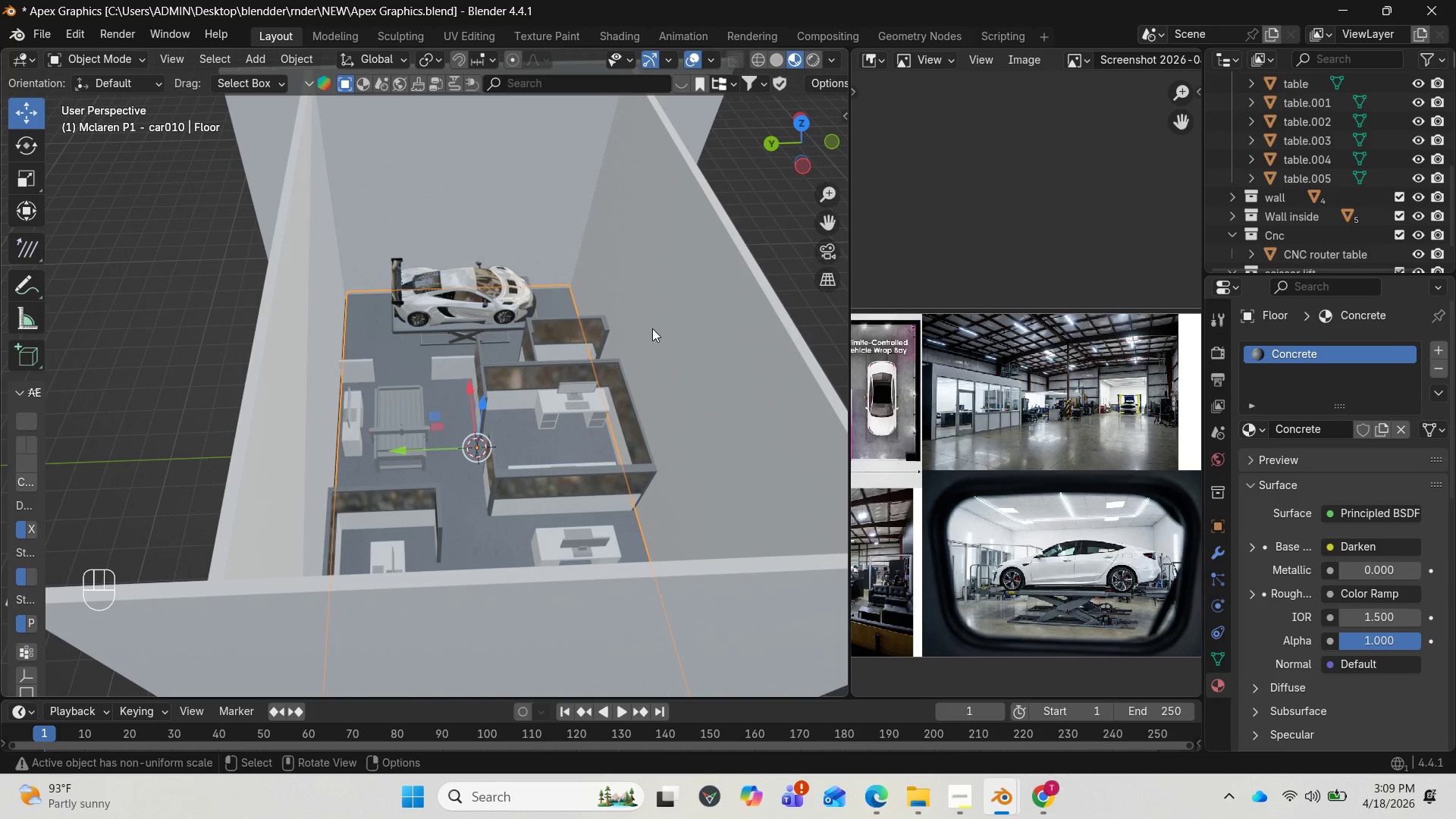 
key(Numpad7)
 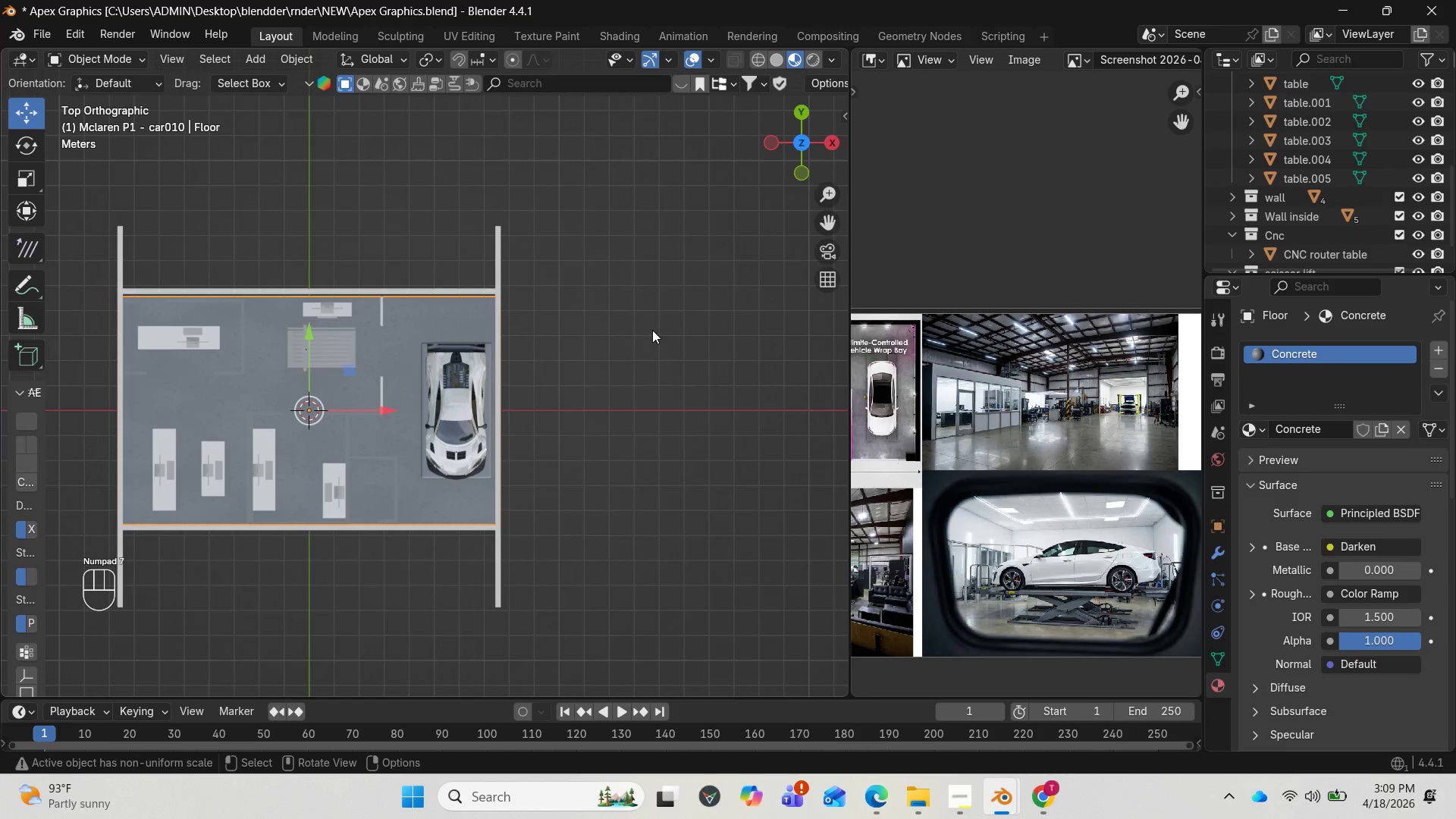 
key(Numpad7)
 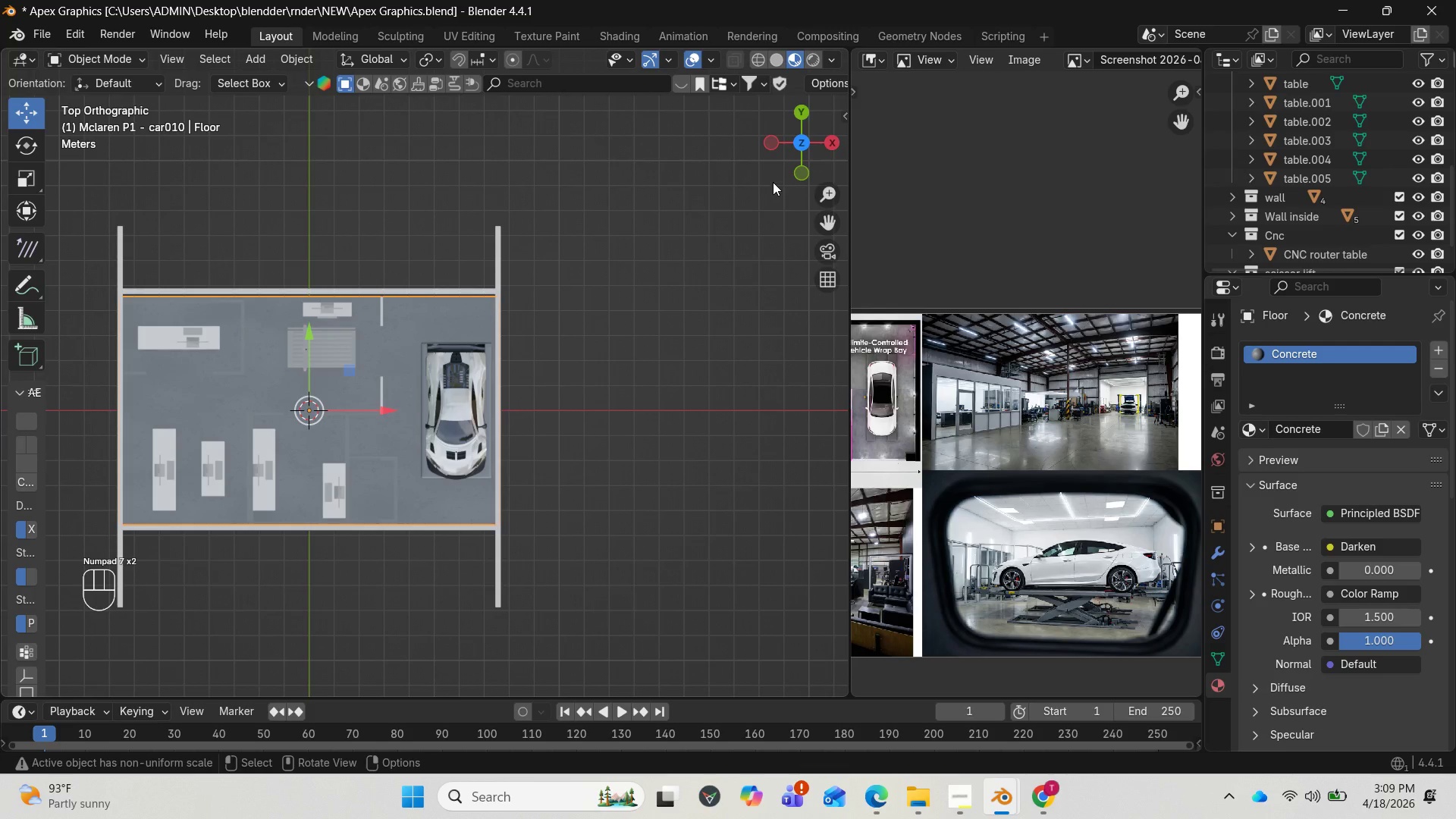 
left_click_drag(start_coordinate=[789, 158], to_coordinate=[149, 55])
 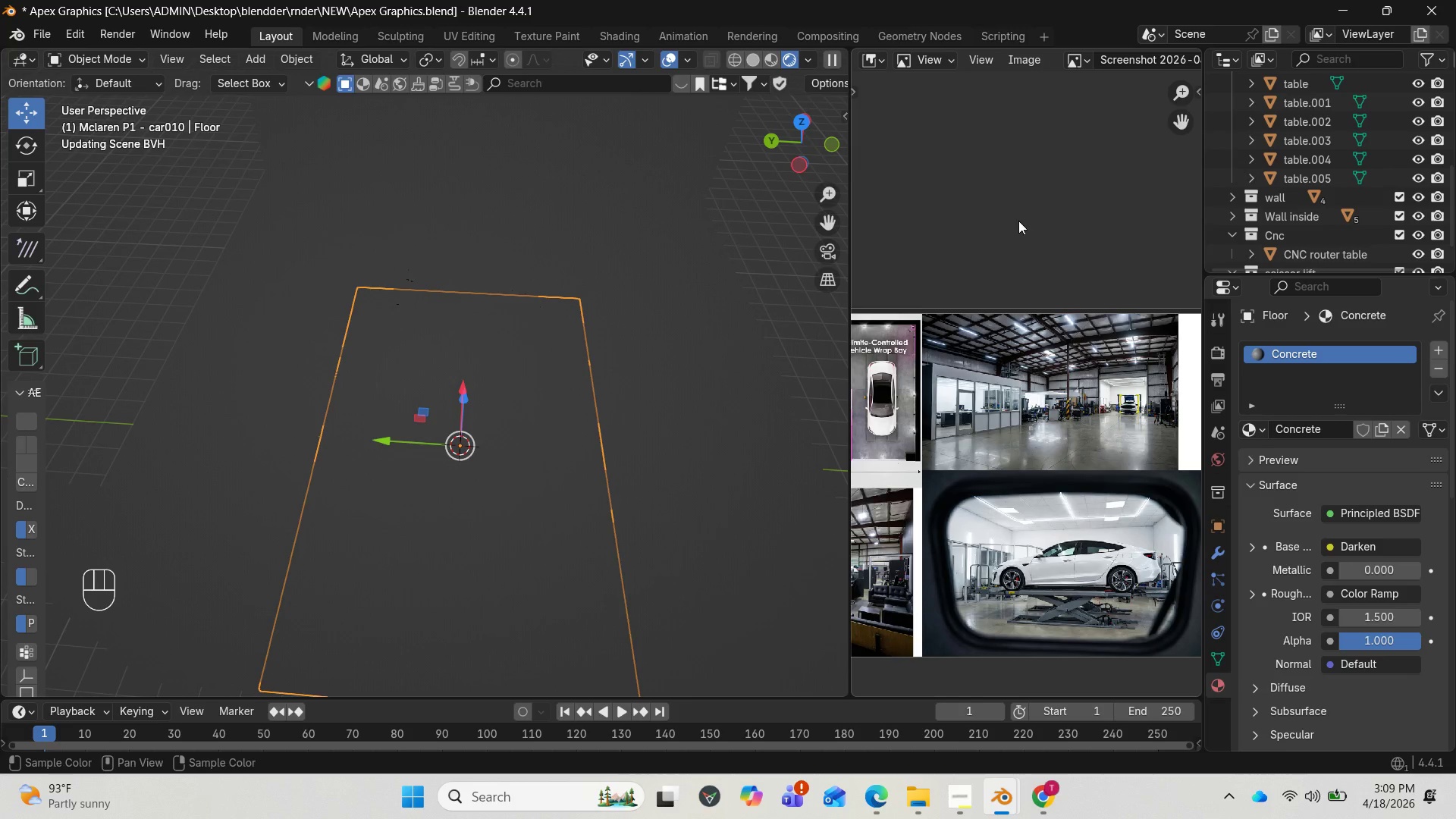 
wait(7.59)
 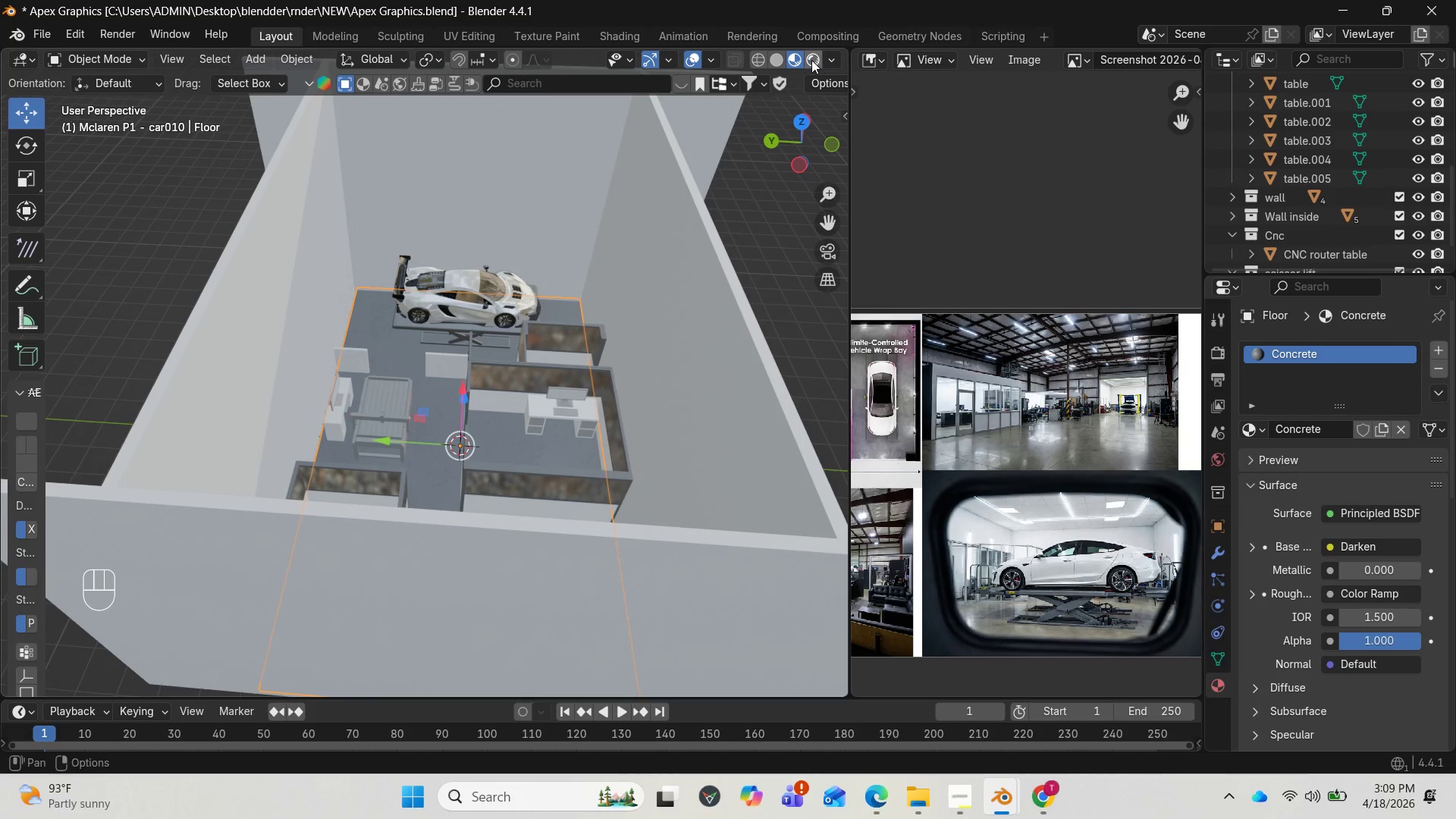 
left_click([1402, 196])
 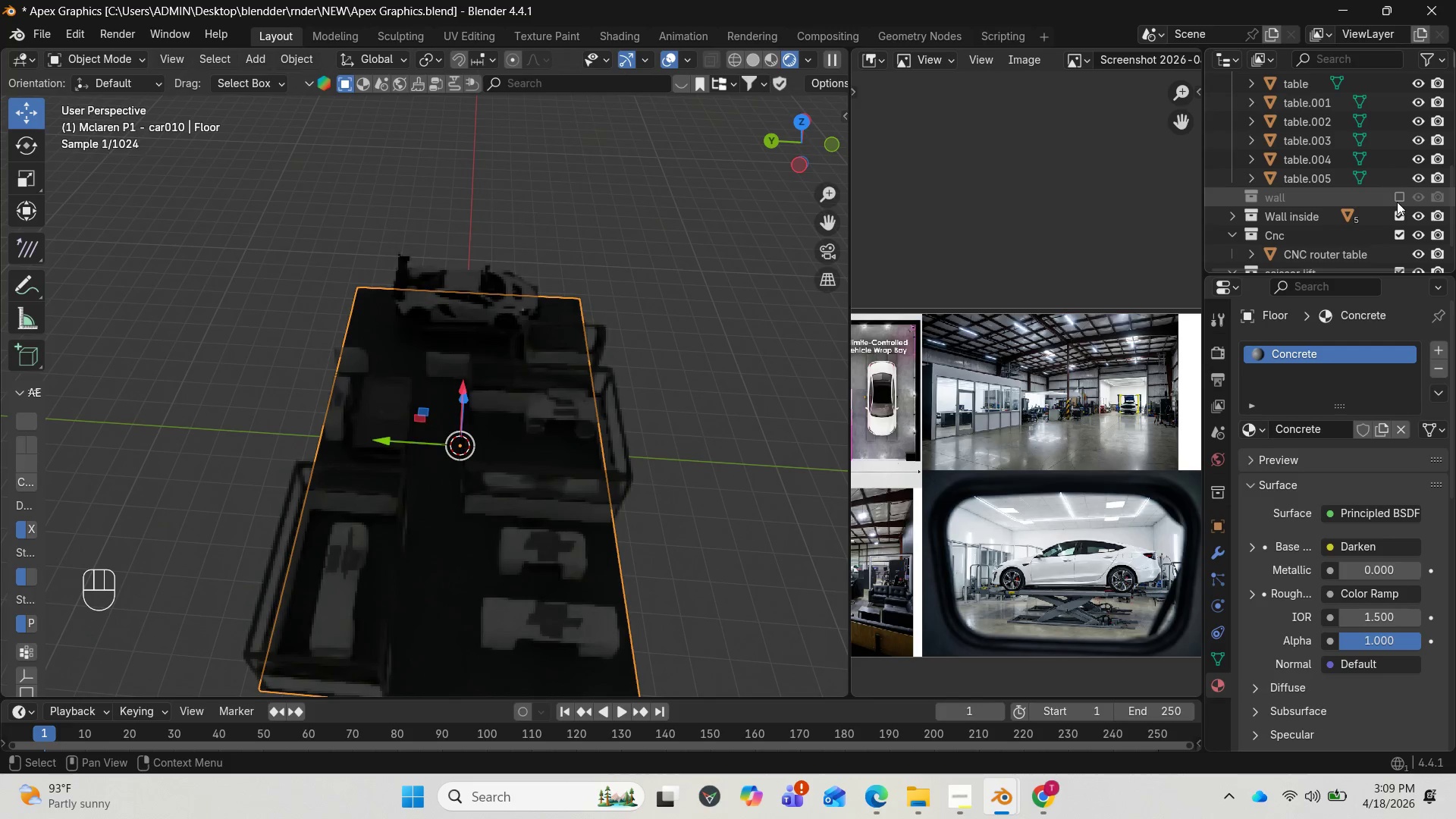 
left_click([1397, 202])
 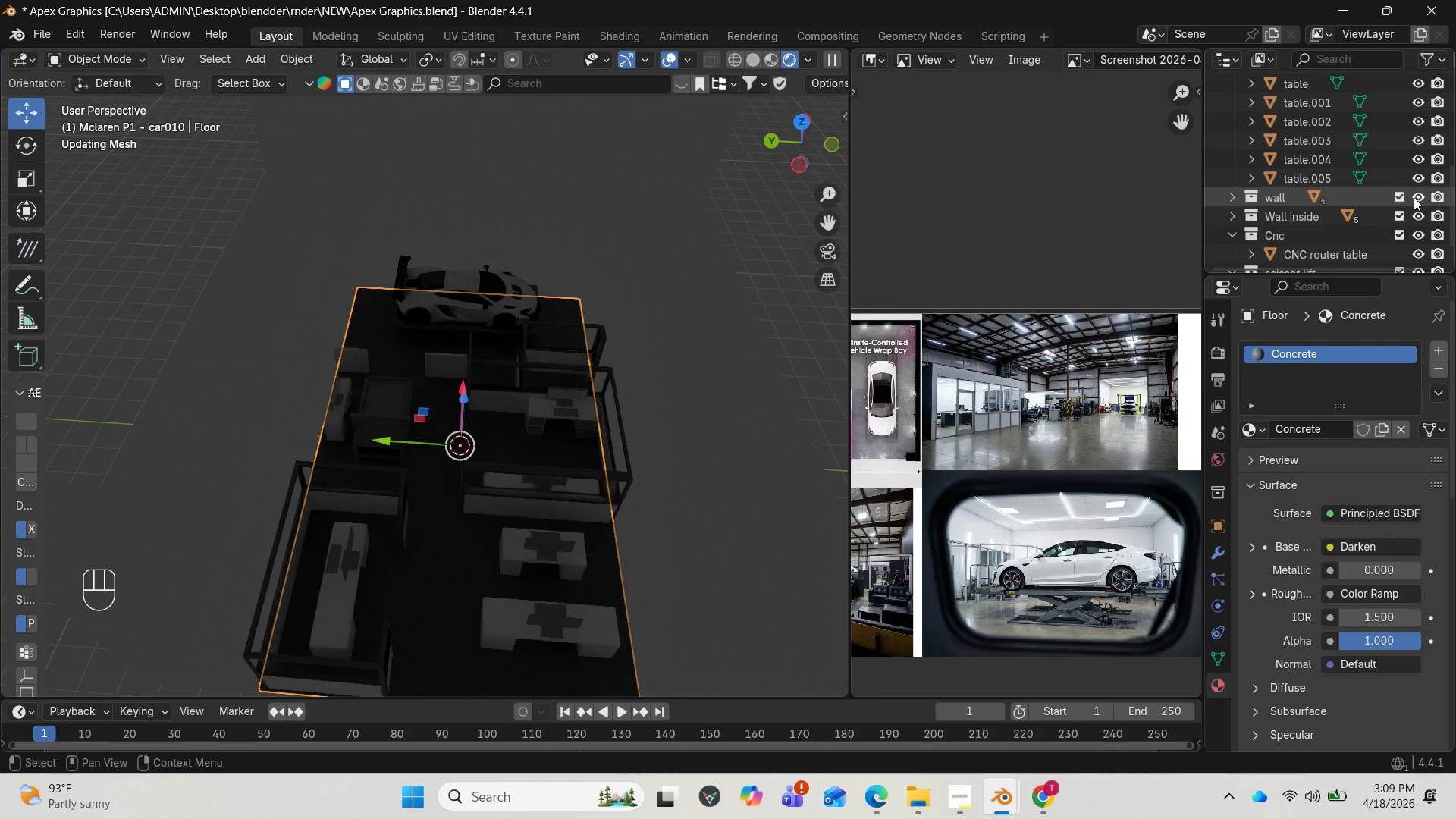 
left_click([1414, 197])
 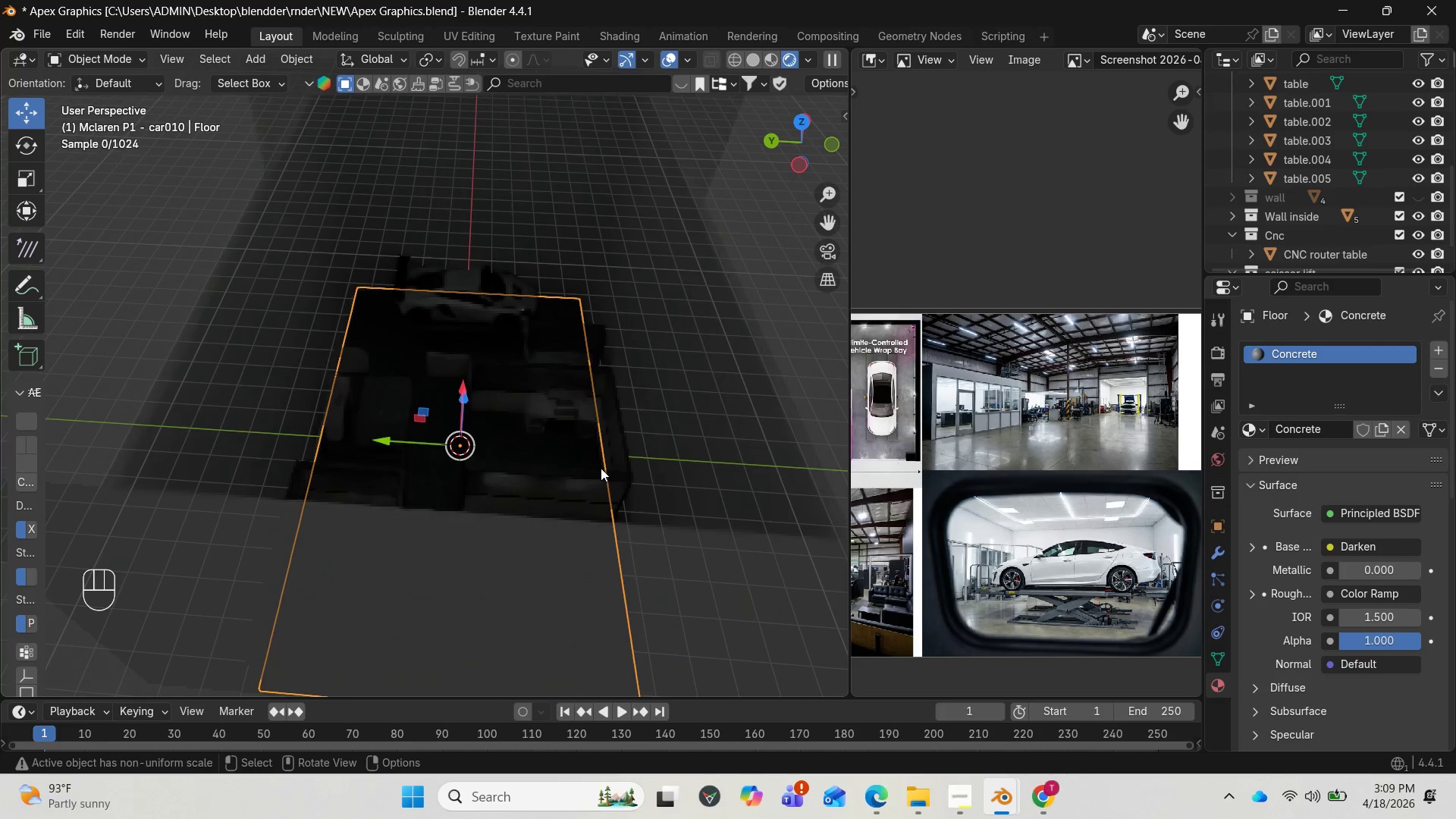 
scroll: coordinate [601, 468], scroll_direction: up, amount: 3.0
 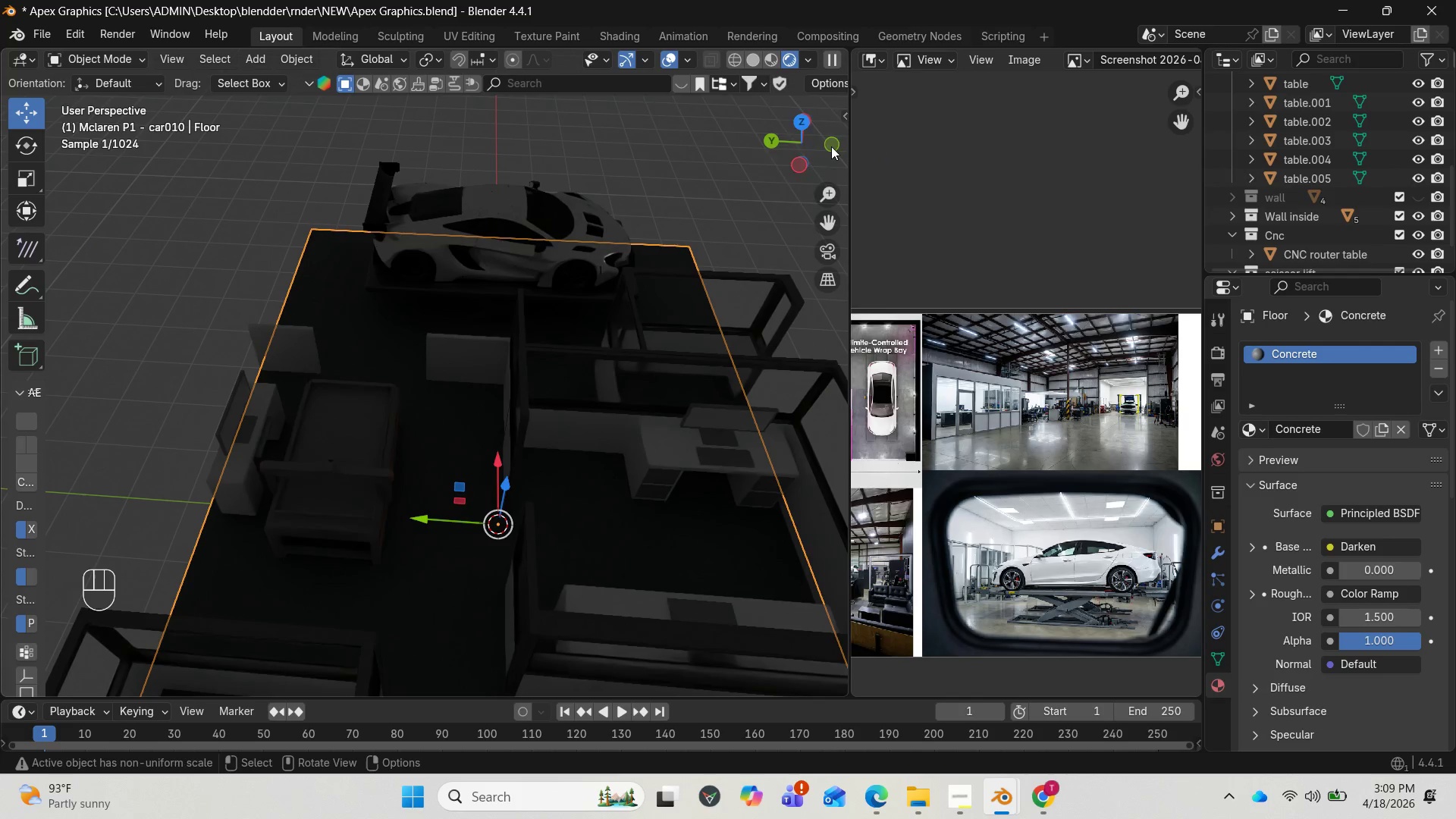 
left_click_drag(start_coordinate=[791, 148], to_coordinate=[58, 84])
 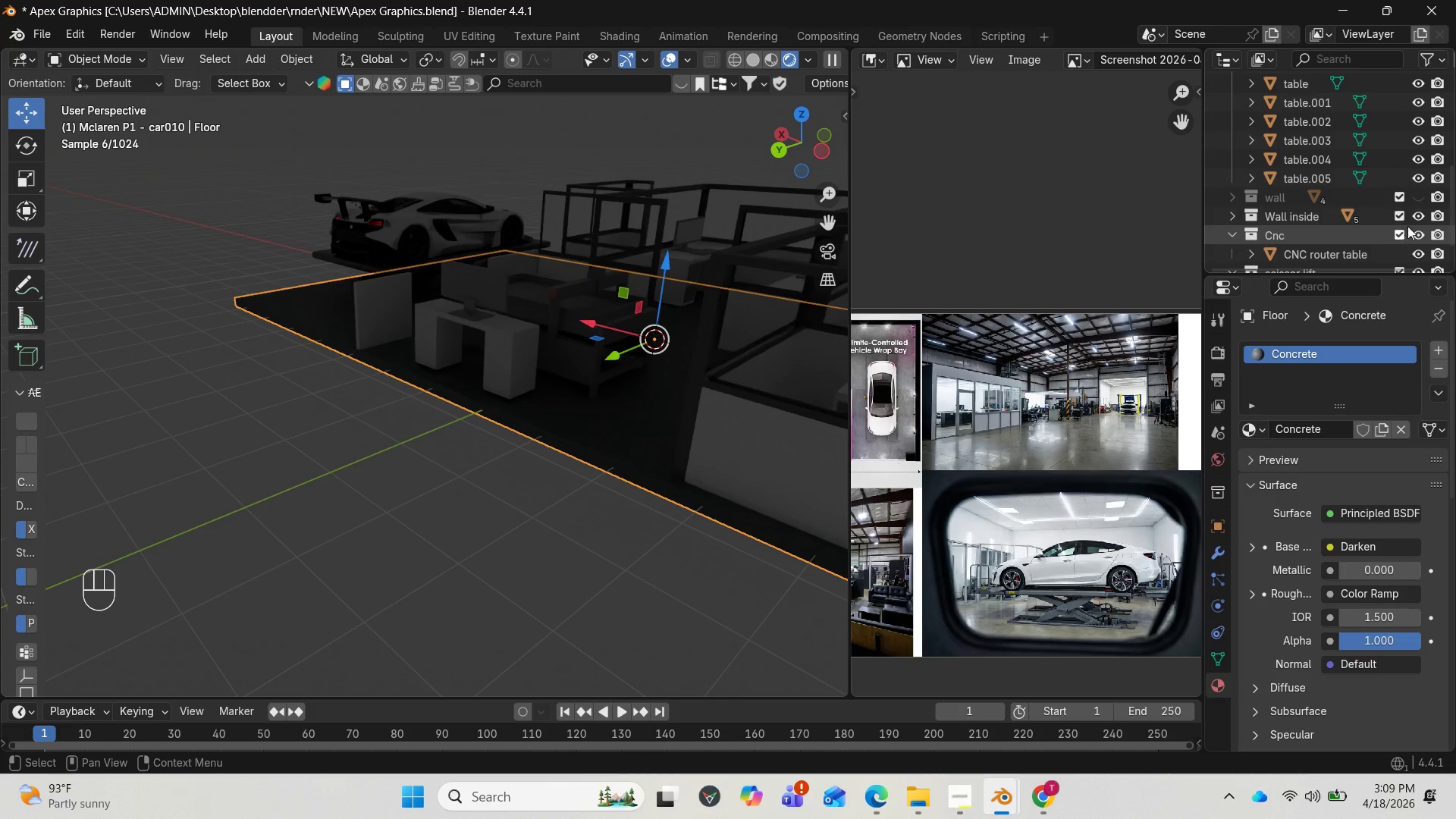 
left_click([1420, 199])
 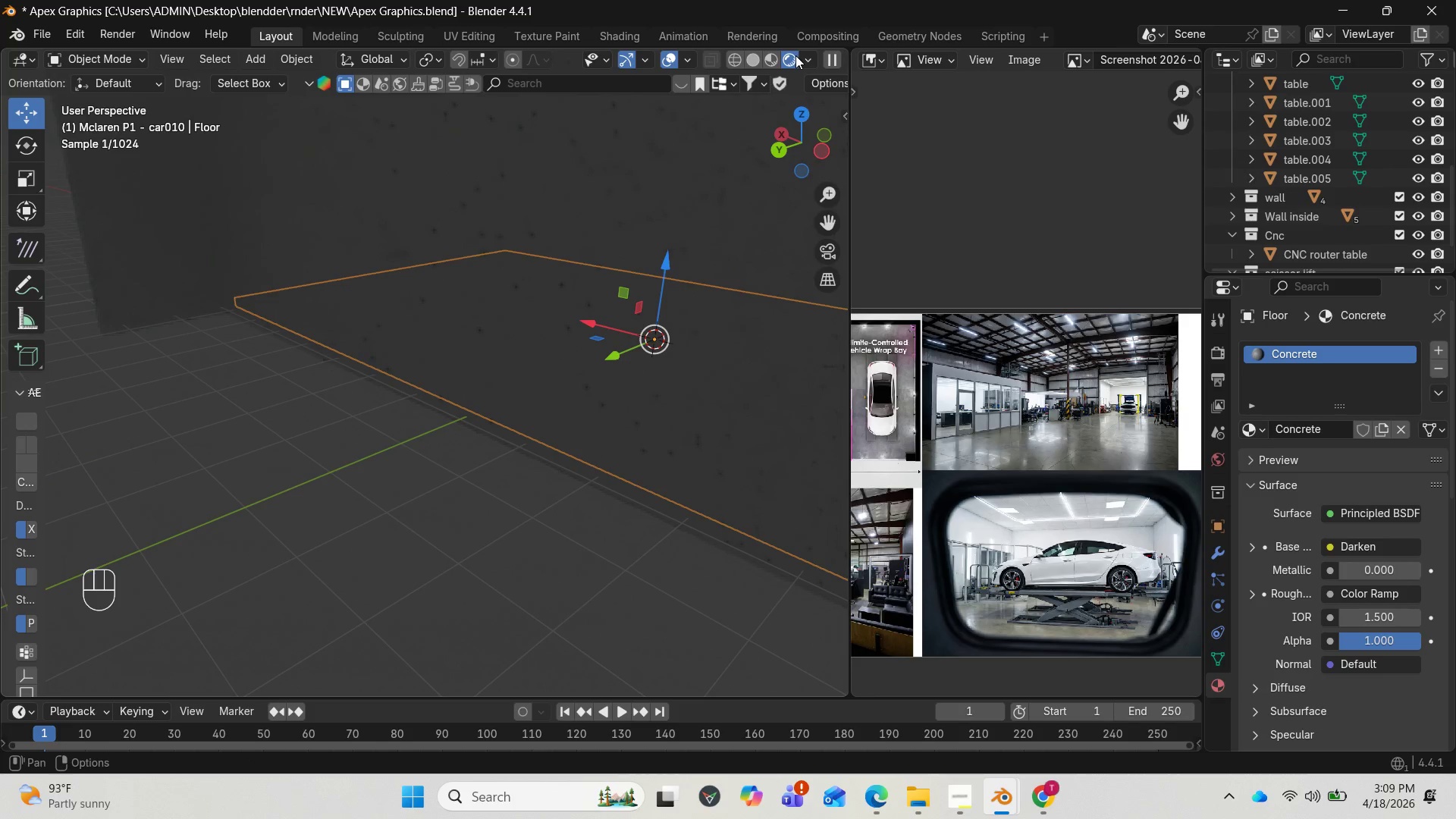 
left_click([777, 61])
 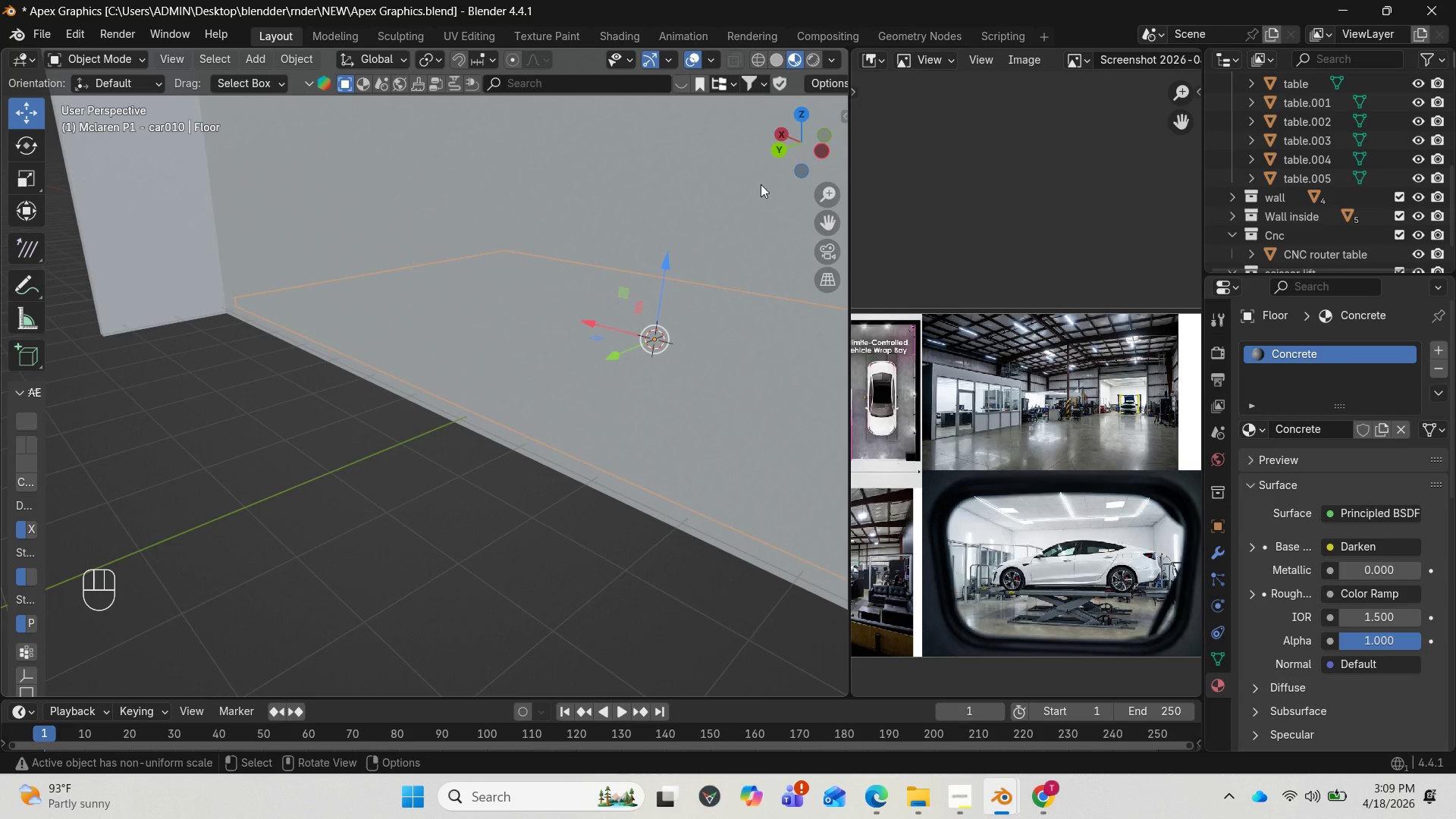 
left_click_drag(start_coordinate=[797, 158], to_coordinate=[673, 221])
 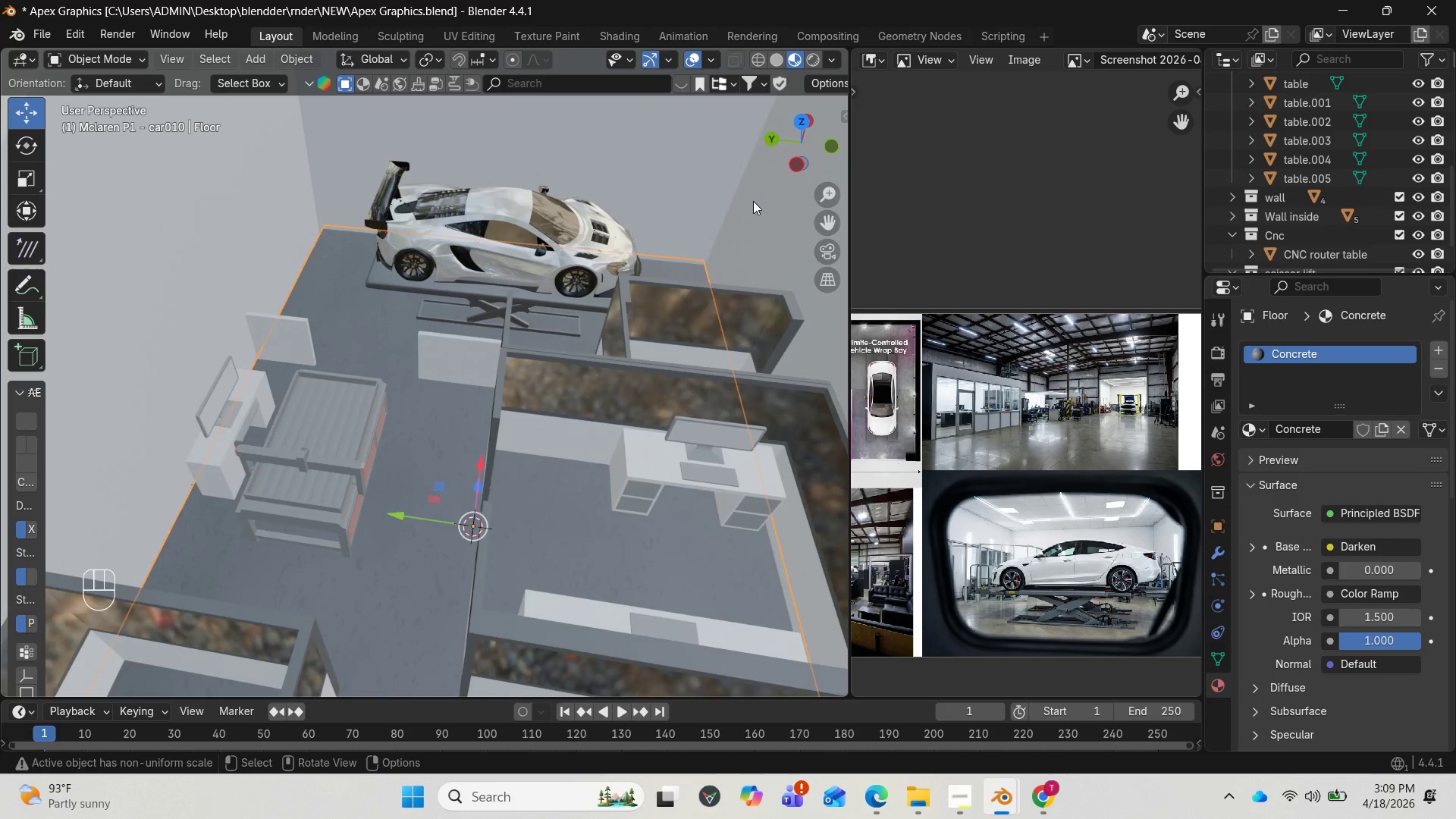 
scroll: coordinate [733, 235], scroll_direction: down, amount: 4.0
 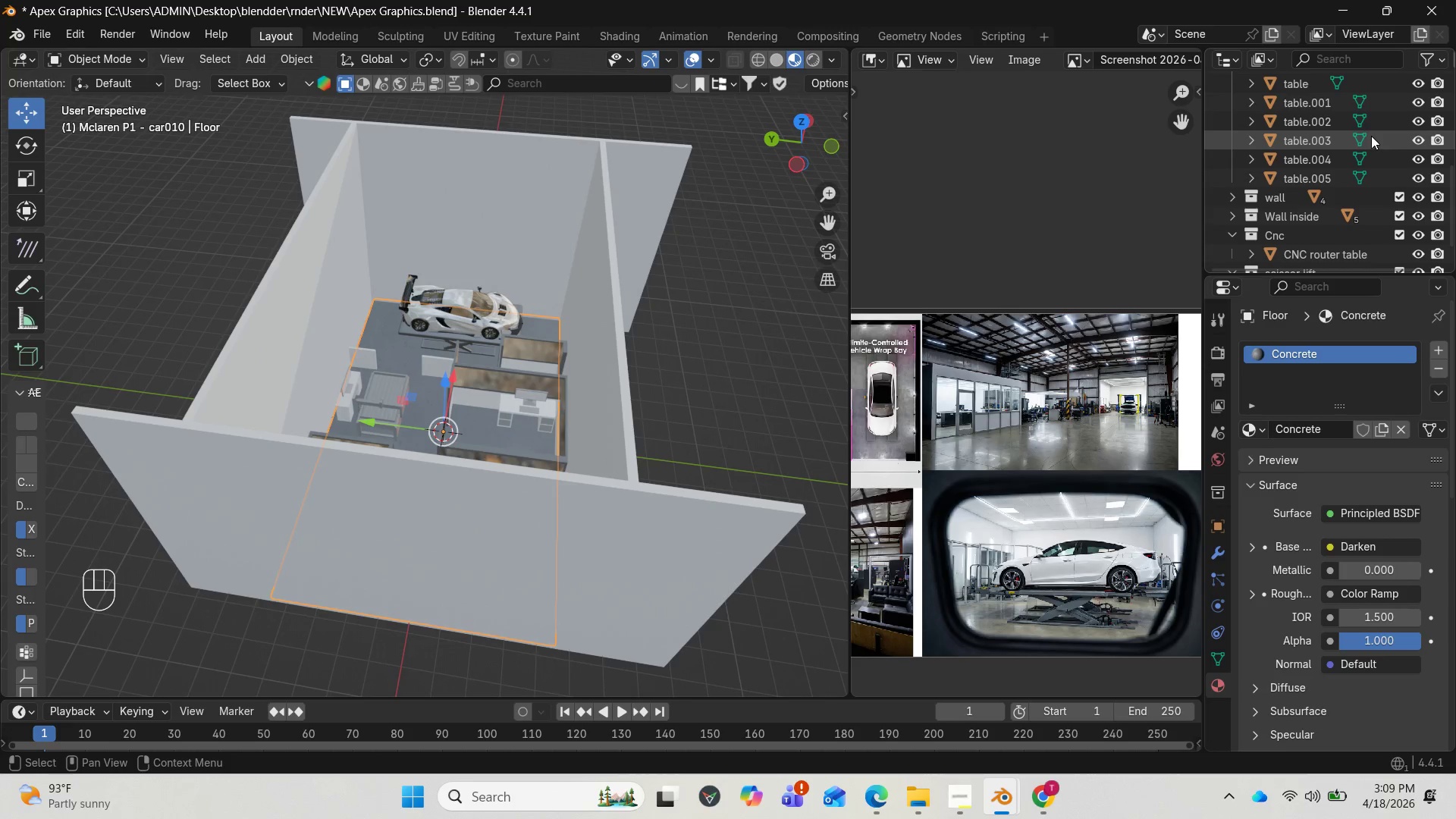 
scroll: coordinate [1359, 136], scroll_direction: up, amount: 6.0
 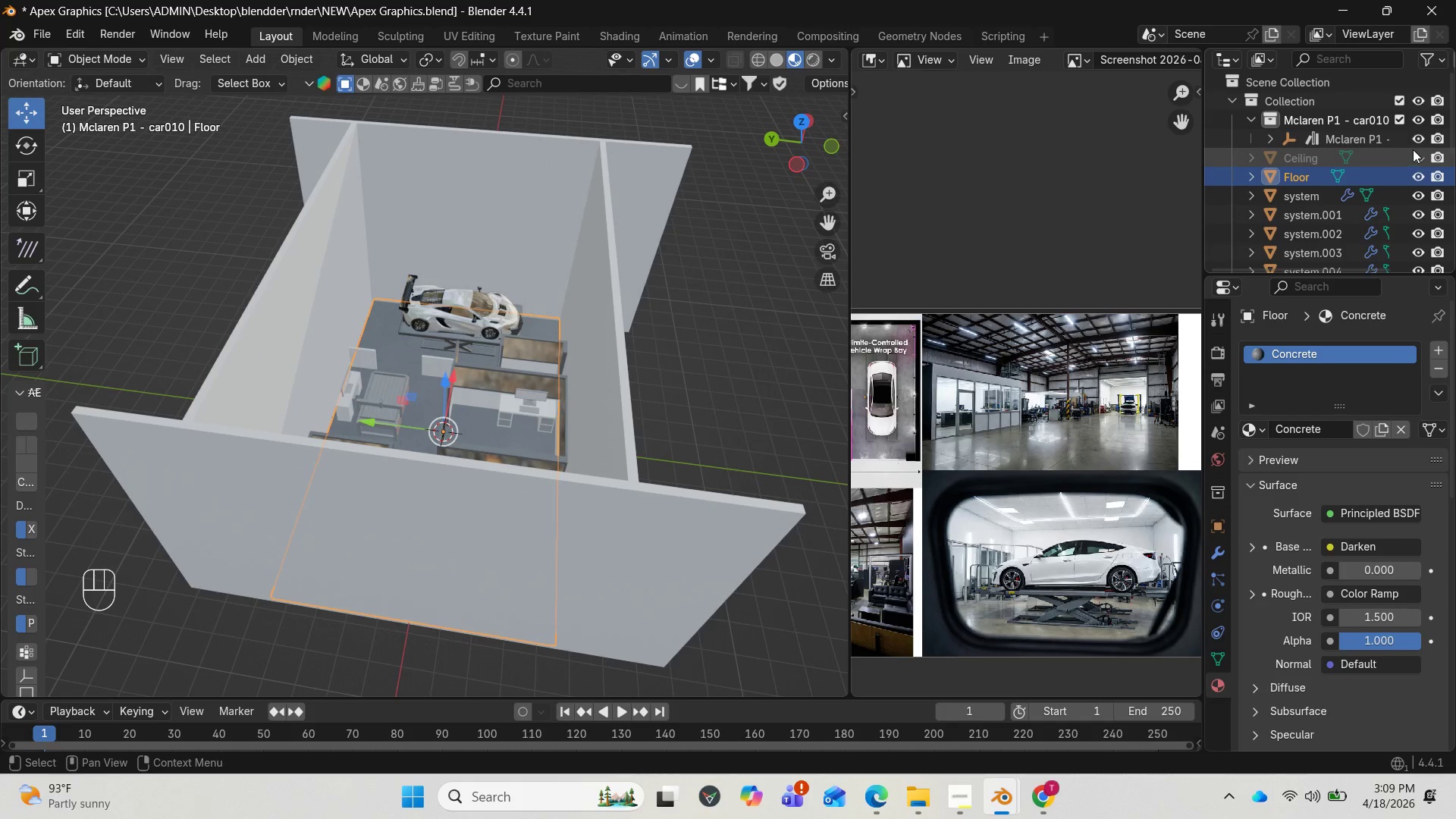 
left_click([1414, 154])
 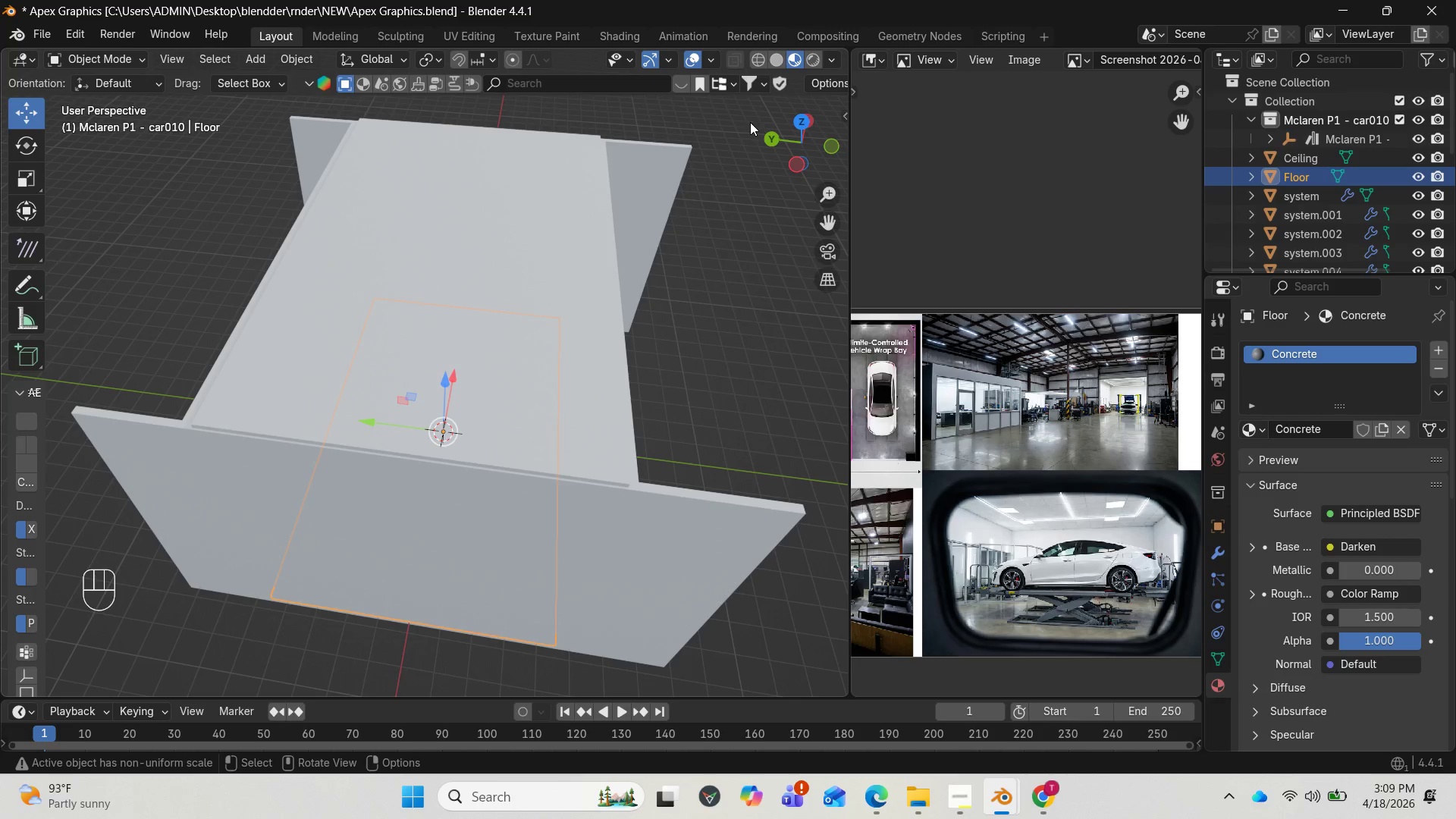 
left_click_drag(start_coordinate=[777, 138], to_coordinate=[530, 124])
 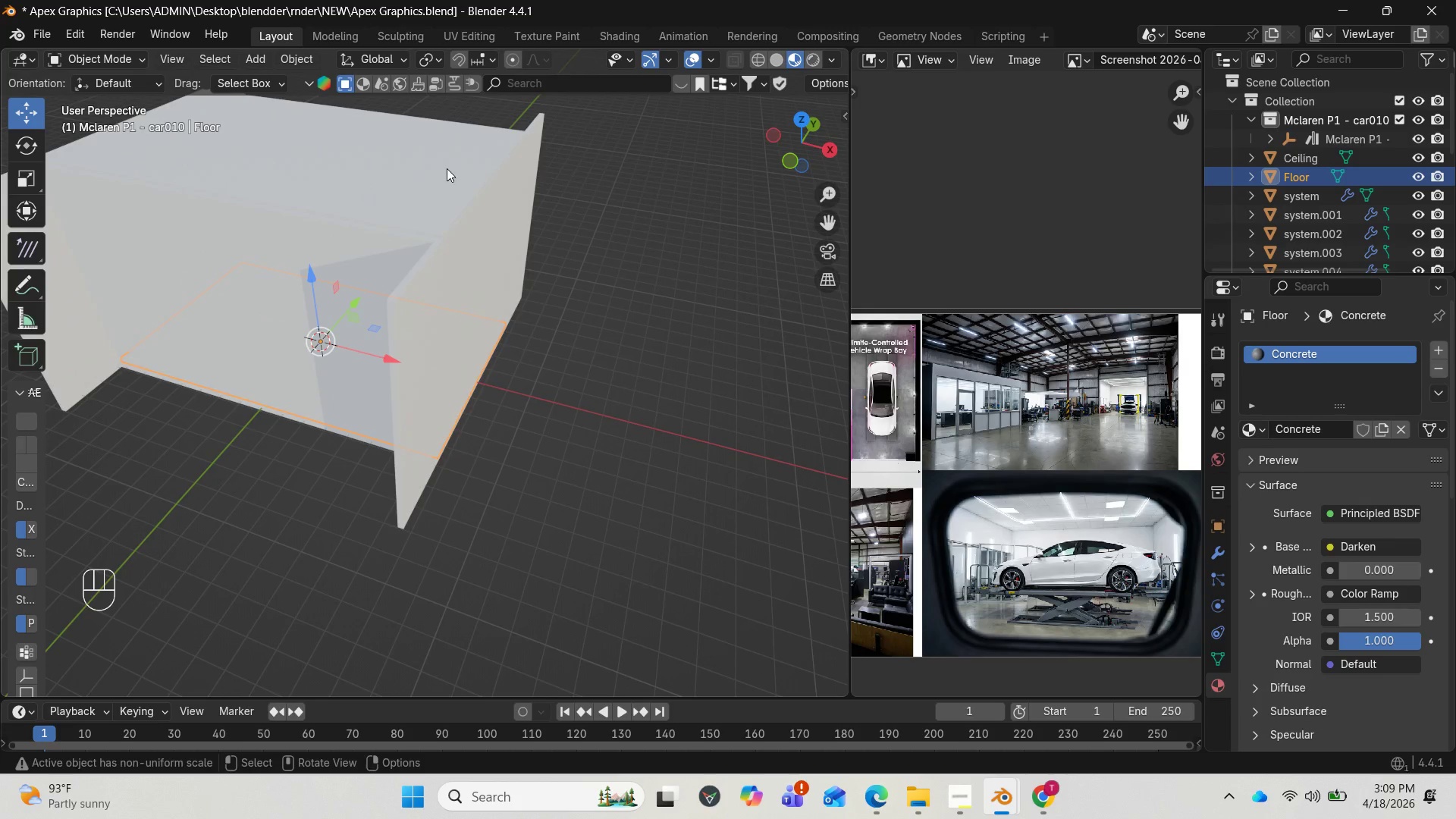 
left_click([446, 168])
 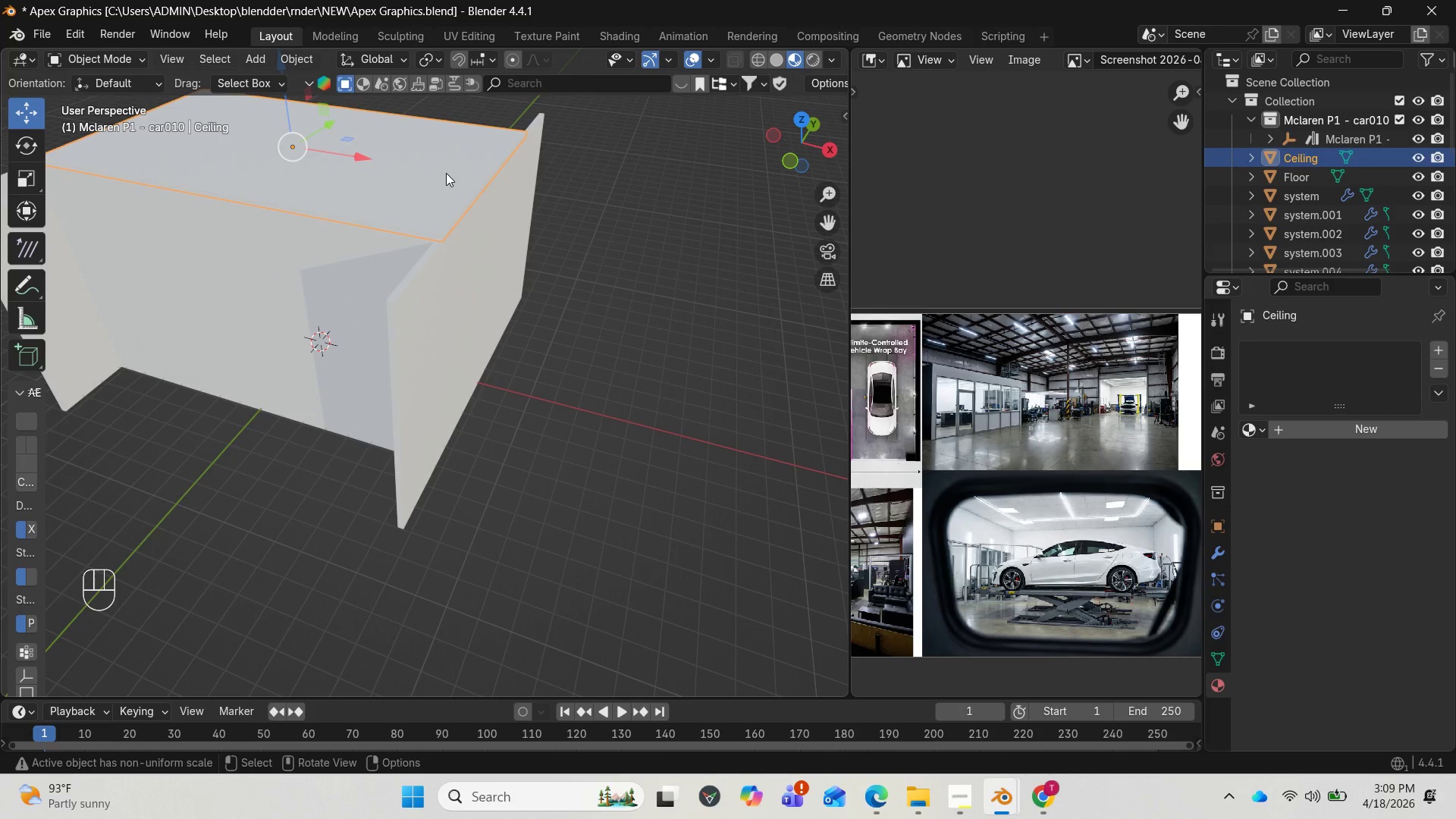 
key(Tab)
 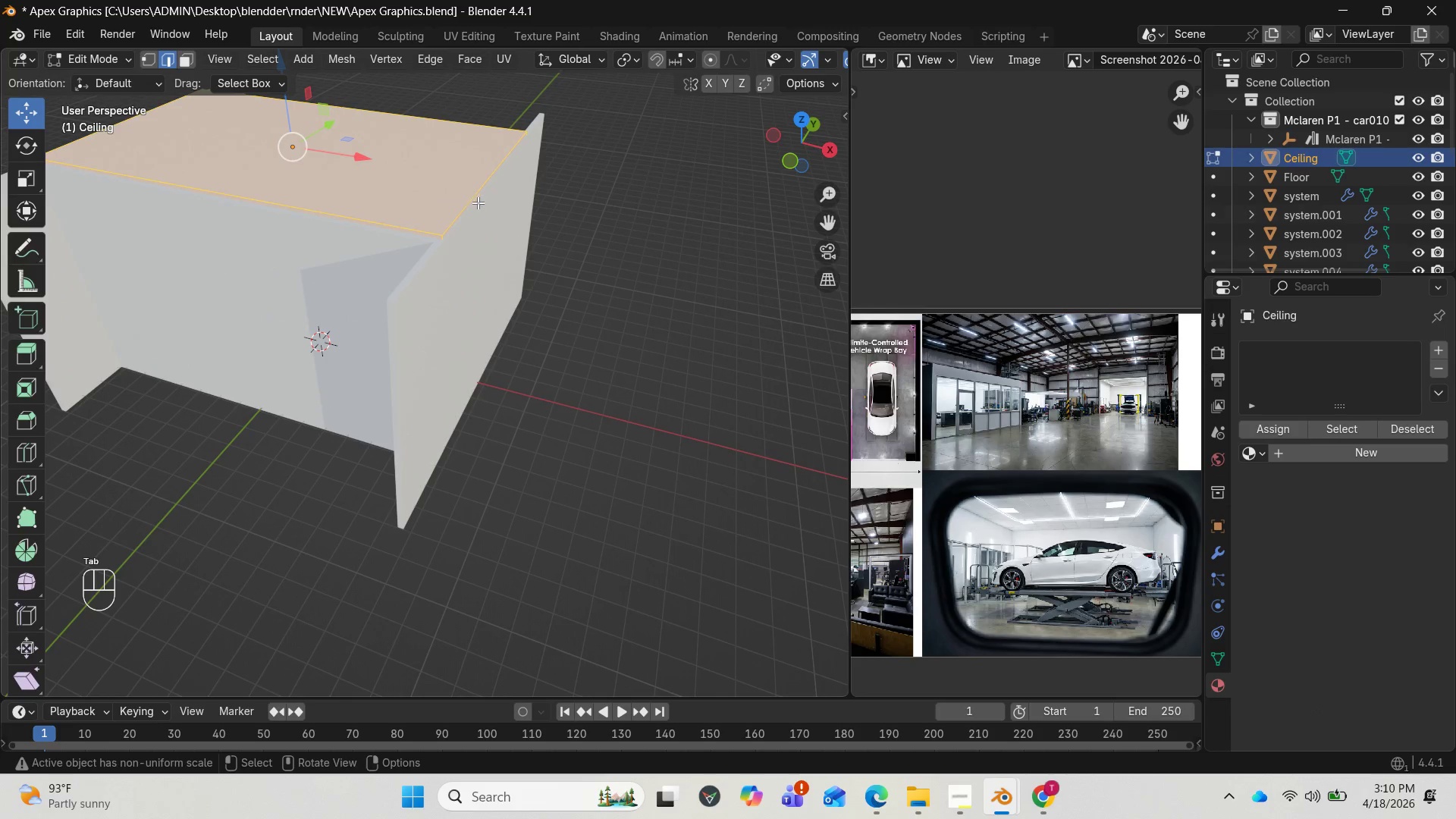 
key(Control+R)
 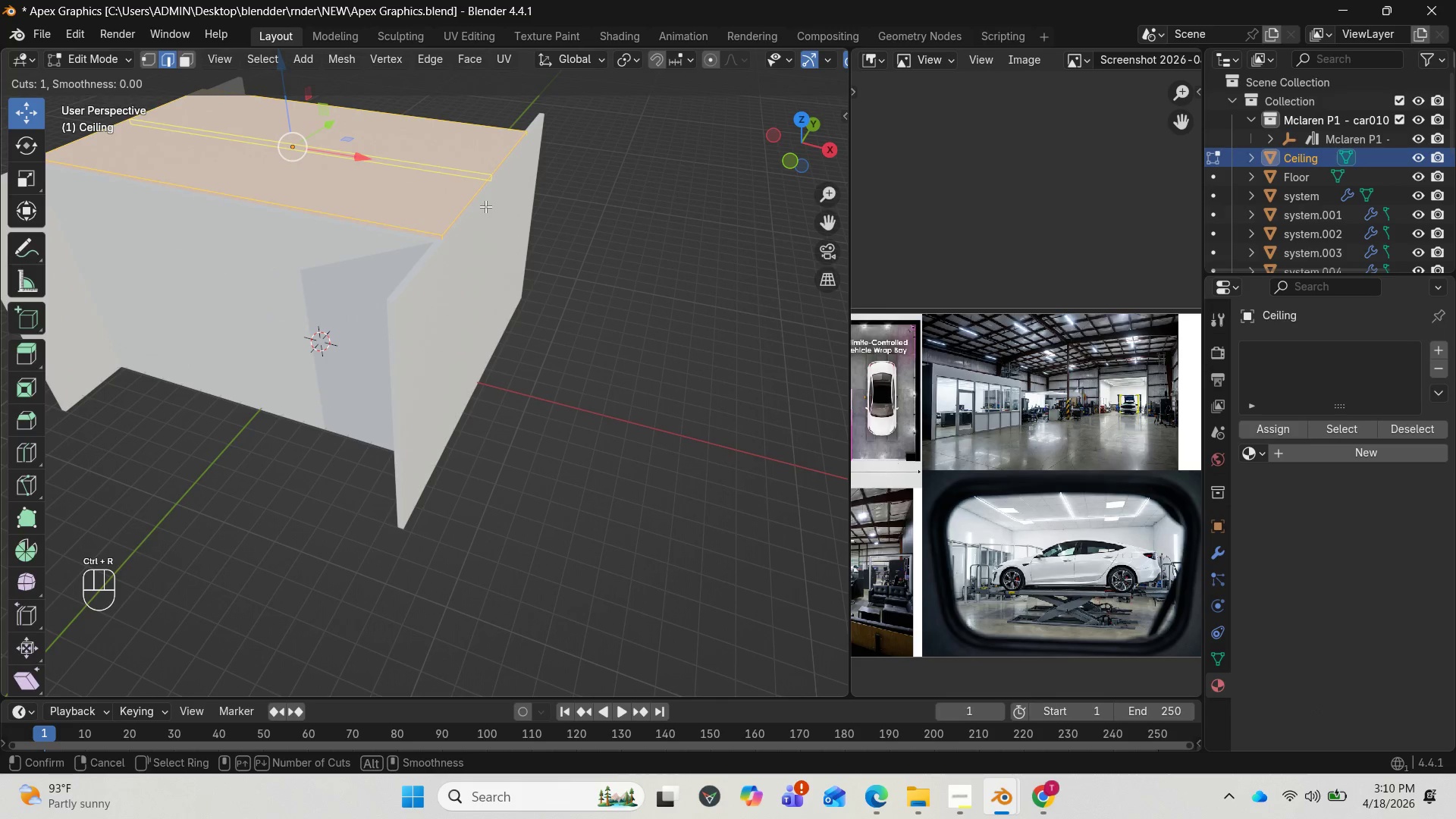 
left_click([485, 206])
 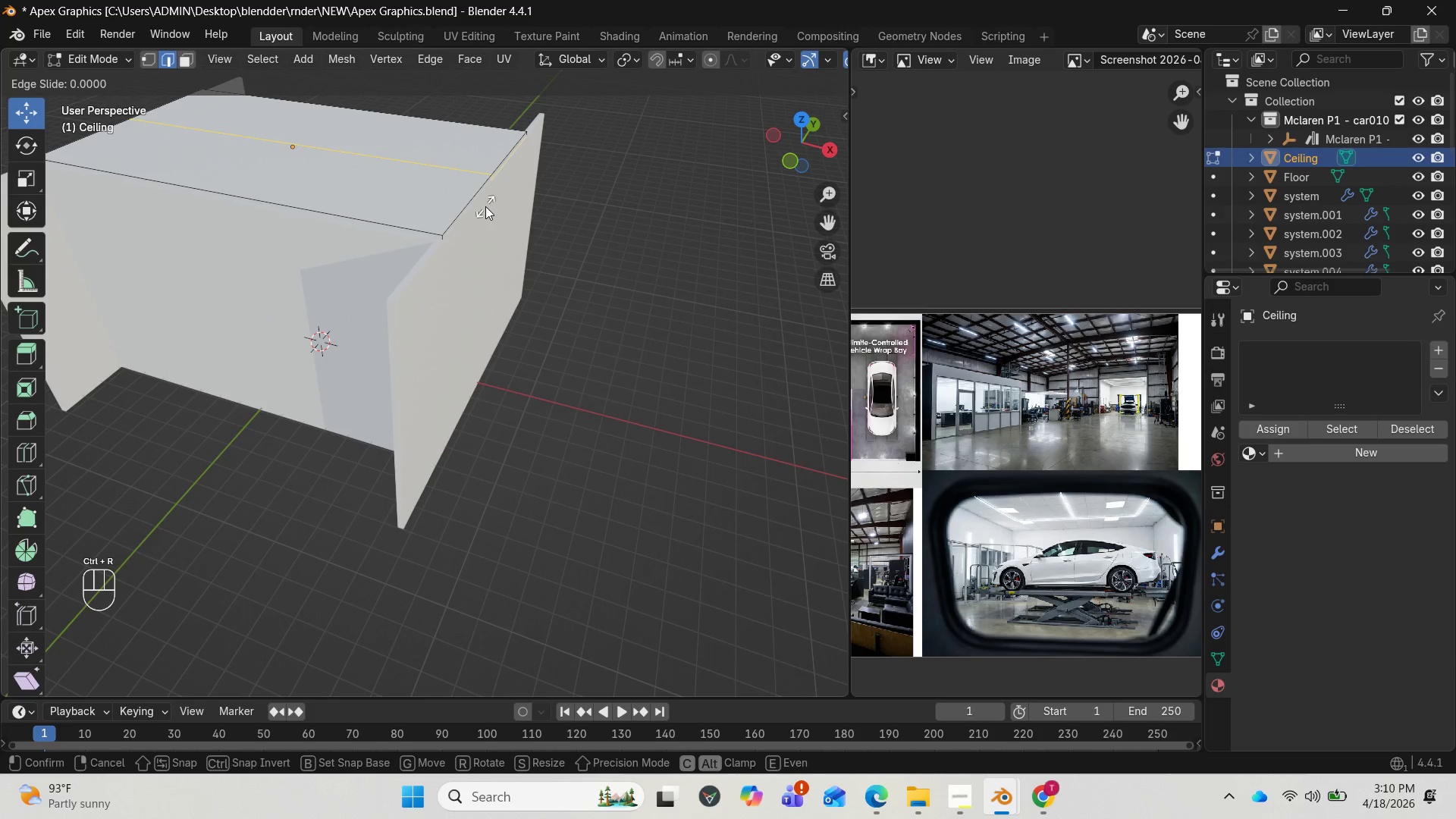 
right_click([485, 206])
 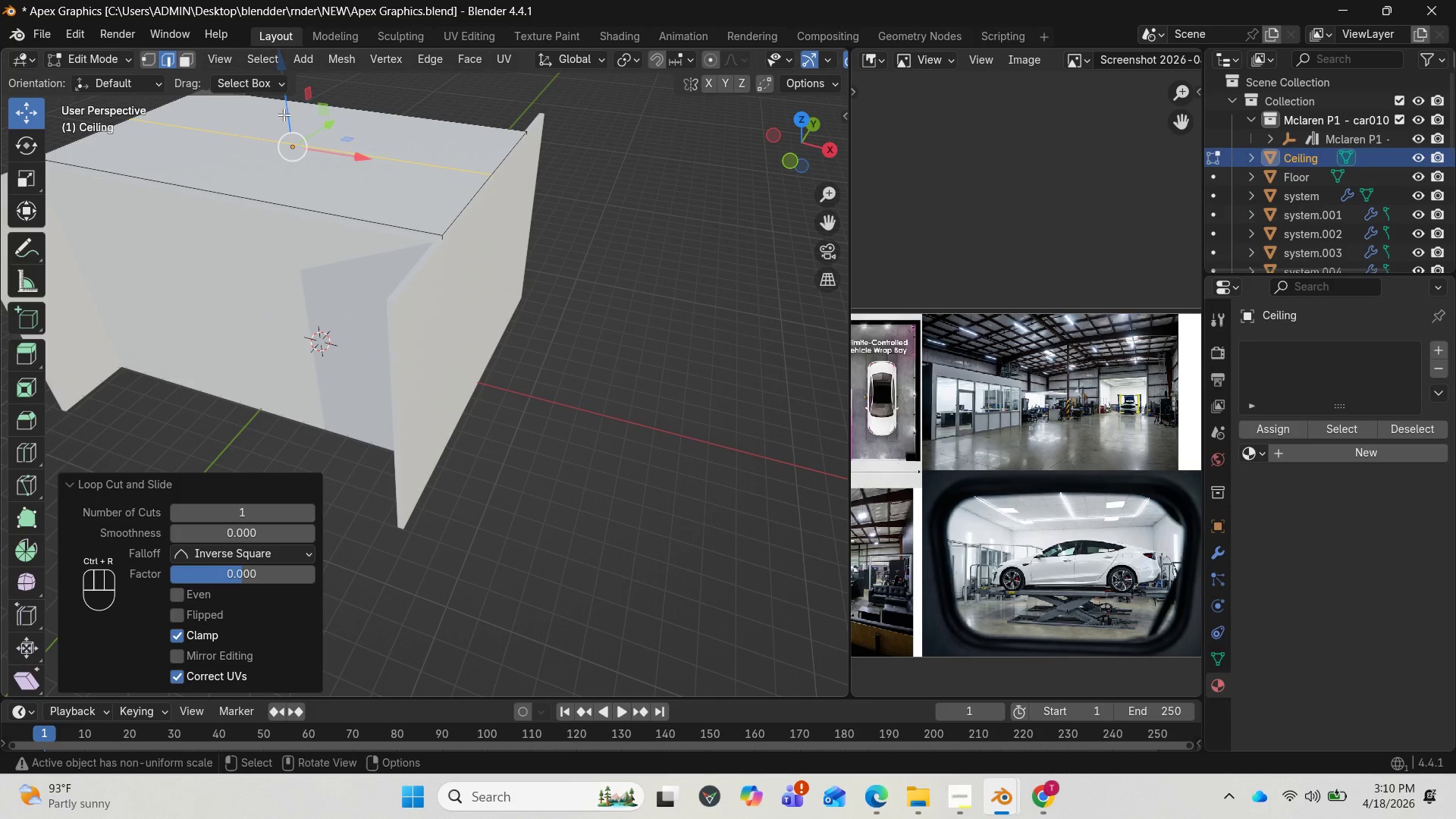 
left_click_drag(start_coordinate=[290, 115], to_coordinate=[300, 77])
 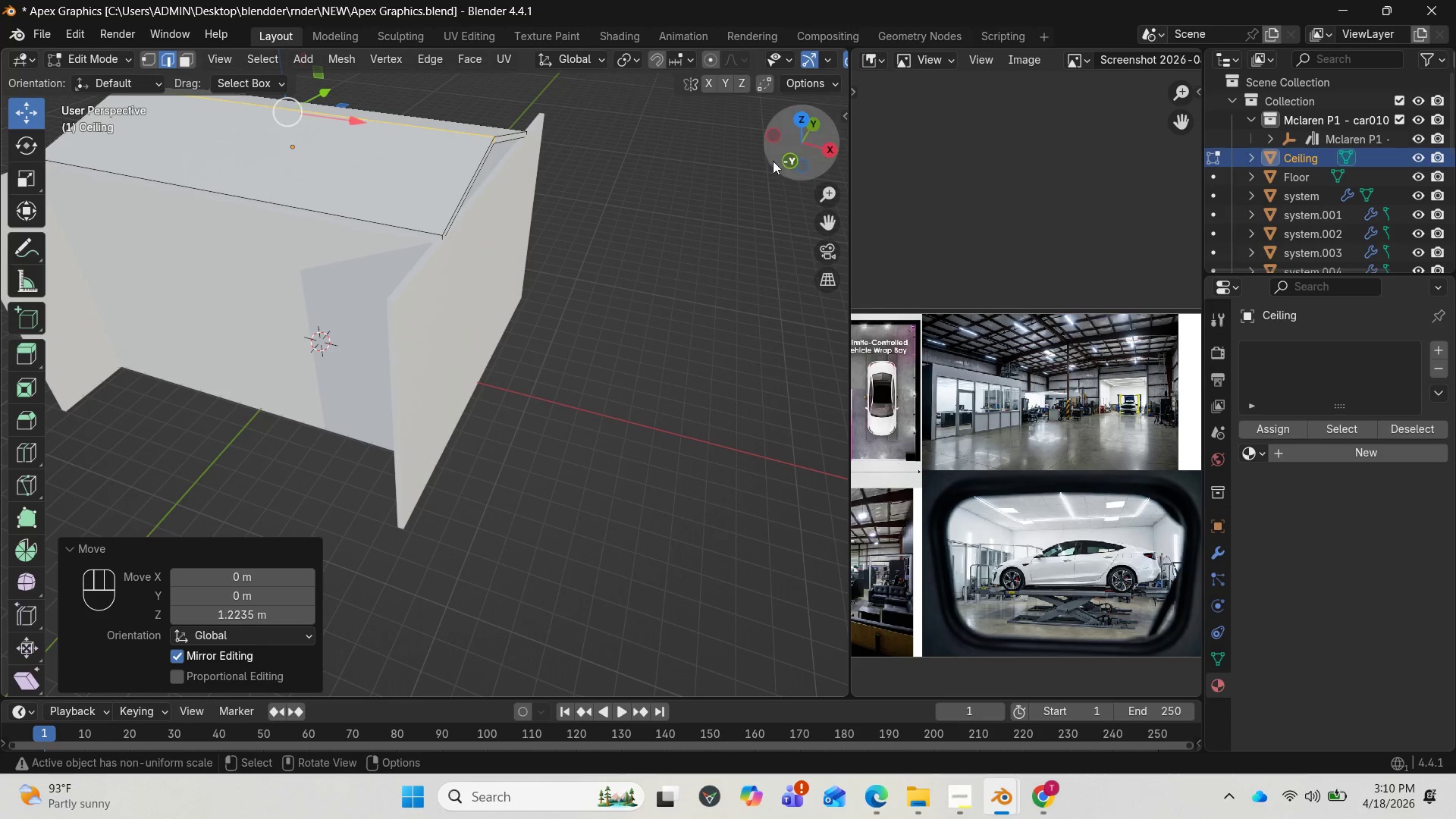 
left_click_drag(start_coordinate=[780, 159], to_coordinate=[174, 127])
 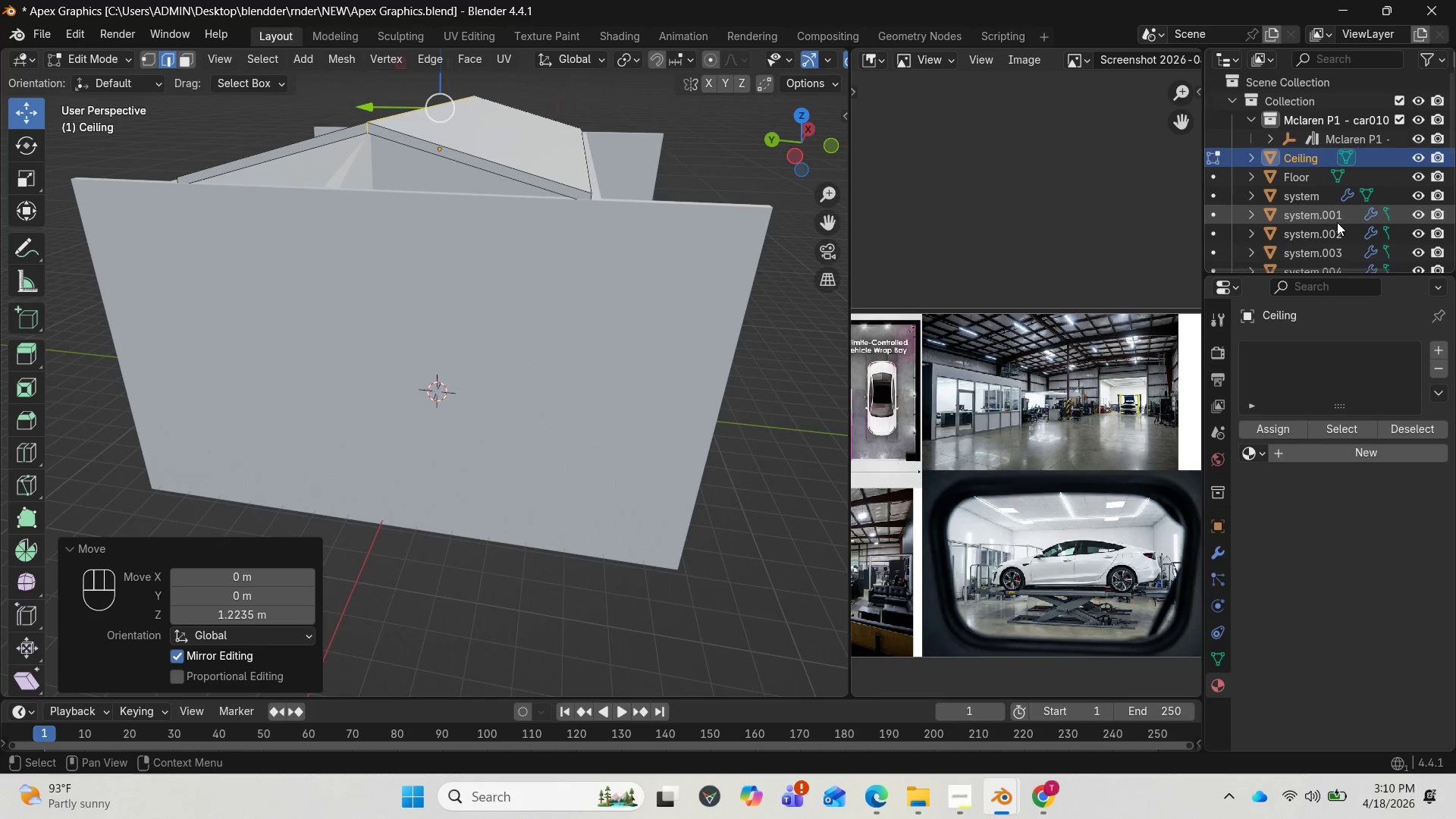 
wait(6.58)
 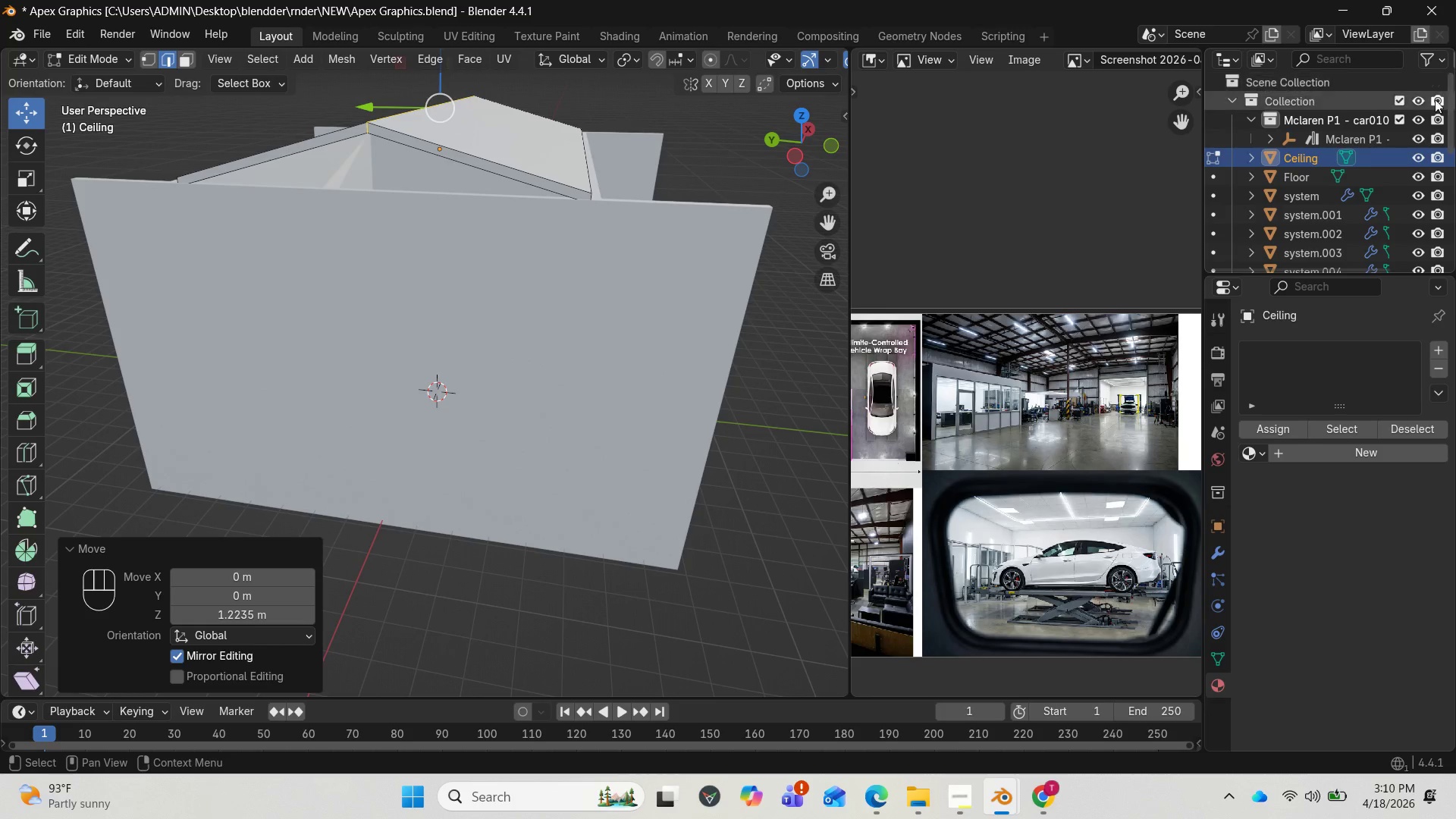 
scroll: coordinate [1357, 224], scroll_direction: down, amount: 5.0
 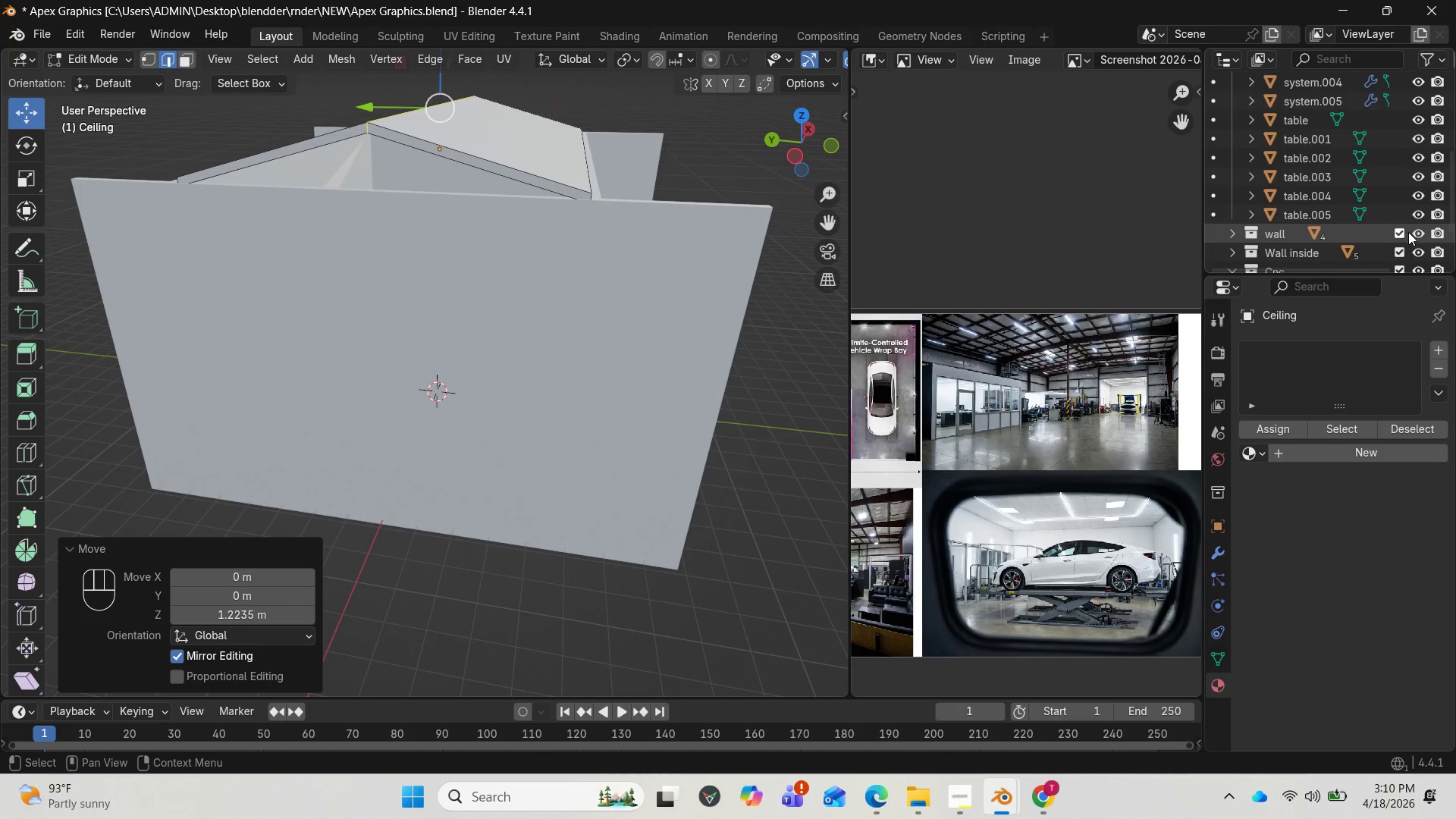 
left_click([1415, 234])
 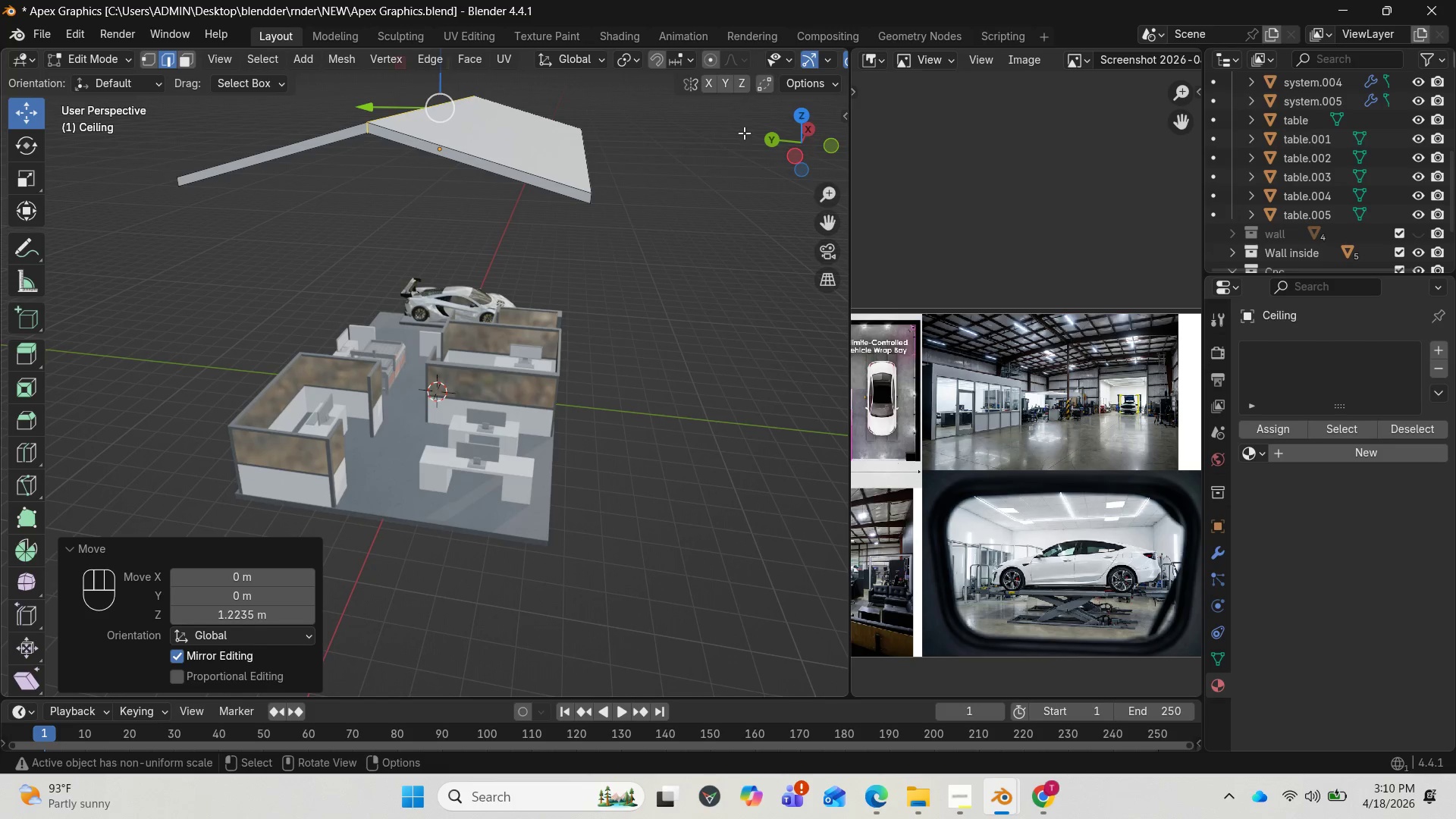 
left_click_drag(start_coordinate=[778, 146], to_coordinate=[772, 165])
 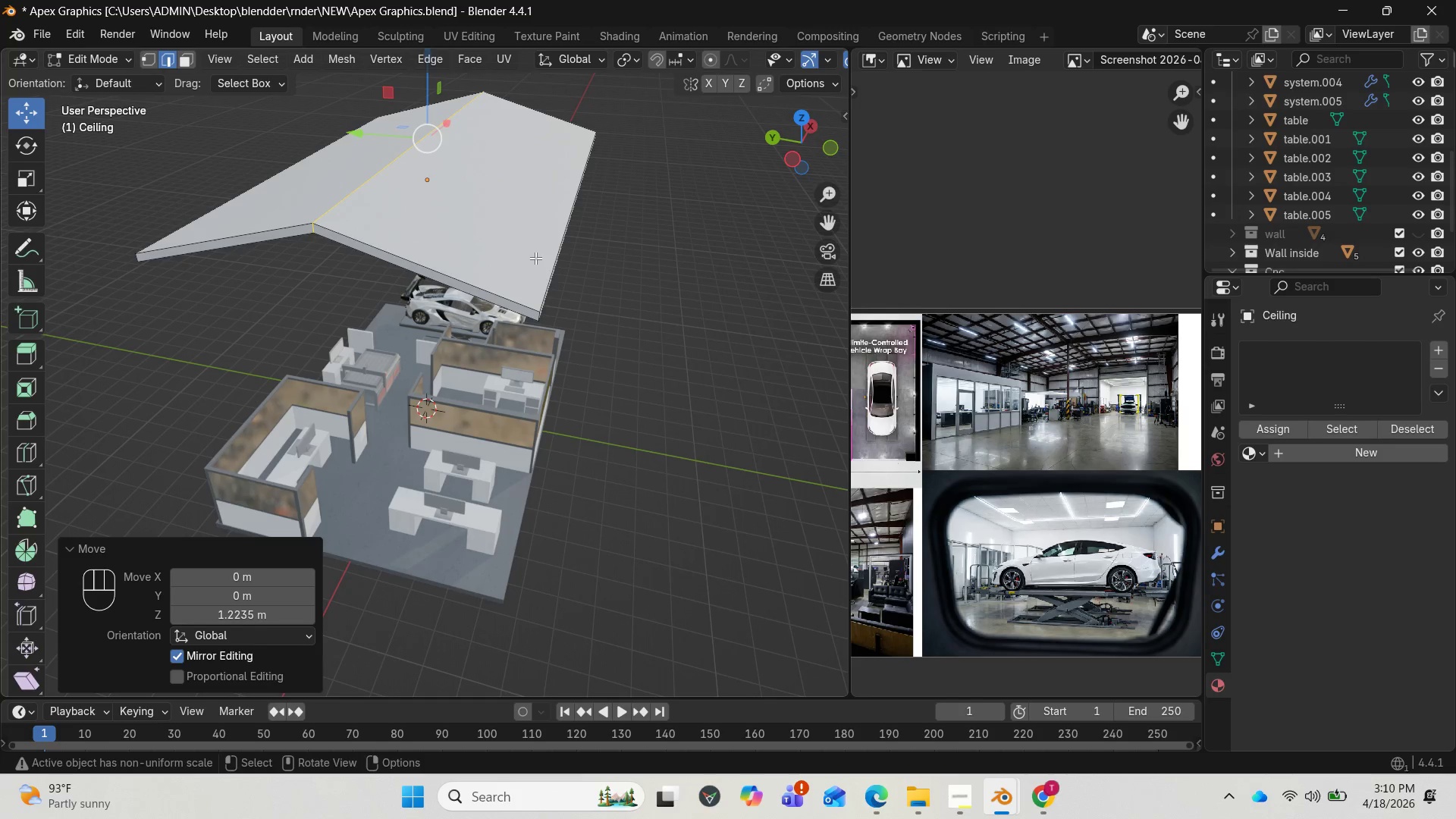 
key(Control+B)
 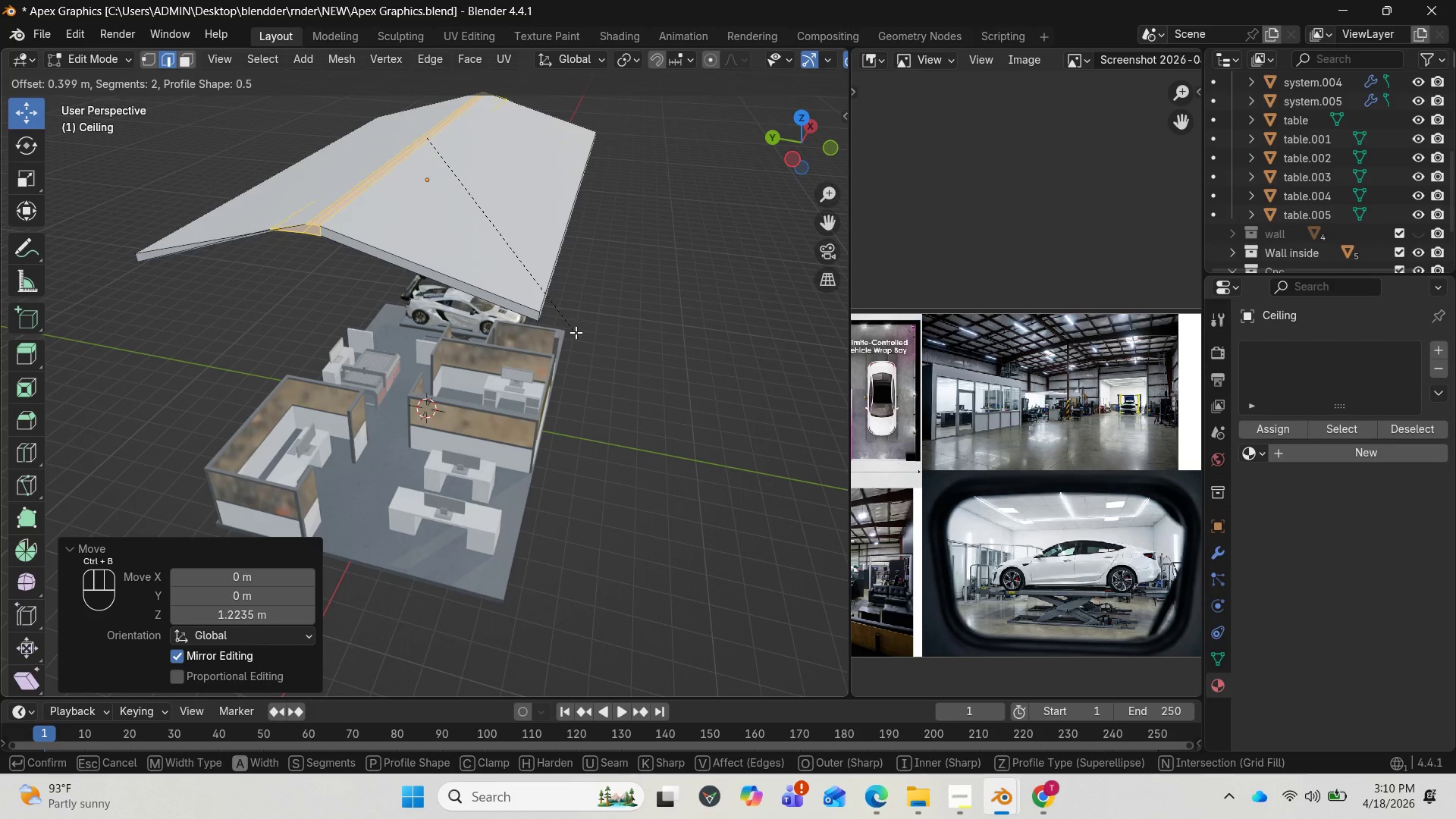 
left_click([577, 336])
 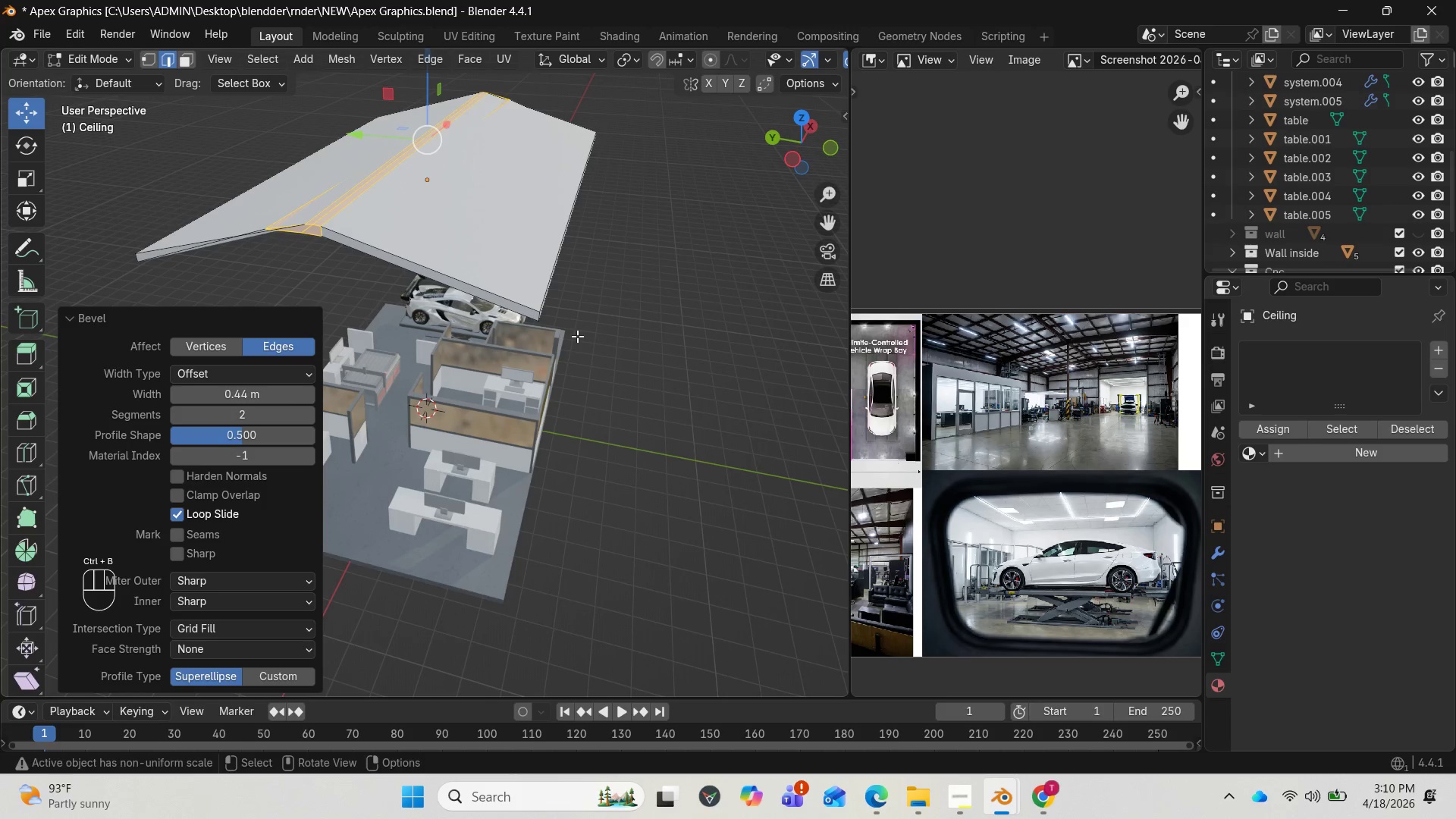 
key(Control+Z)
 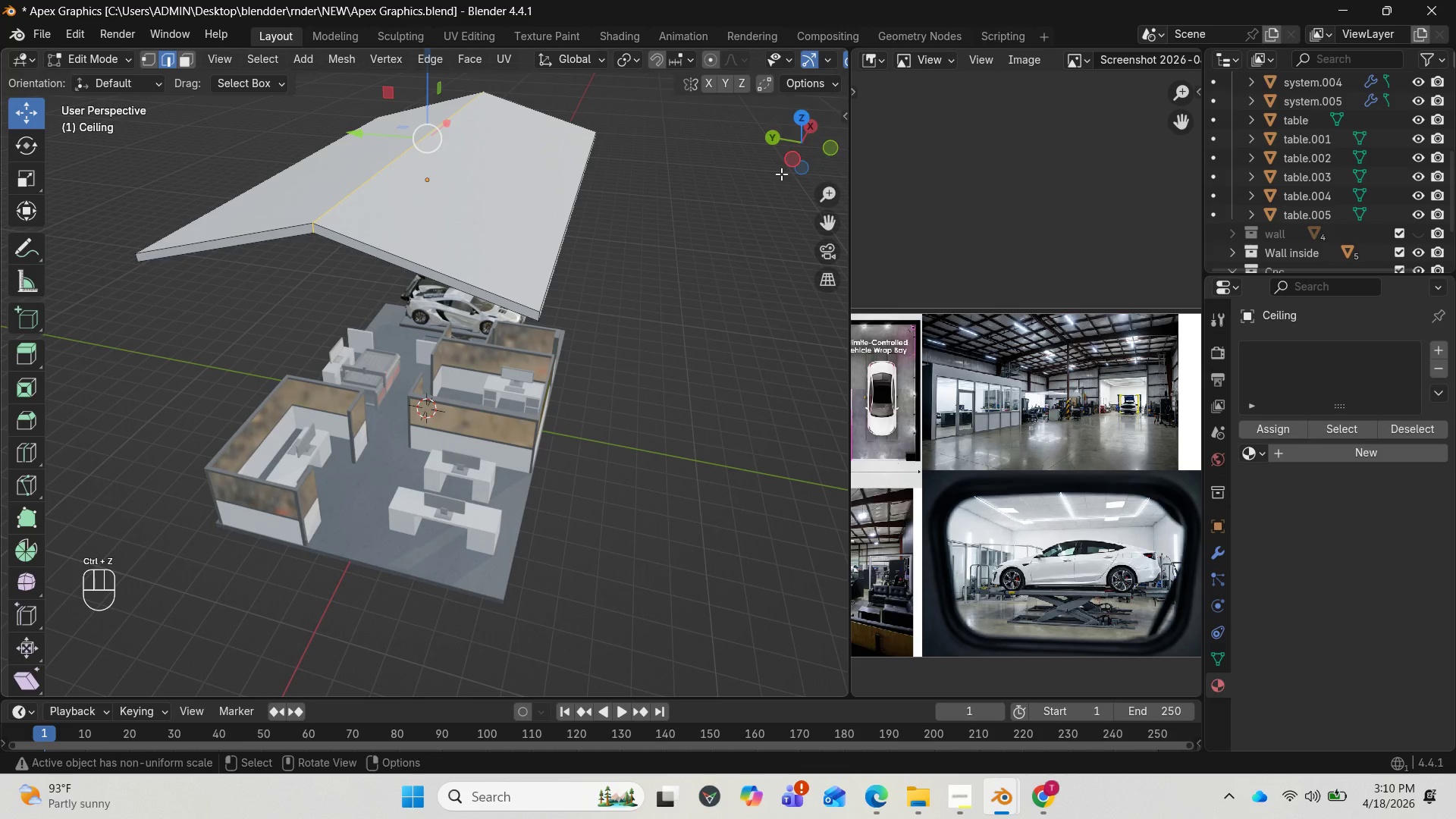 
left_click_drag(start_coordinate=[800, 152], to_coordinate=[825, 126])
 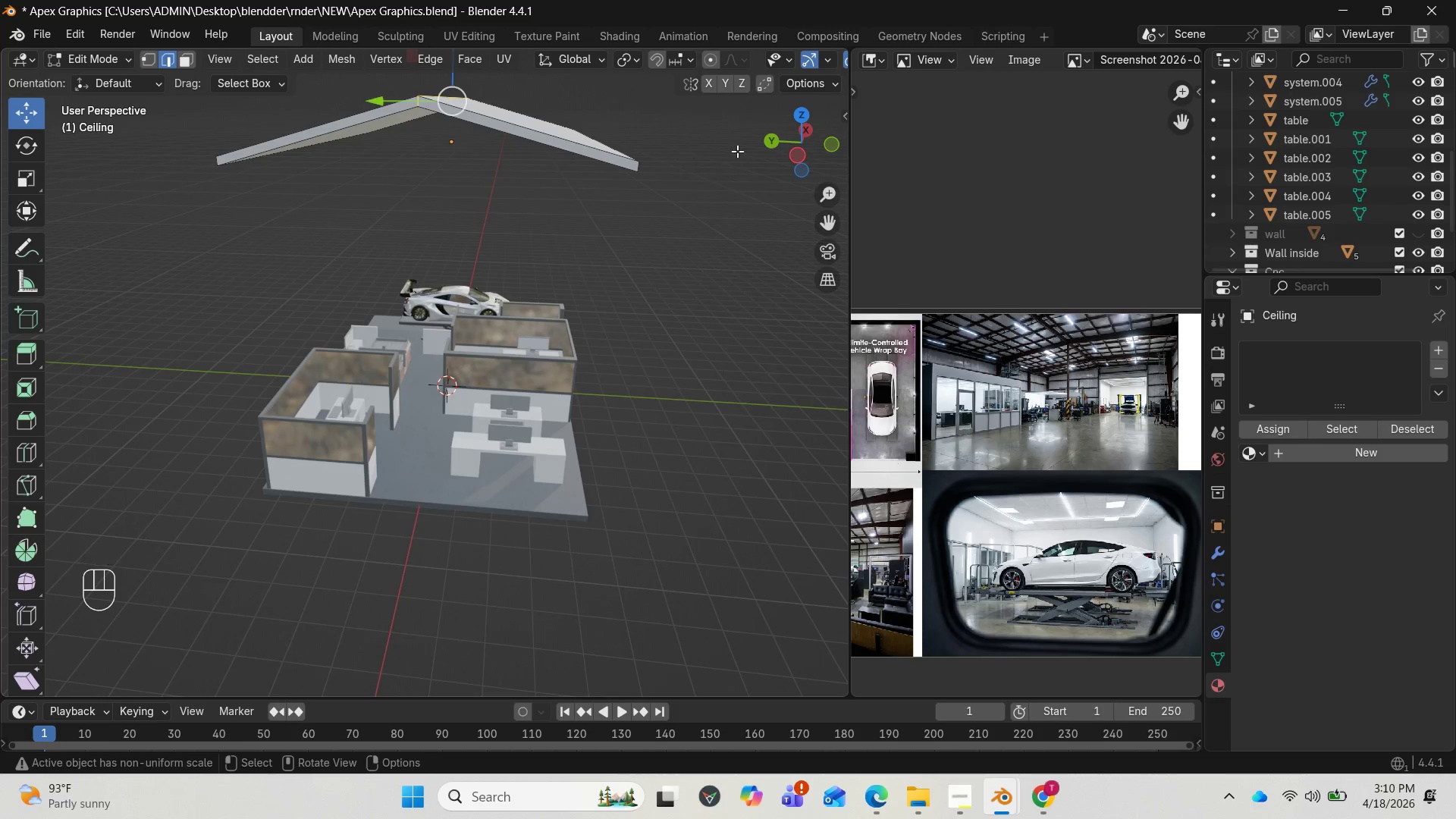 
left_click_drag(start_coordinate=[785, 140], to_coordinate=[801, 120])
 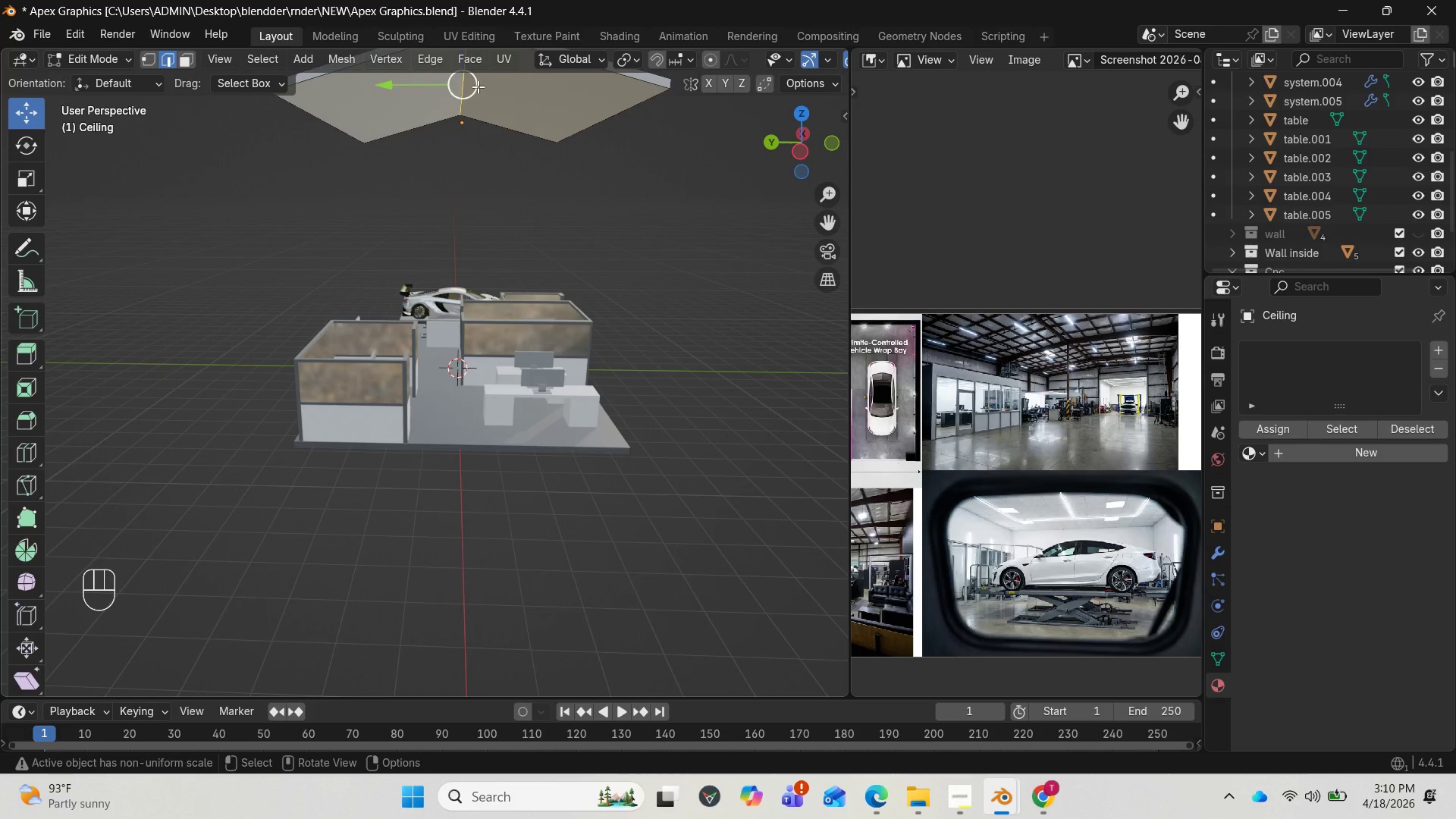 
left_click([472, 85])
 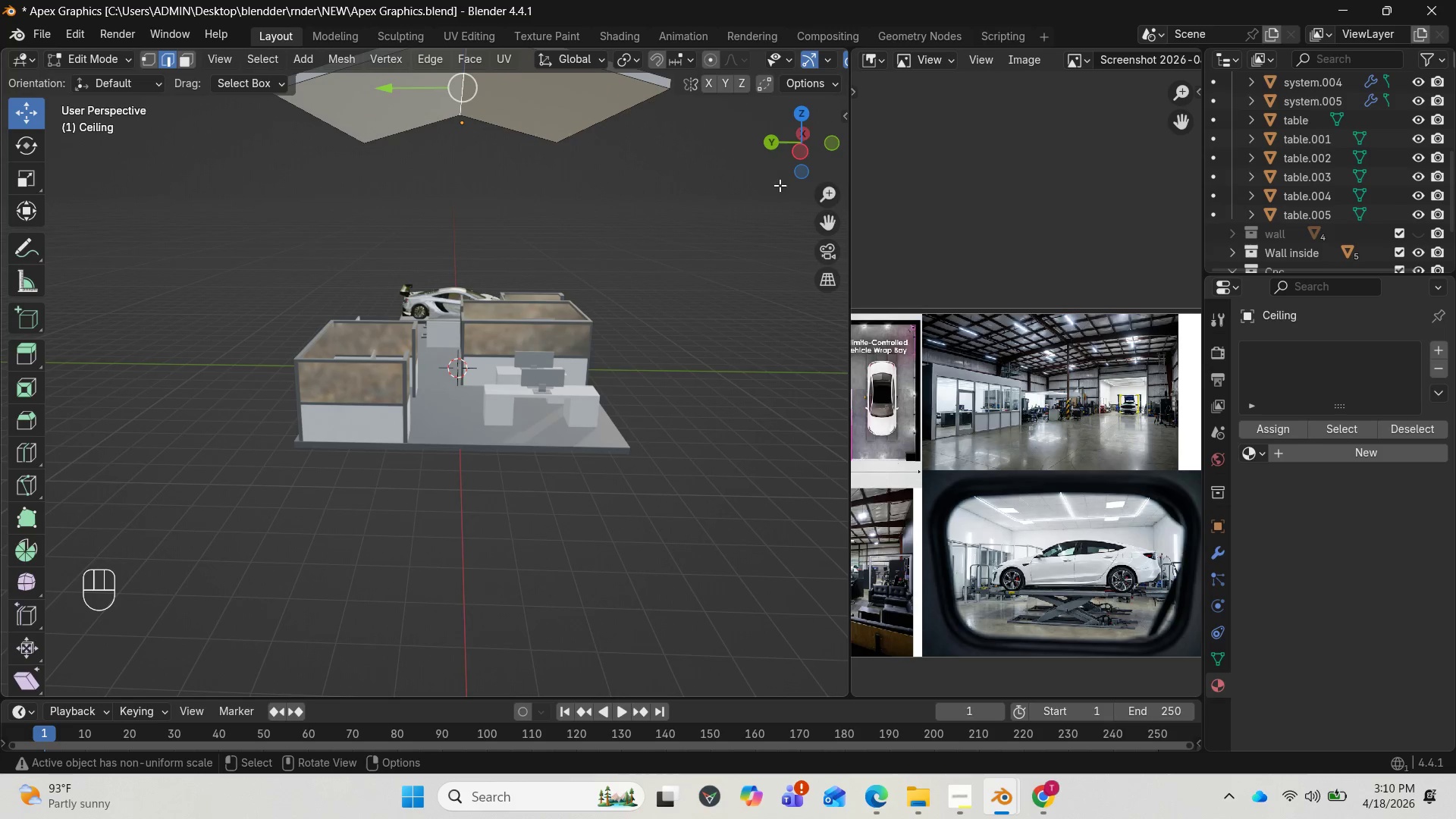 
left_click_drag(start_coordinate=[821, 159], to_coordinate=[796, 207])
 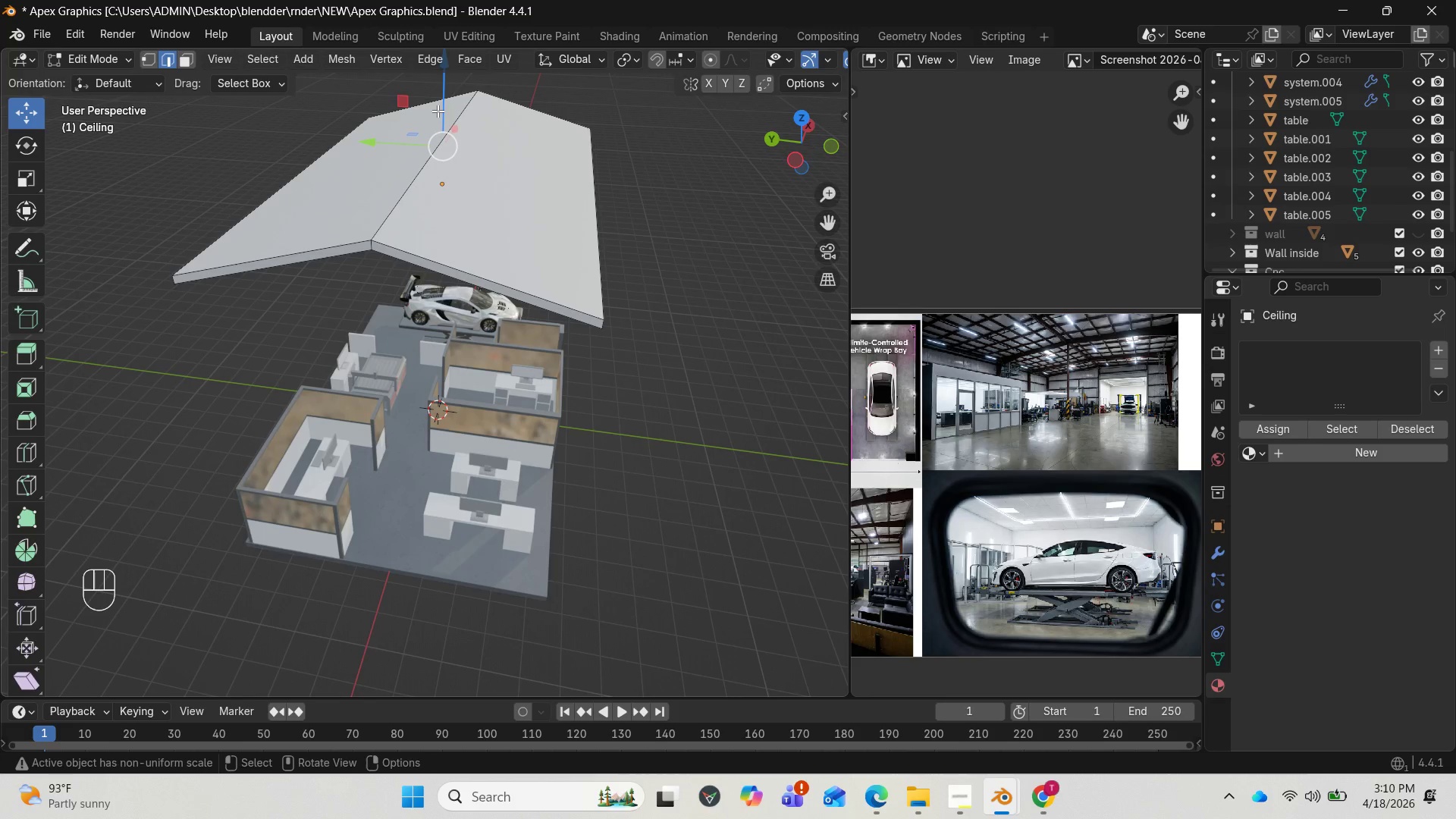 
left_click_drag(start_coordinate=[443, 108], to_coordinate=[442, 121])
 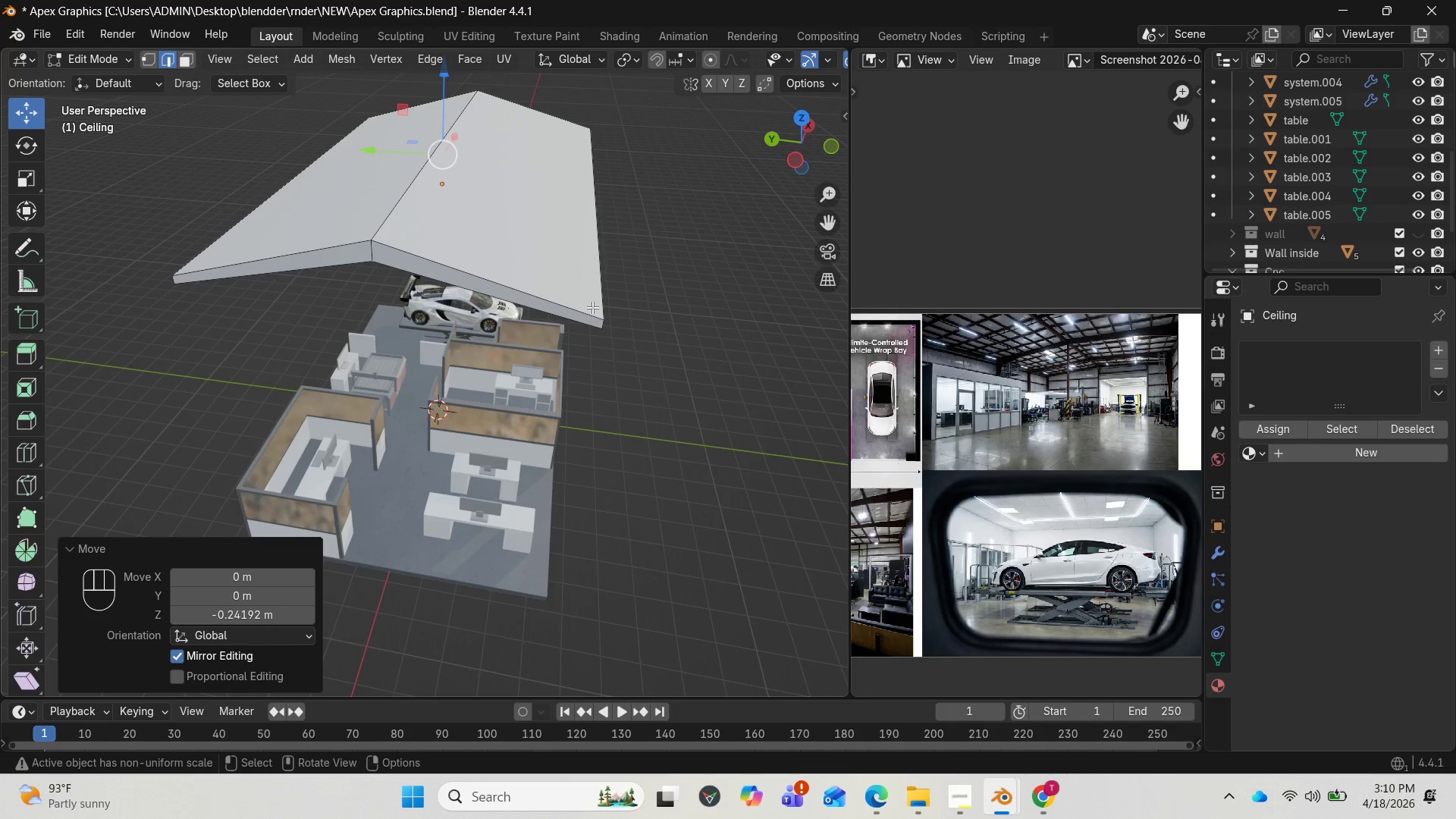 
key(Control+B)
 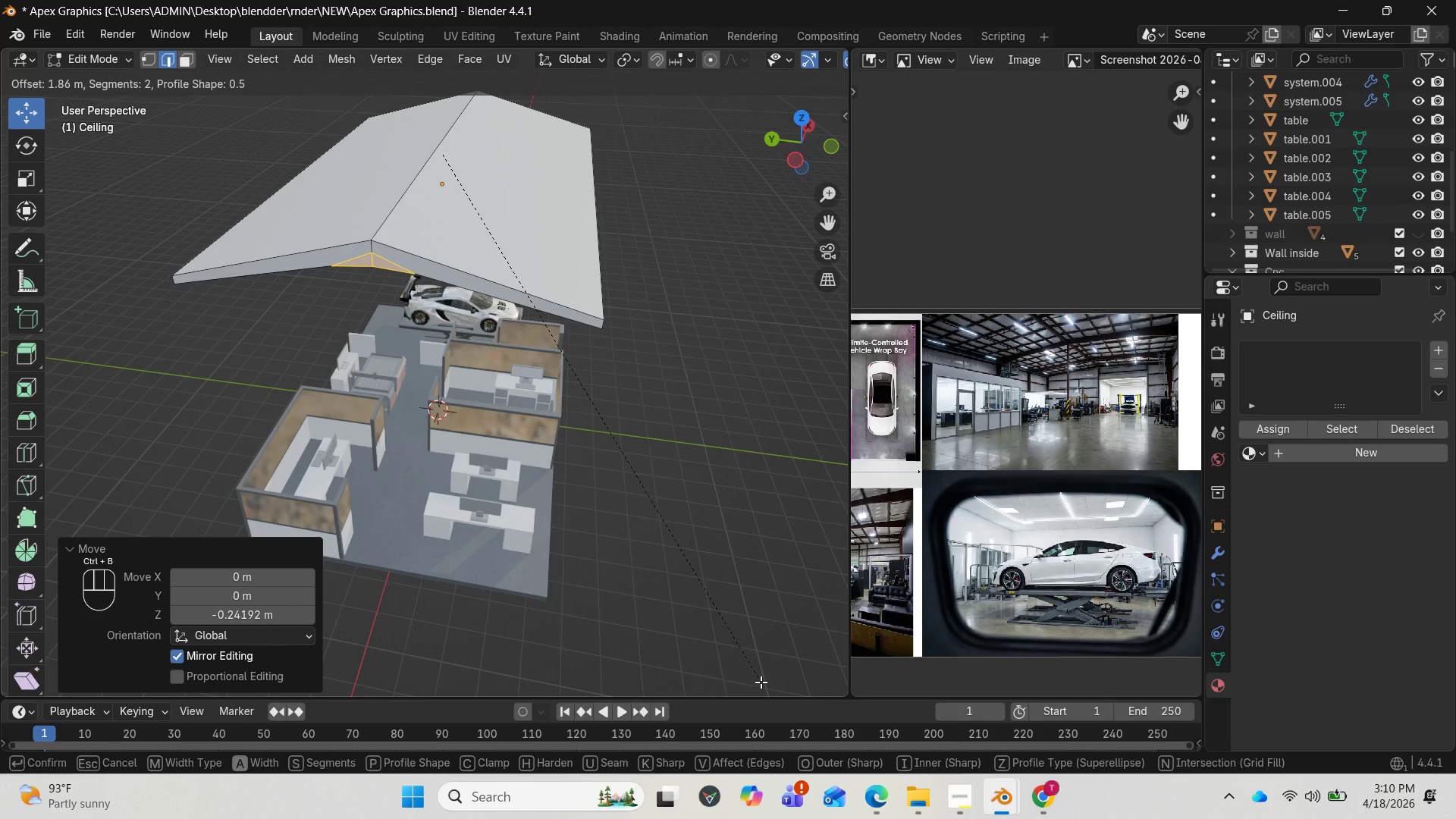 
left_click([805, 171])
 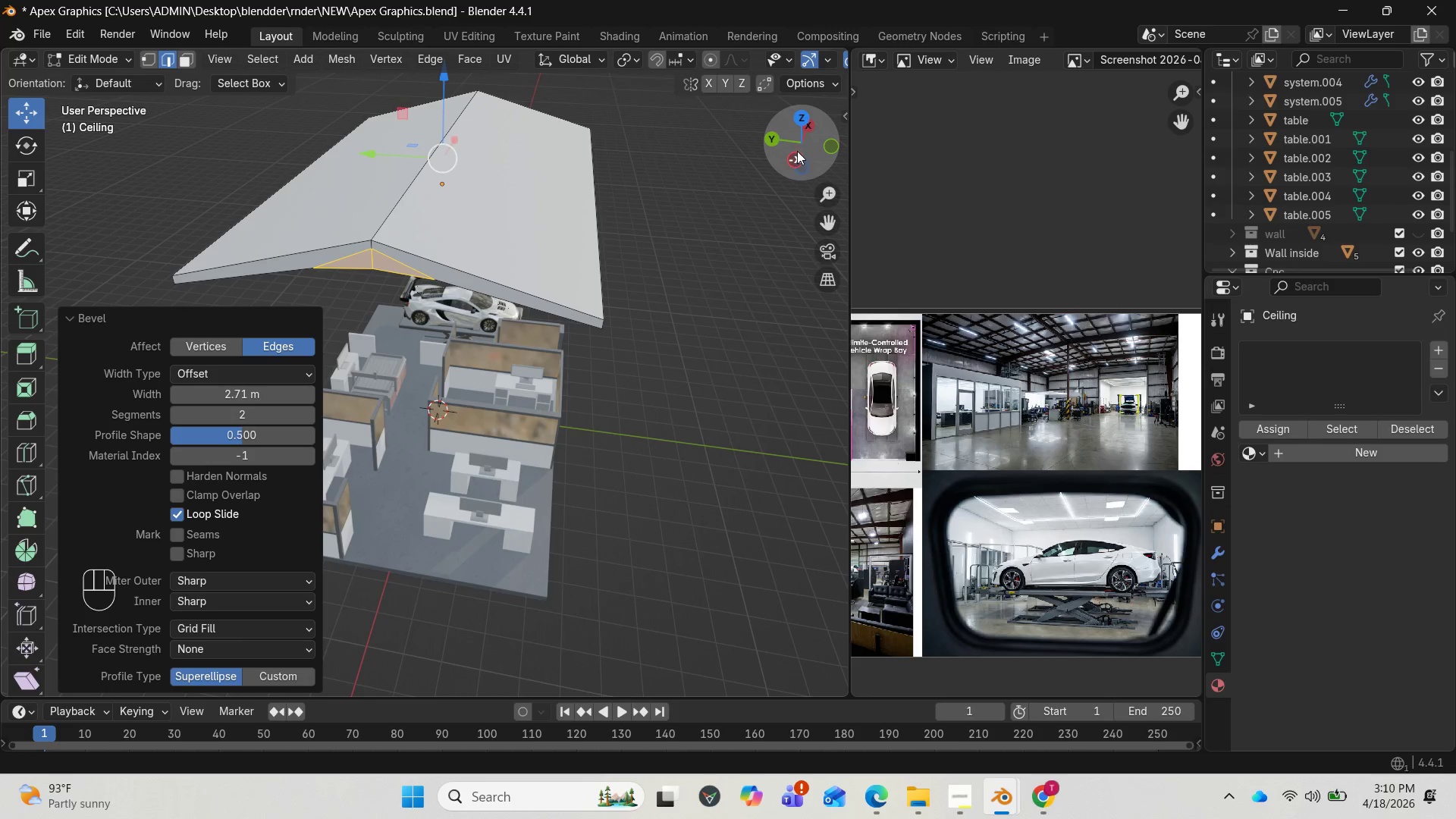 
left_click_drag(start_coordinate=[797, 149], to_coordinate=[811, 99])
 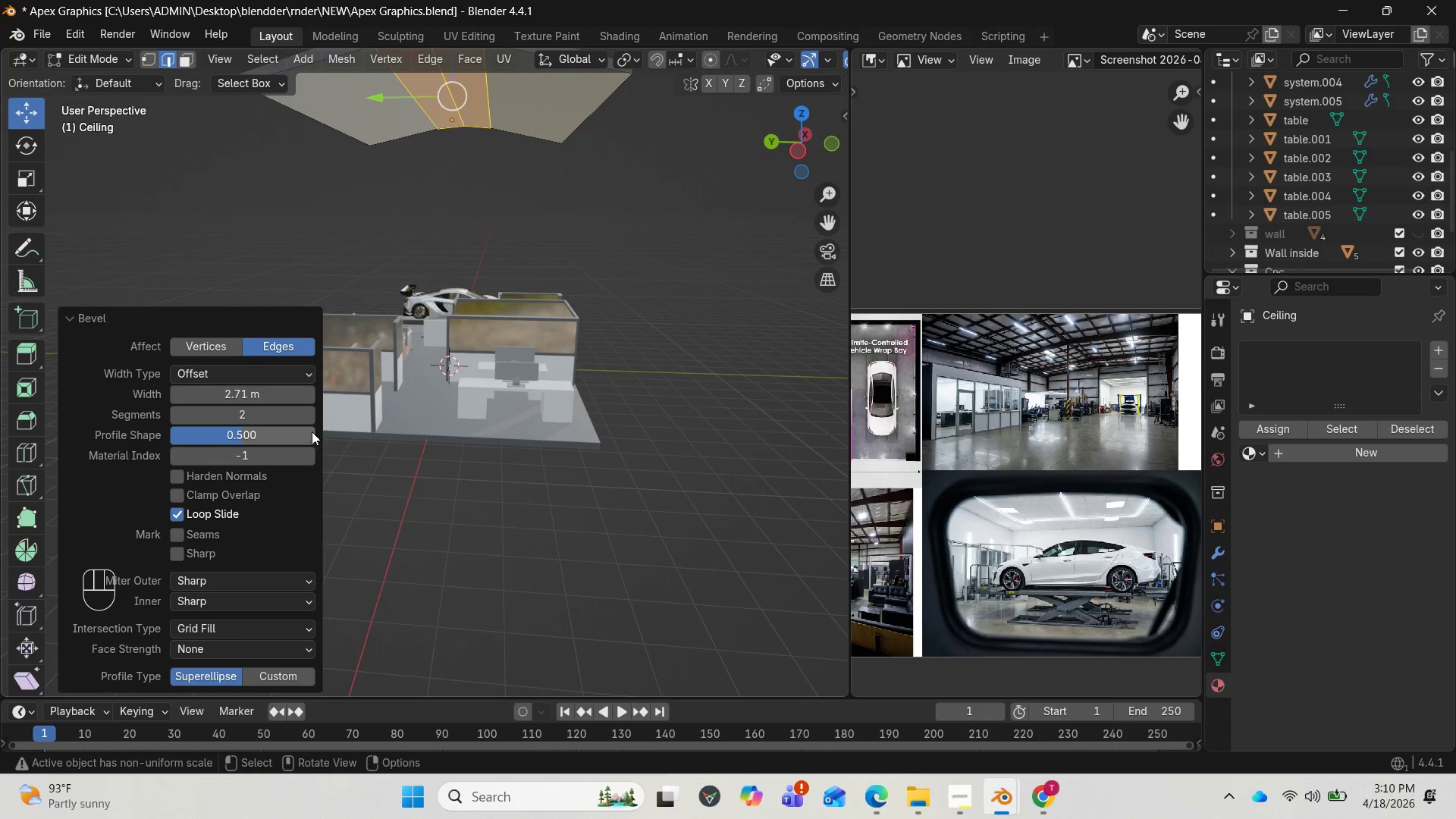 
left_click([318, 419])
 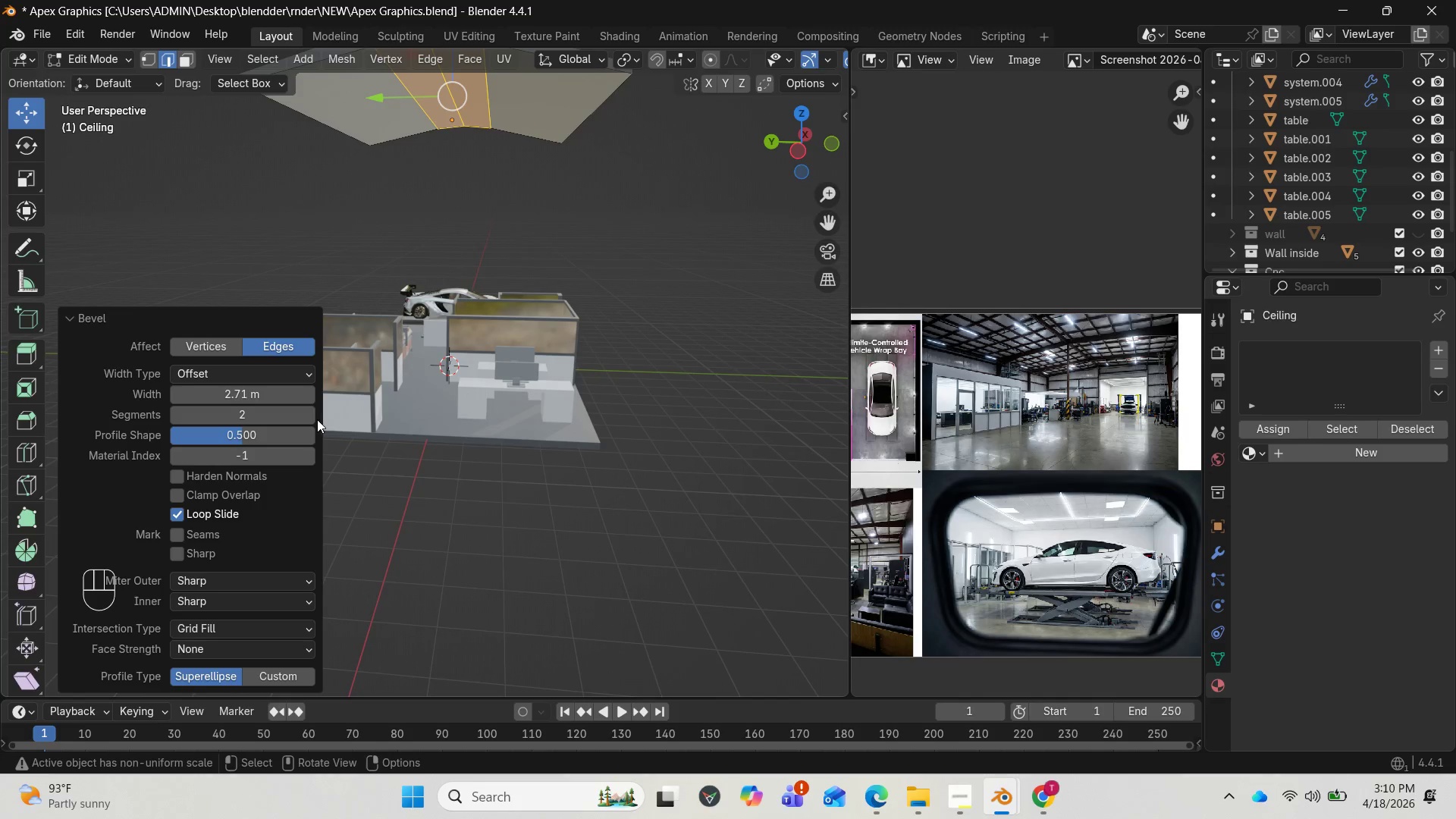 
left_click([313, 417])
 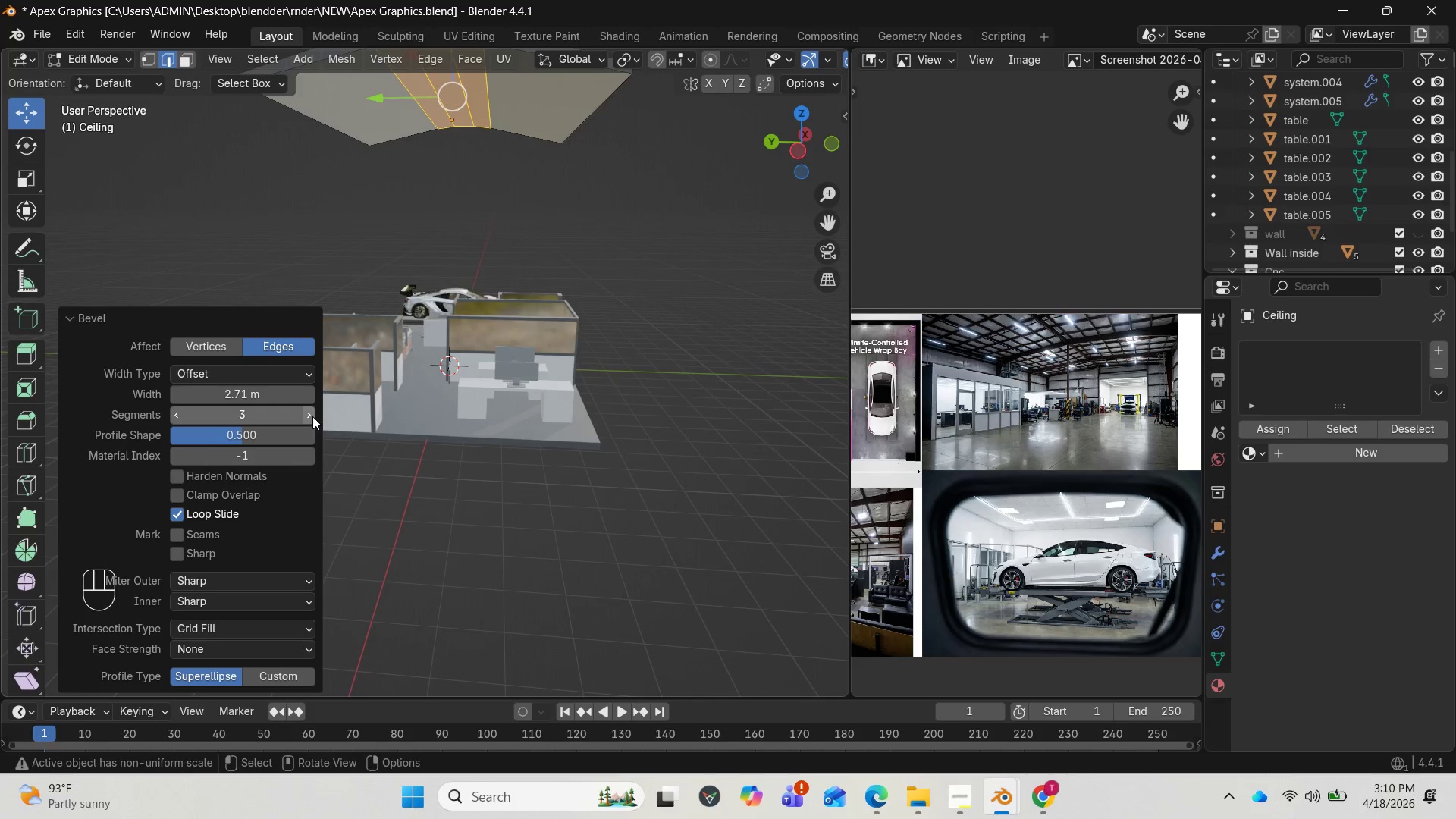 
left_click([312, 416])
 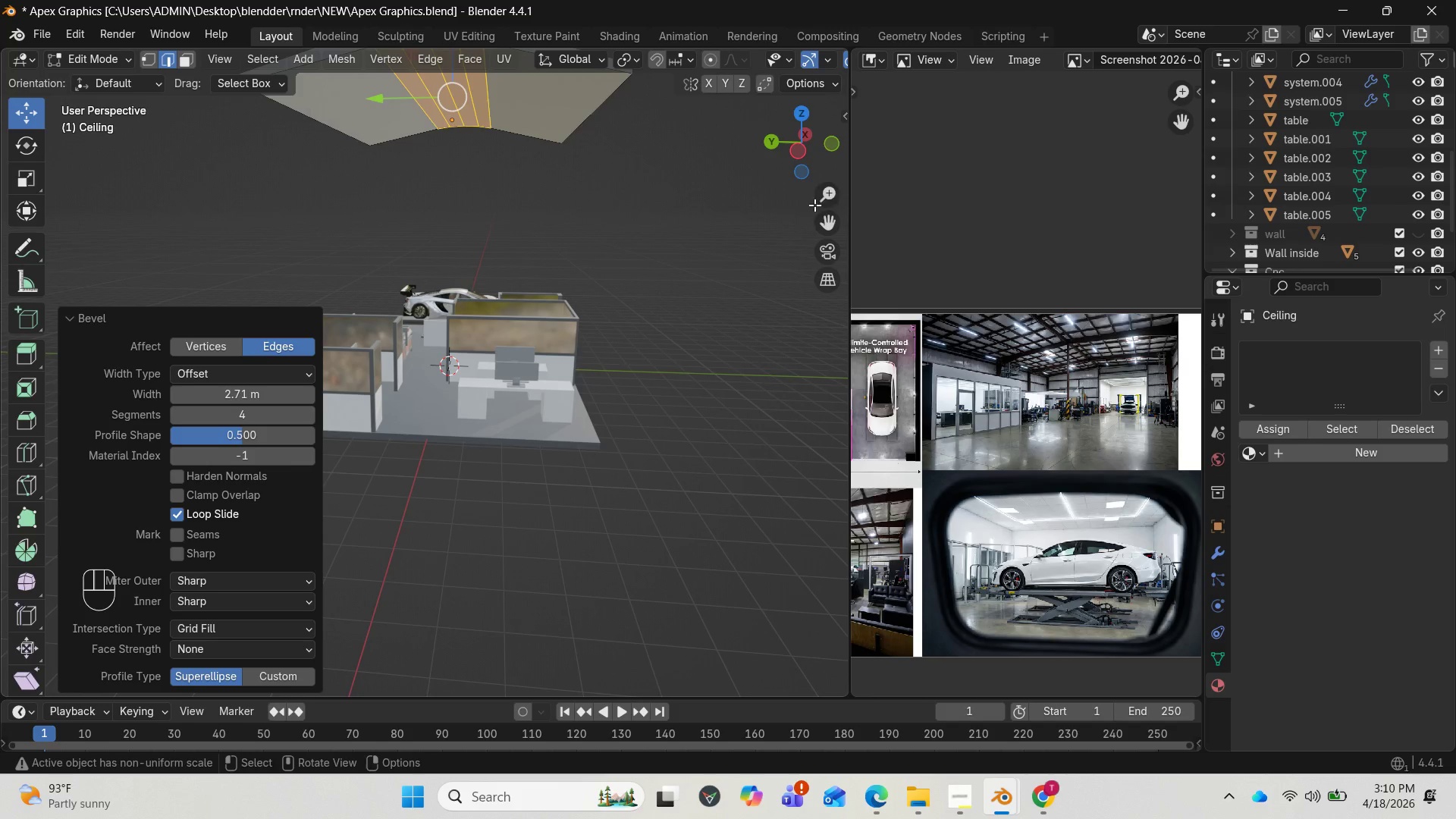 
left_click_drag(start_coordinate=[808, 133], to_coordinate=[789, 177])
 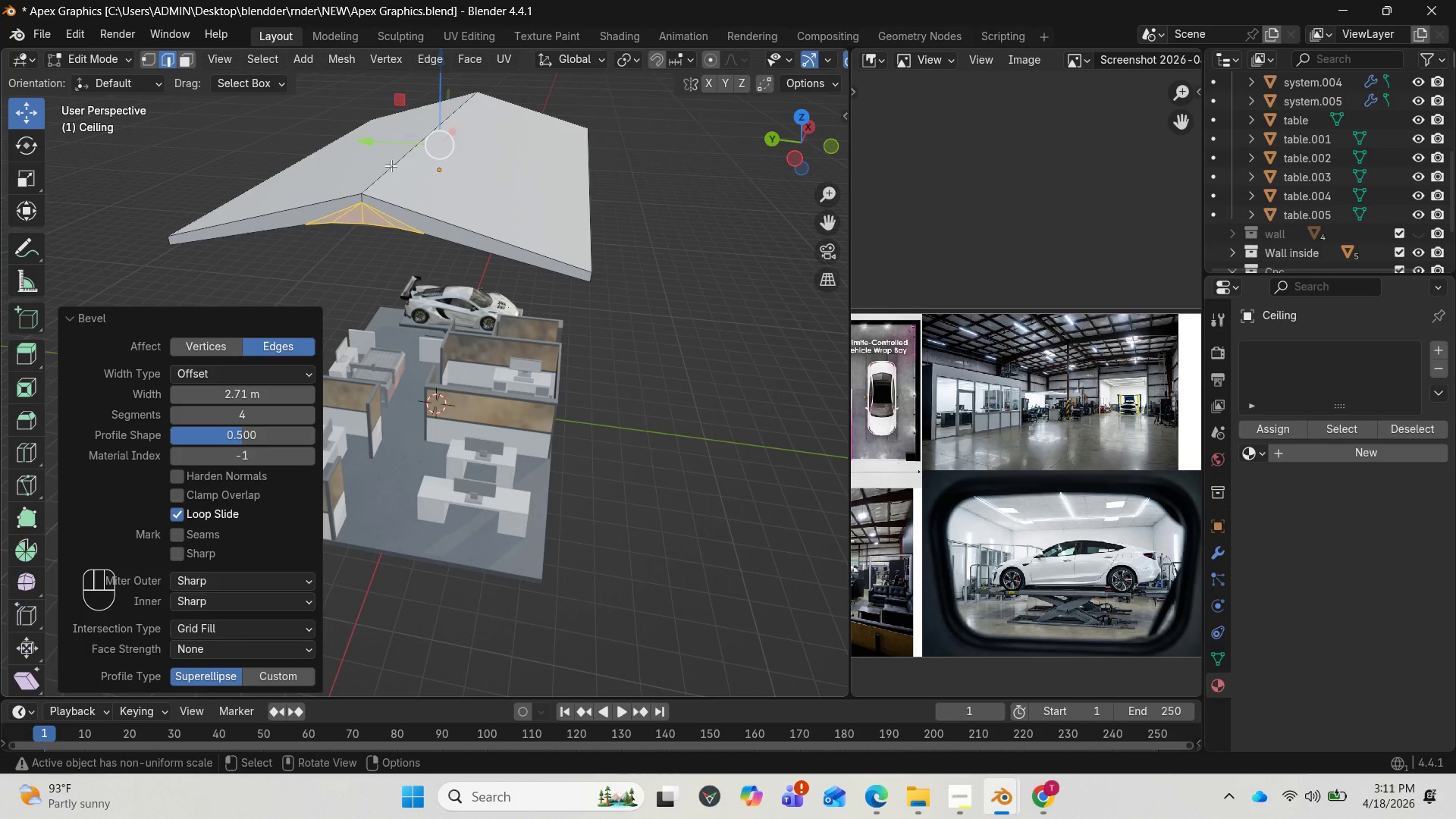 
key(Control+B)
 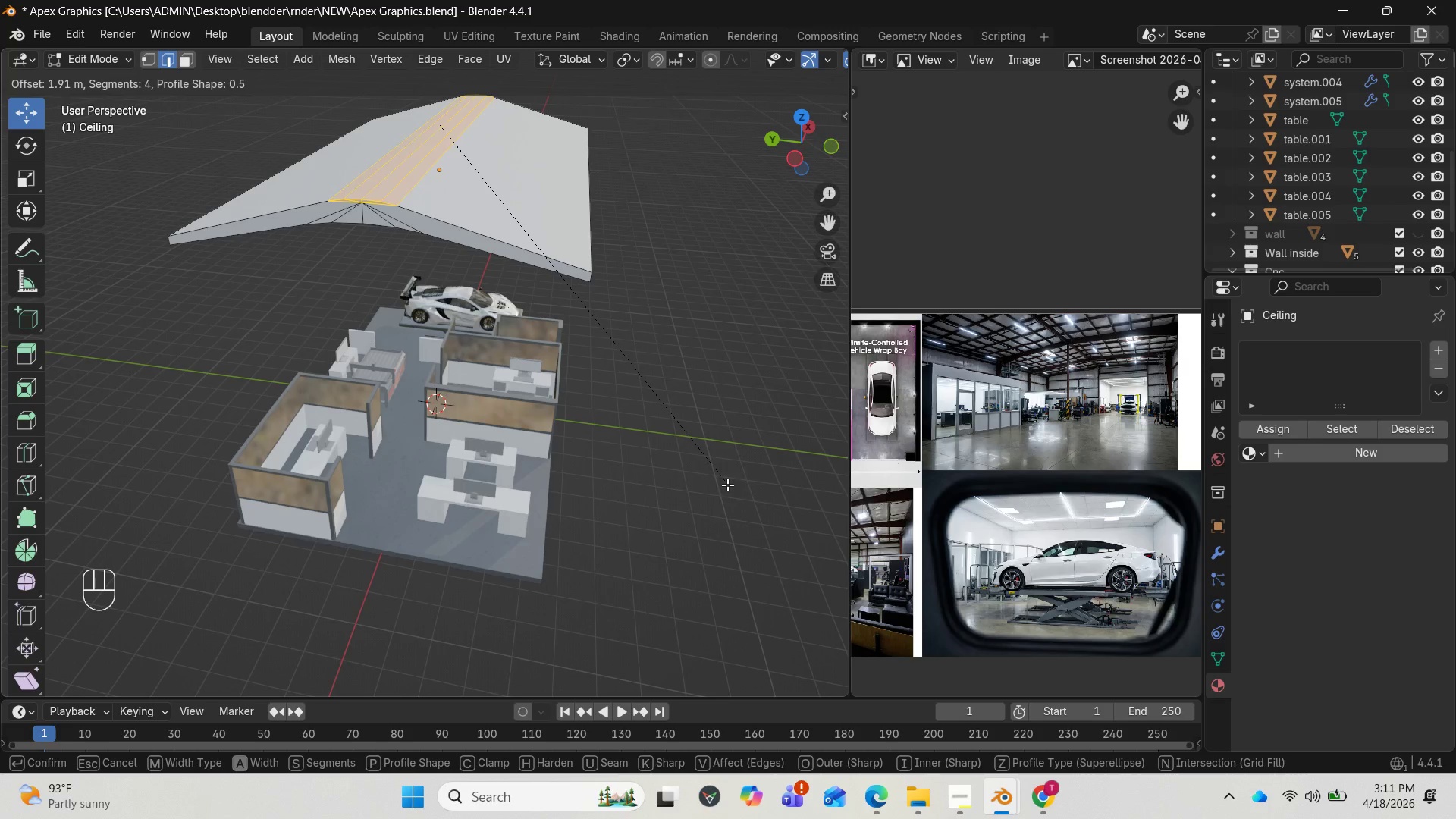 
left_click([752, 549])
 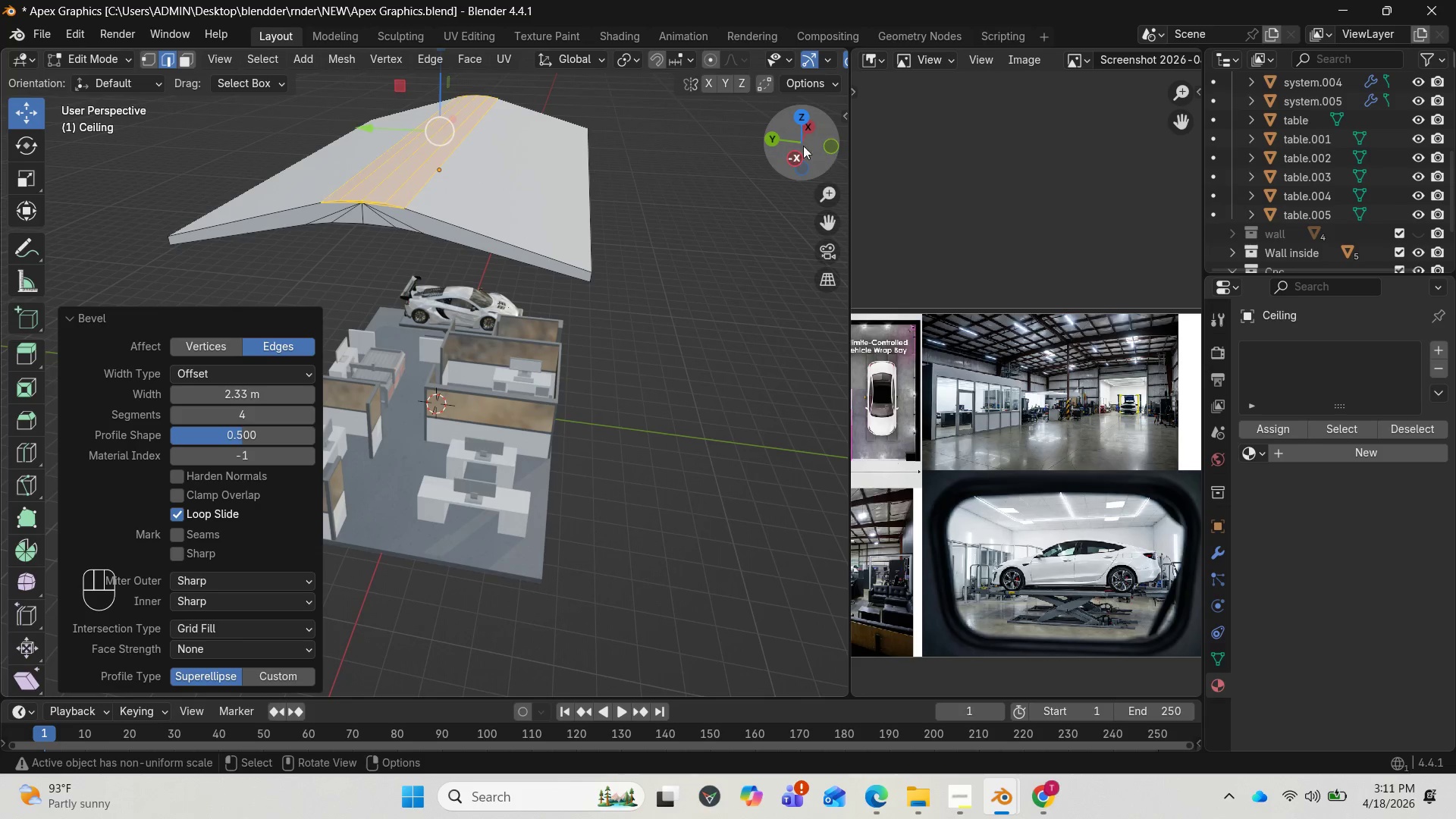 
left_click_drag(start_coordinate=[802, 143], to_coordinate=[19, 144])
 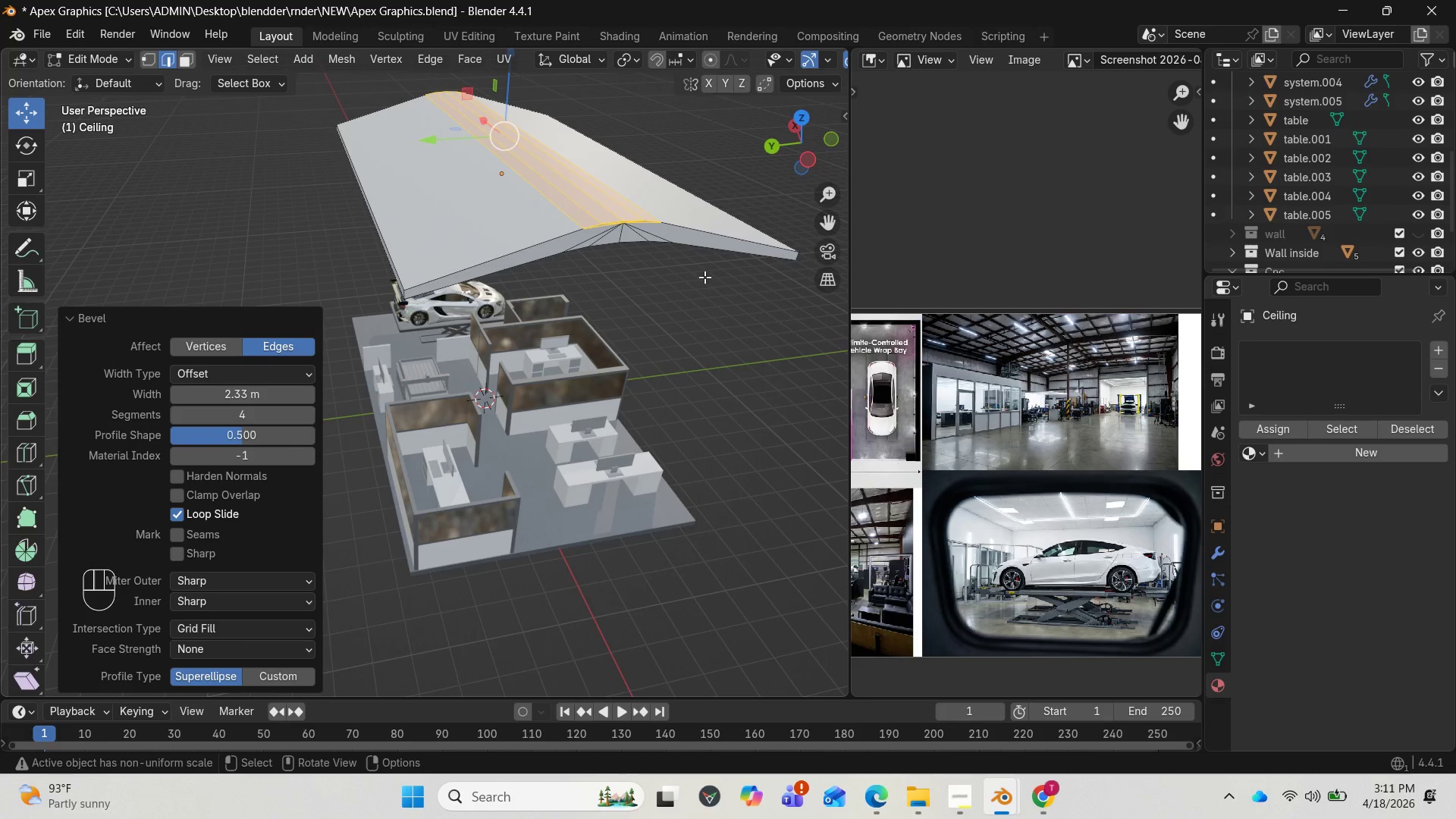 
key(Tab)
 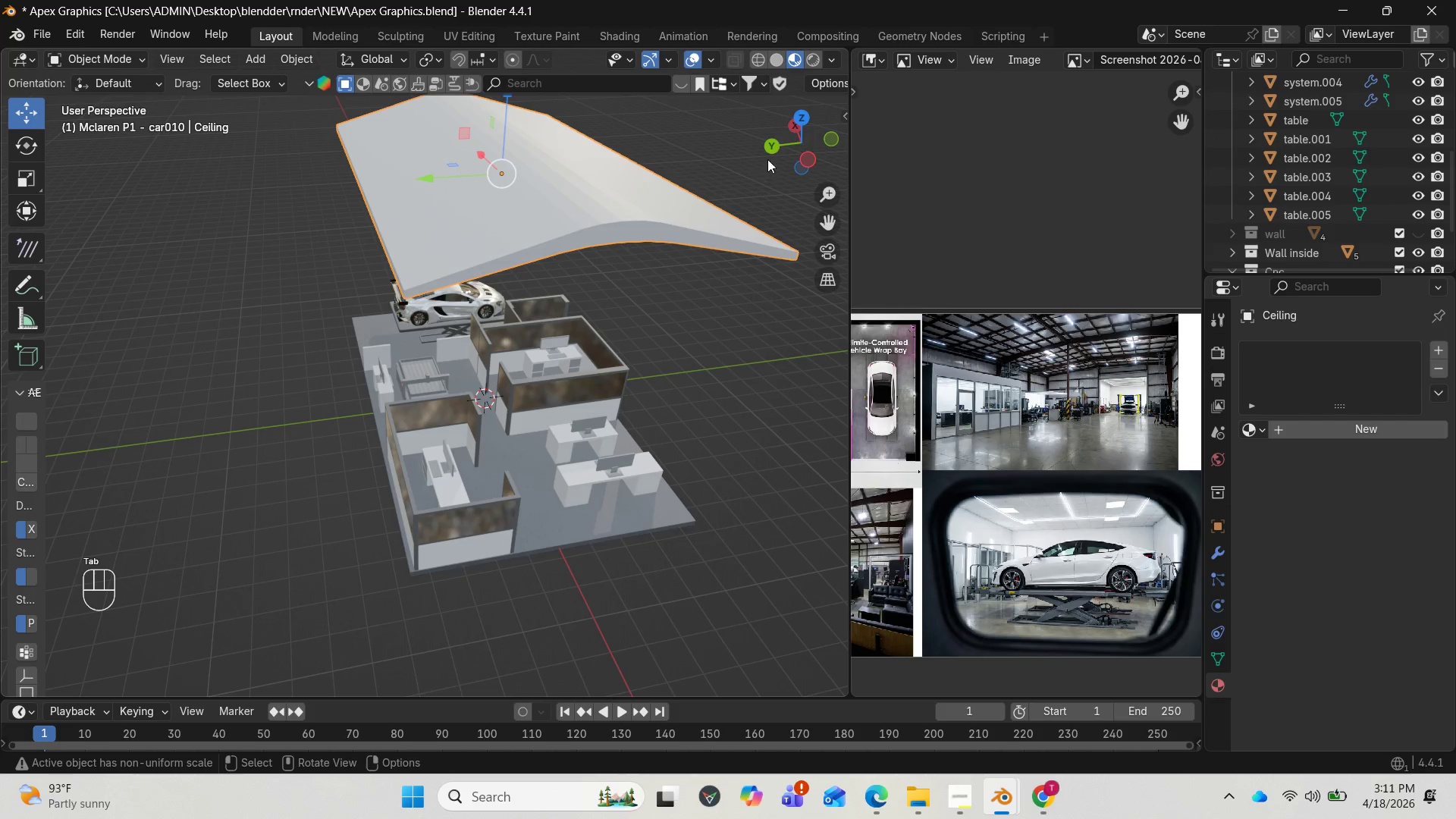 
left_click_drag(start_coordinate=[781, 144], to_coordinate=[670, 96])
 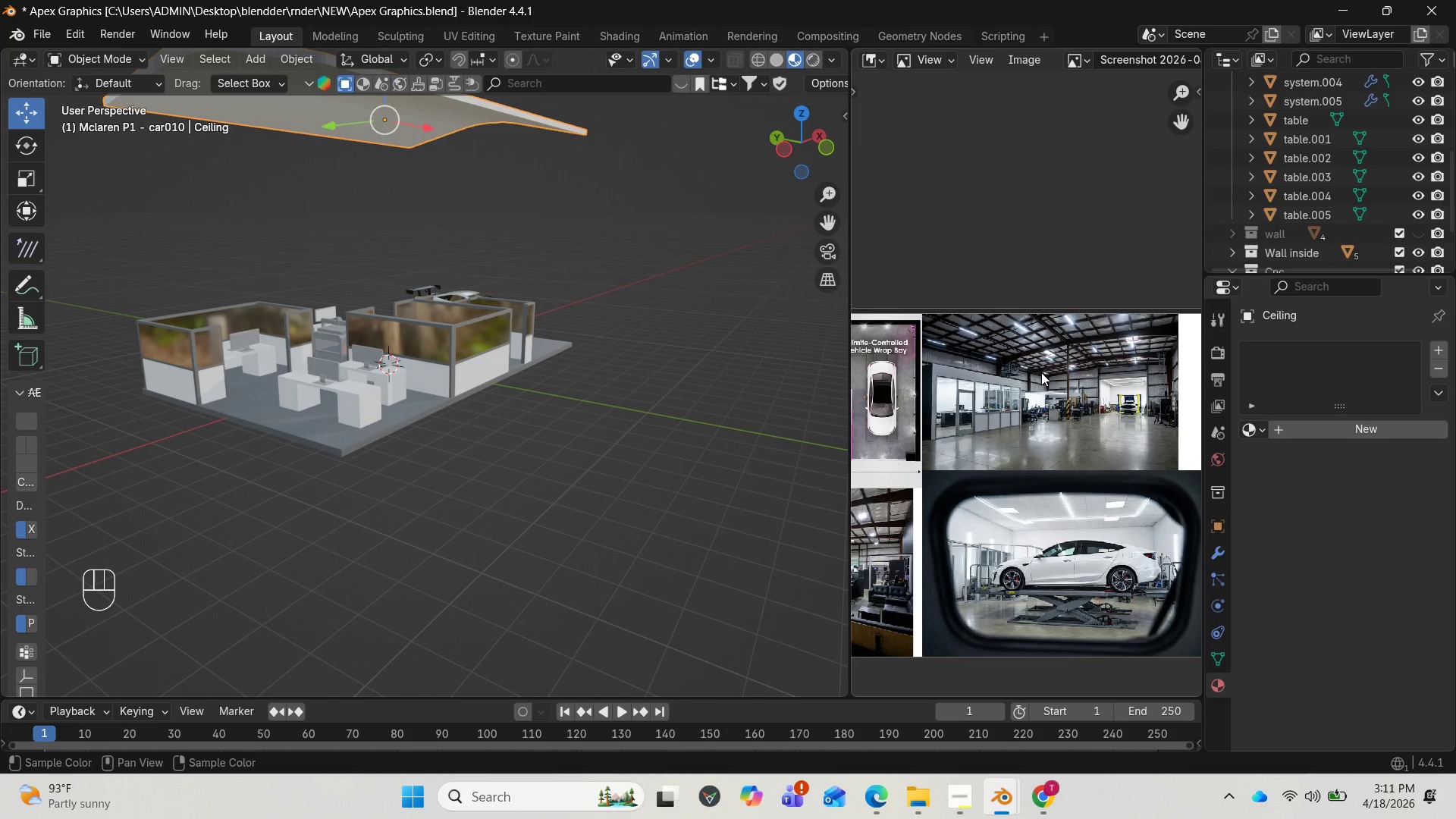 
scroll: coordinate [1041, 372], scroll_direction: down, amount: 2.0
 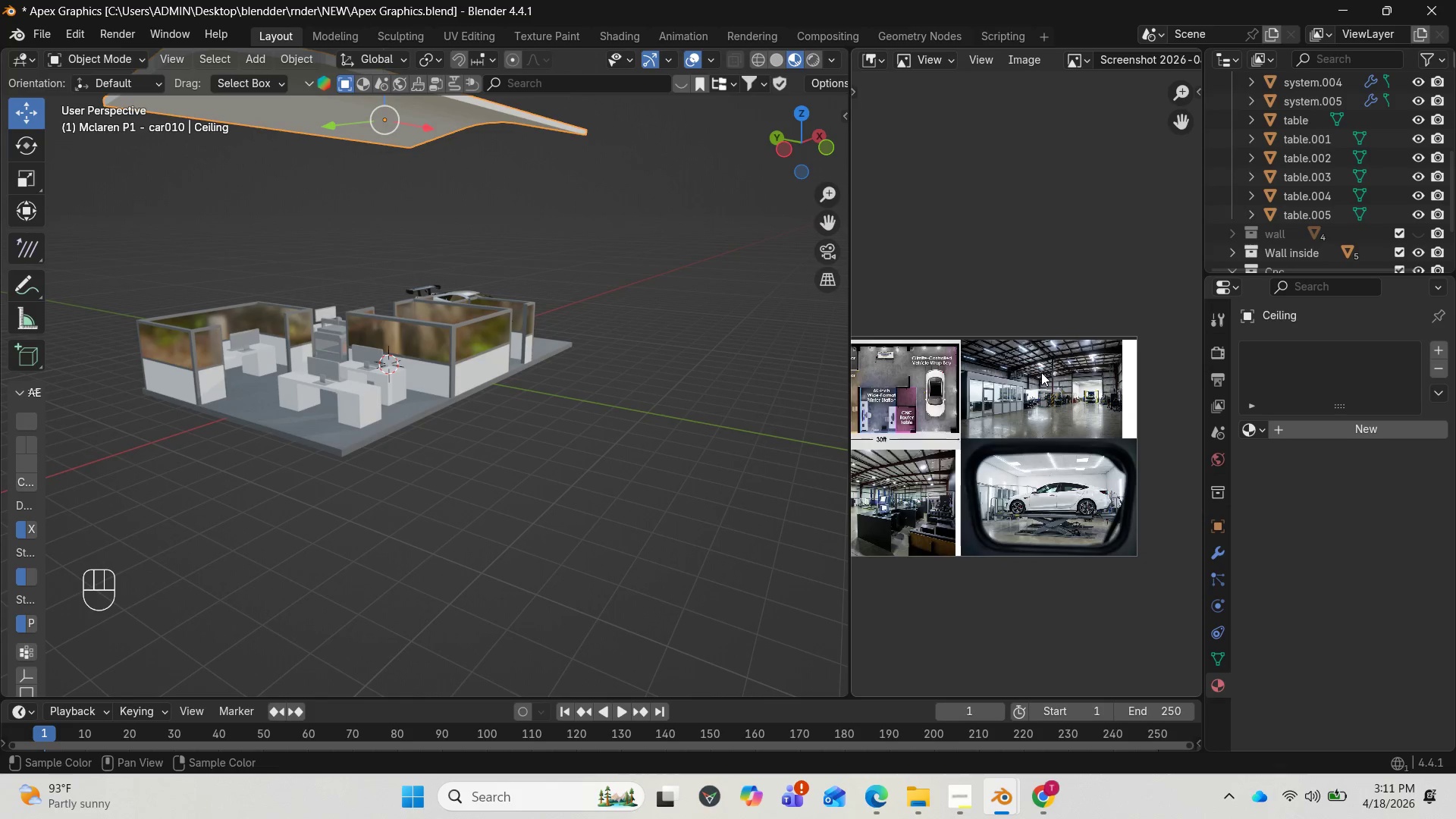 
scroll: coordinate [1046, 372], scroll_direction: up, amount: 3.0
 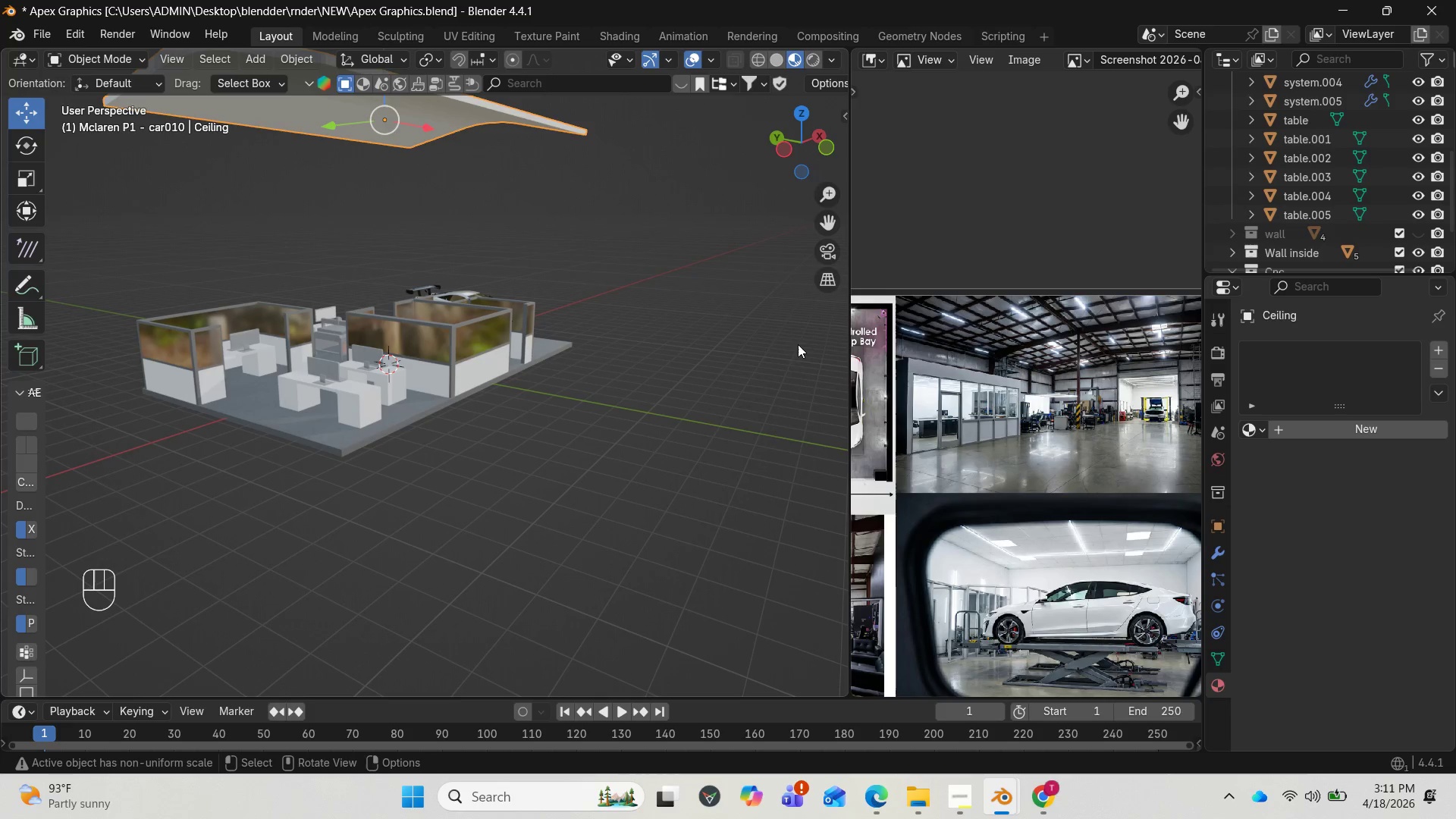 
wait(6.86)
 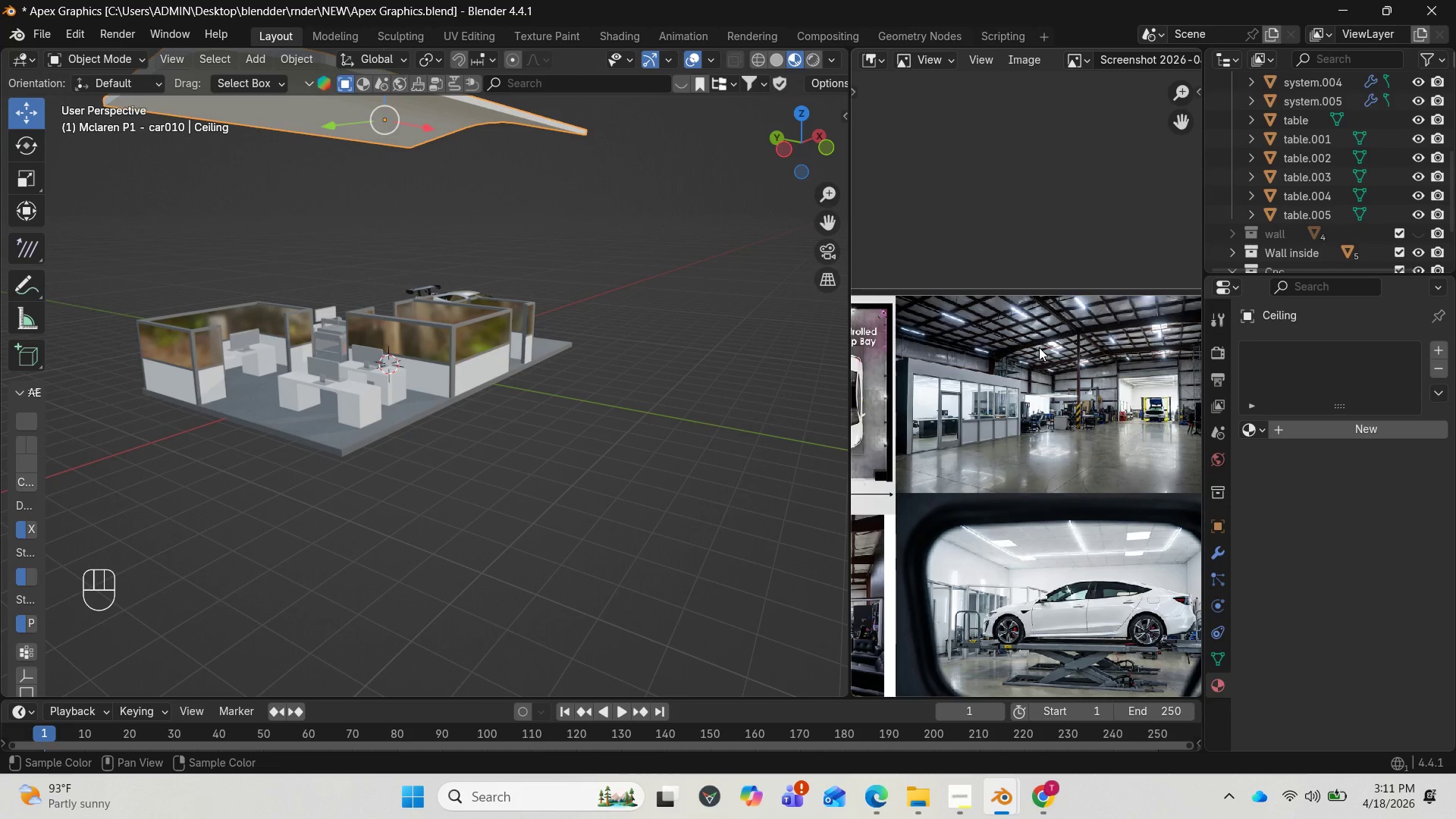 
left_click([447, 125])
 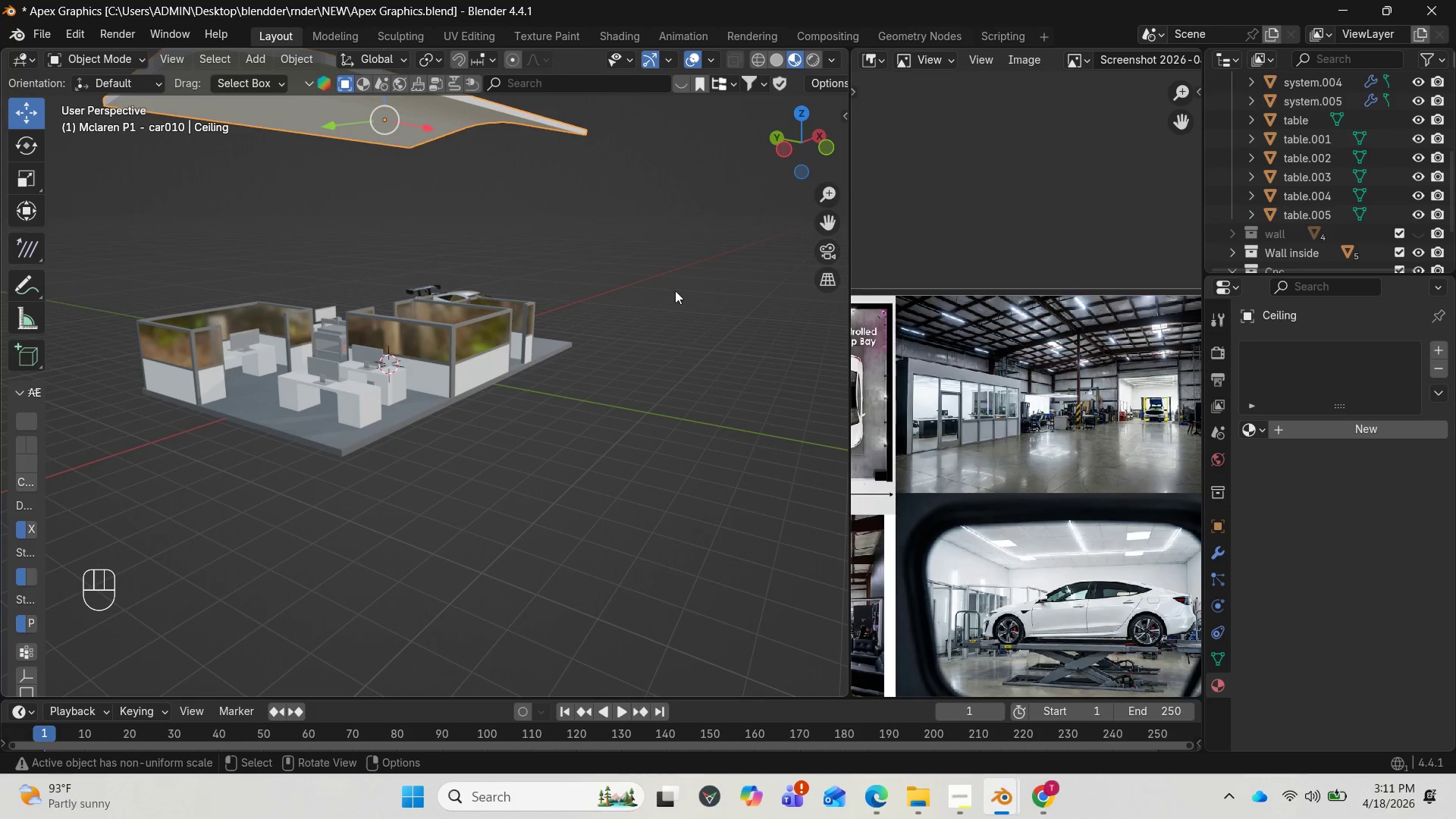 
left_click_drag(start_coordinate=[830, 219], to_coordinate=[835, 441])
 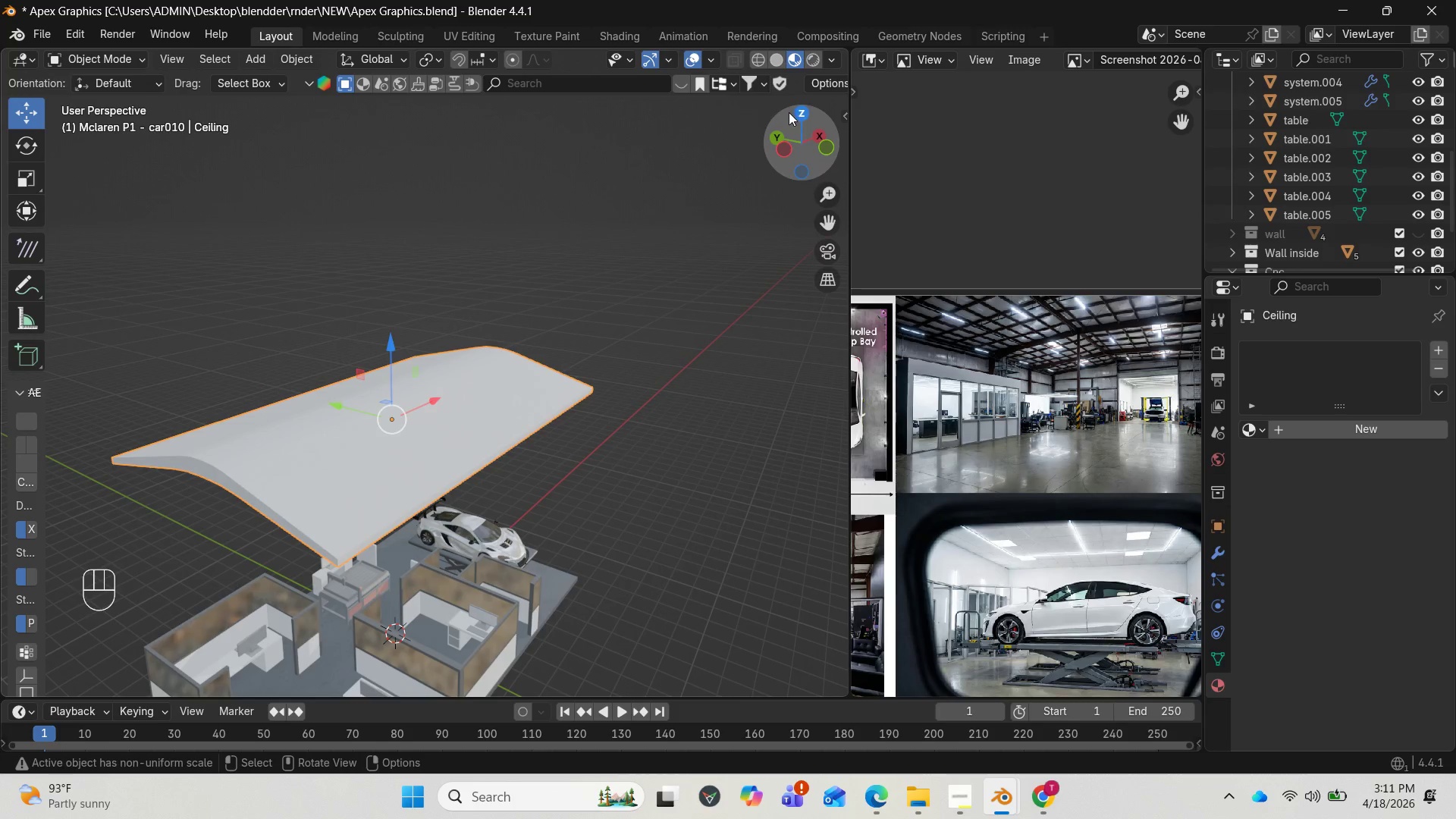 
left_click_drag(start_coordinate=[790, 121], to_coordinate=[795, 685])
 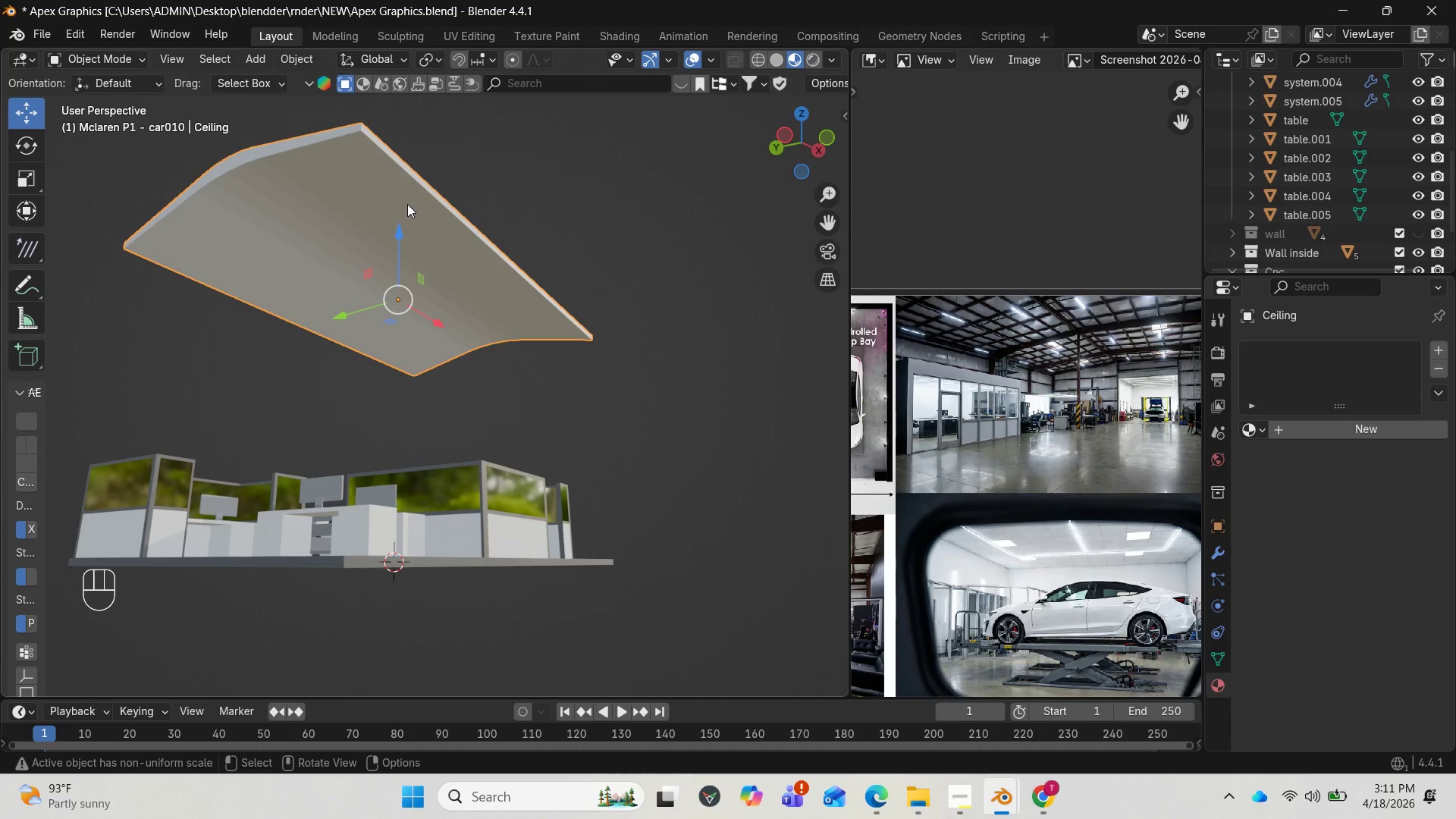 
wait(7.48)
 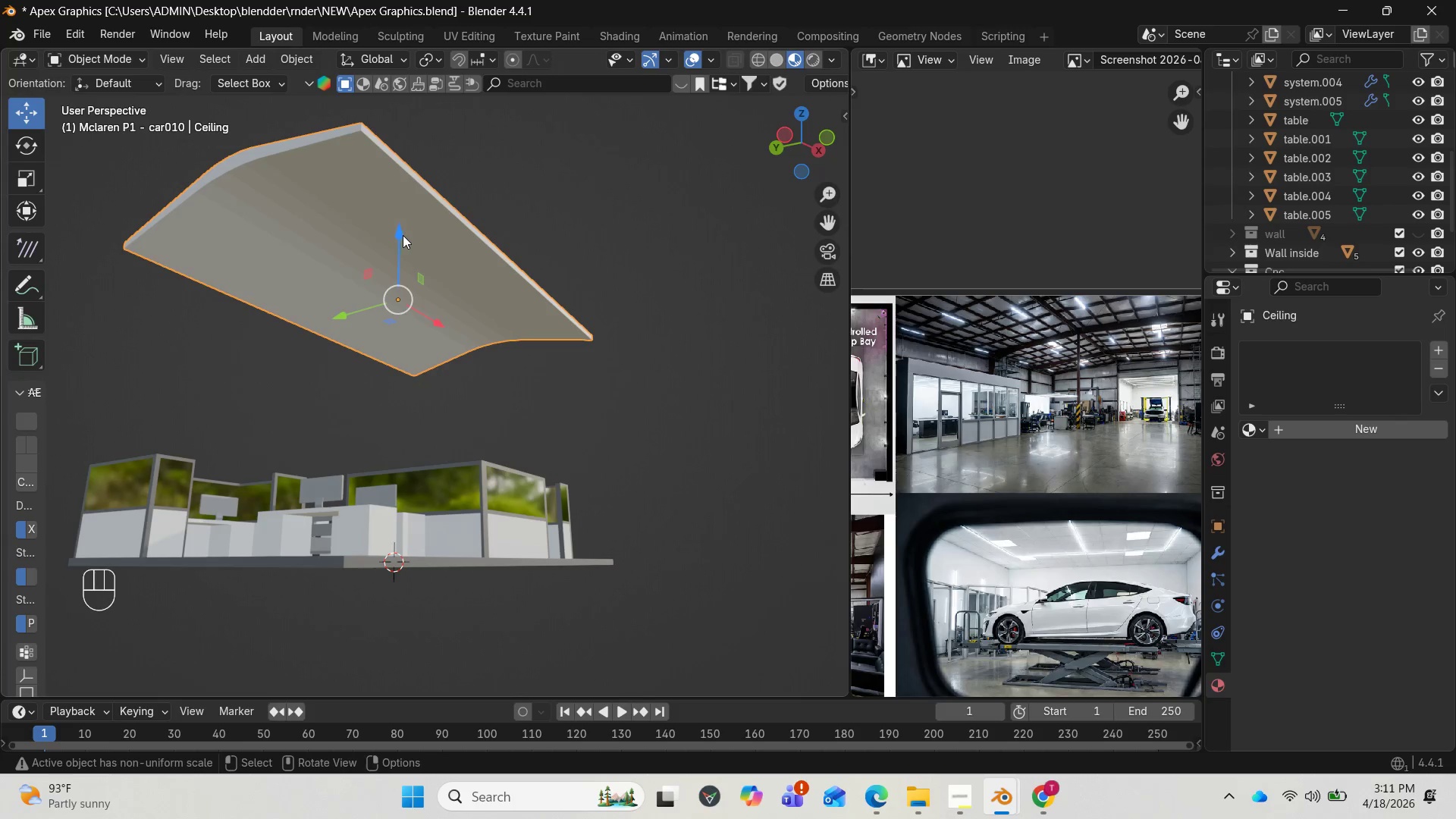 
left_click([314, 557])
 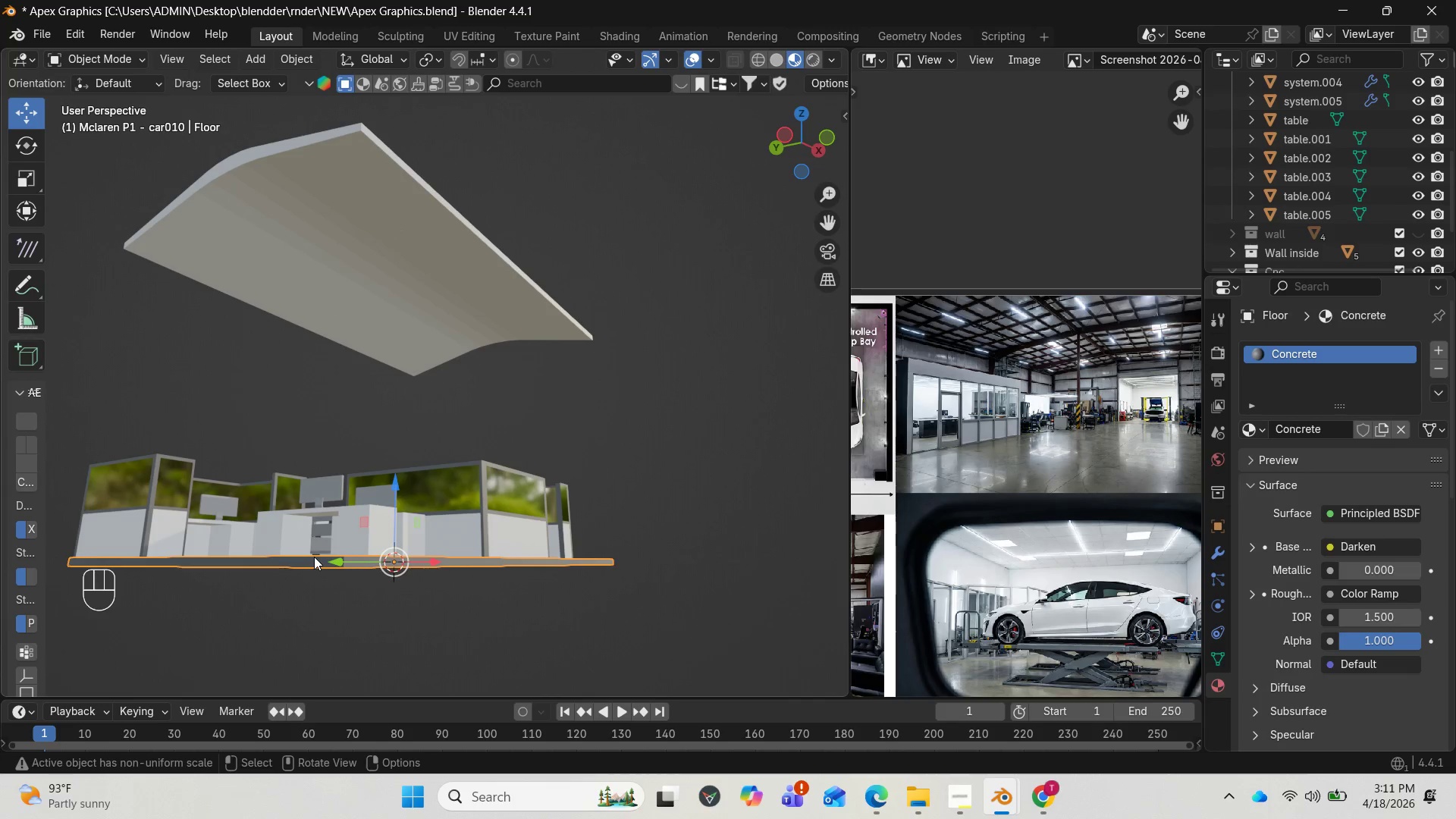 
wait(6.2)
 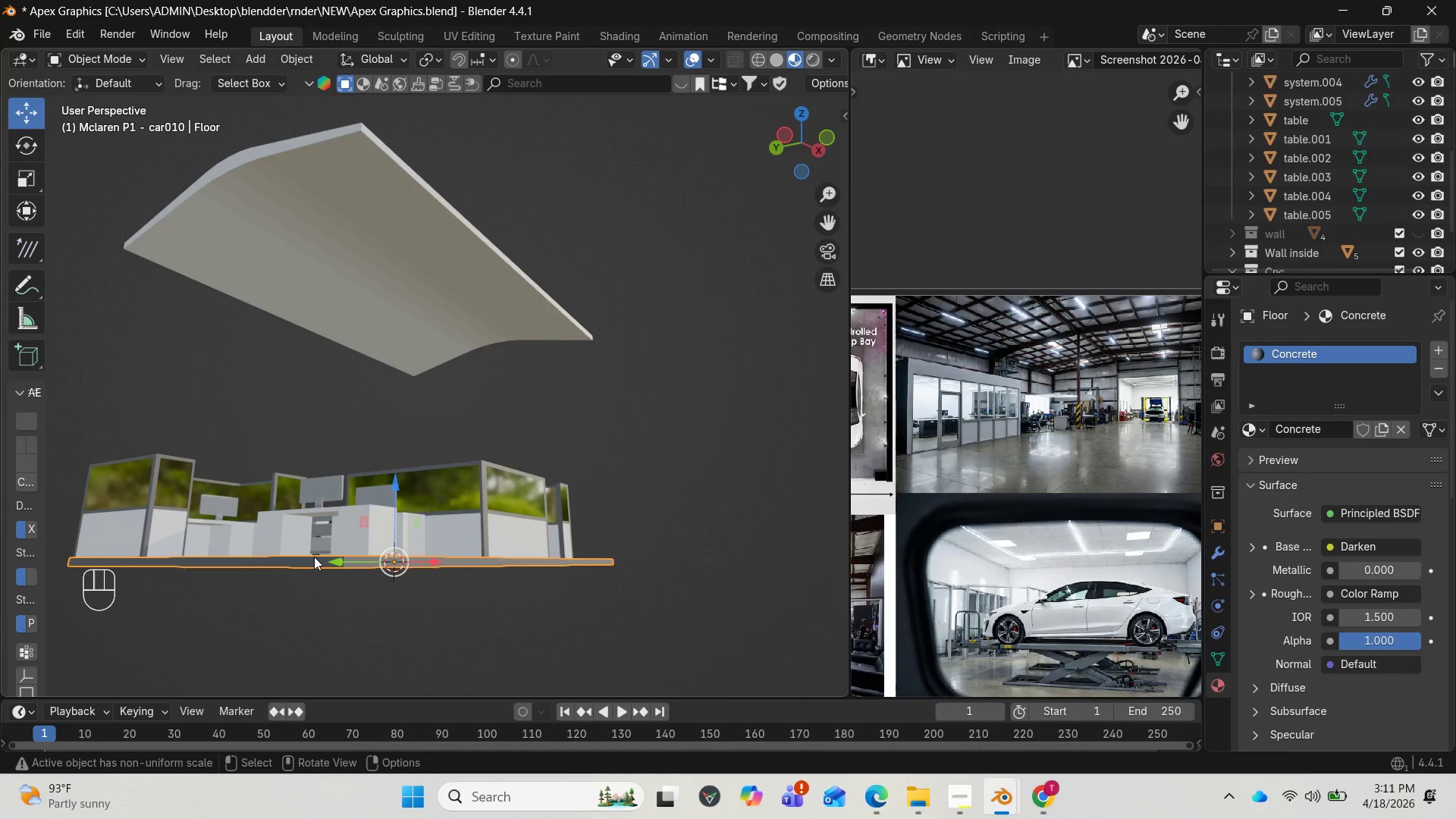 
key(Tab)
 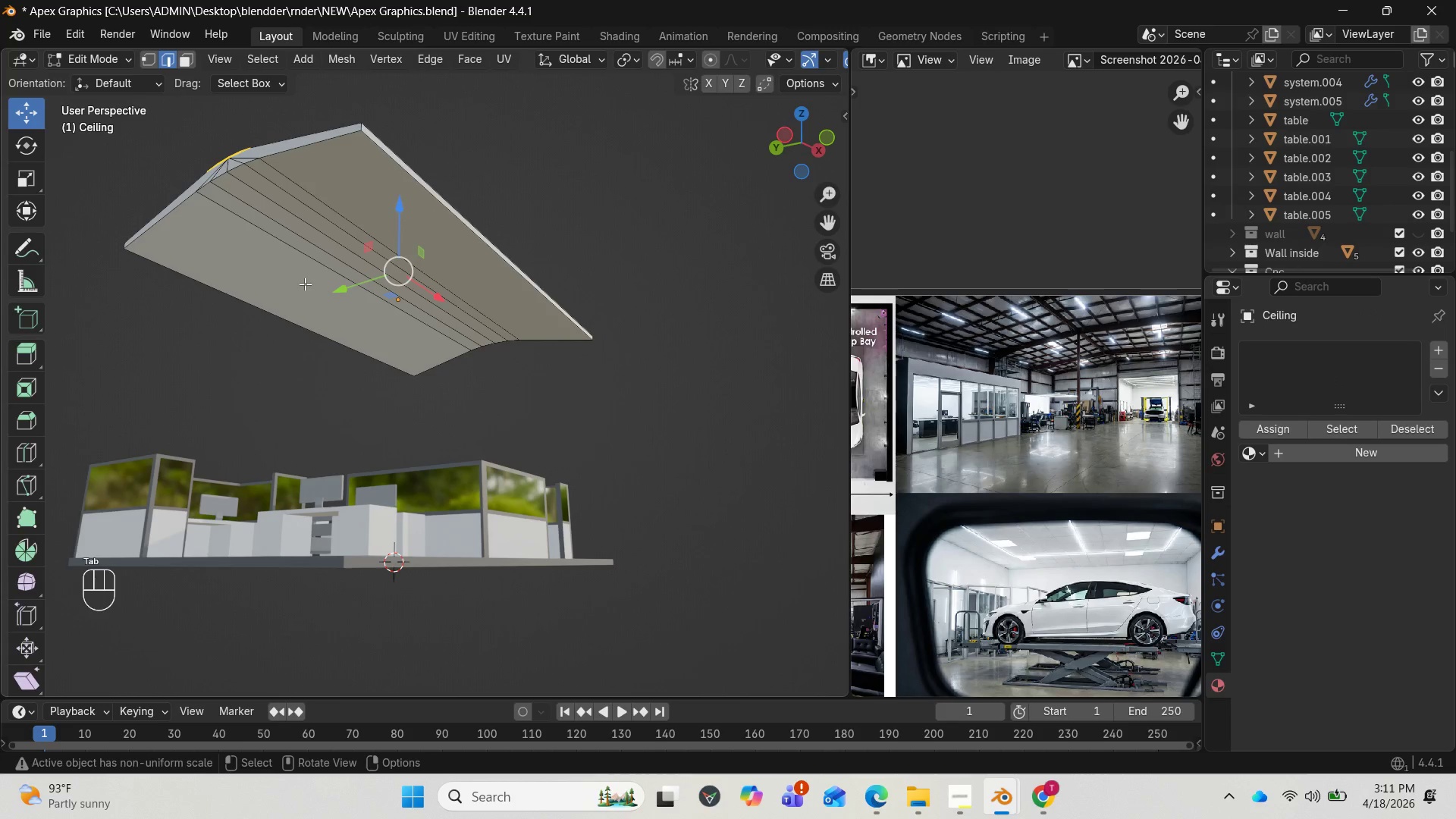 
left_click([305, 284])
 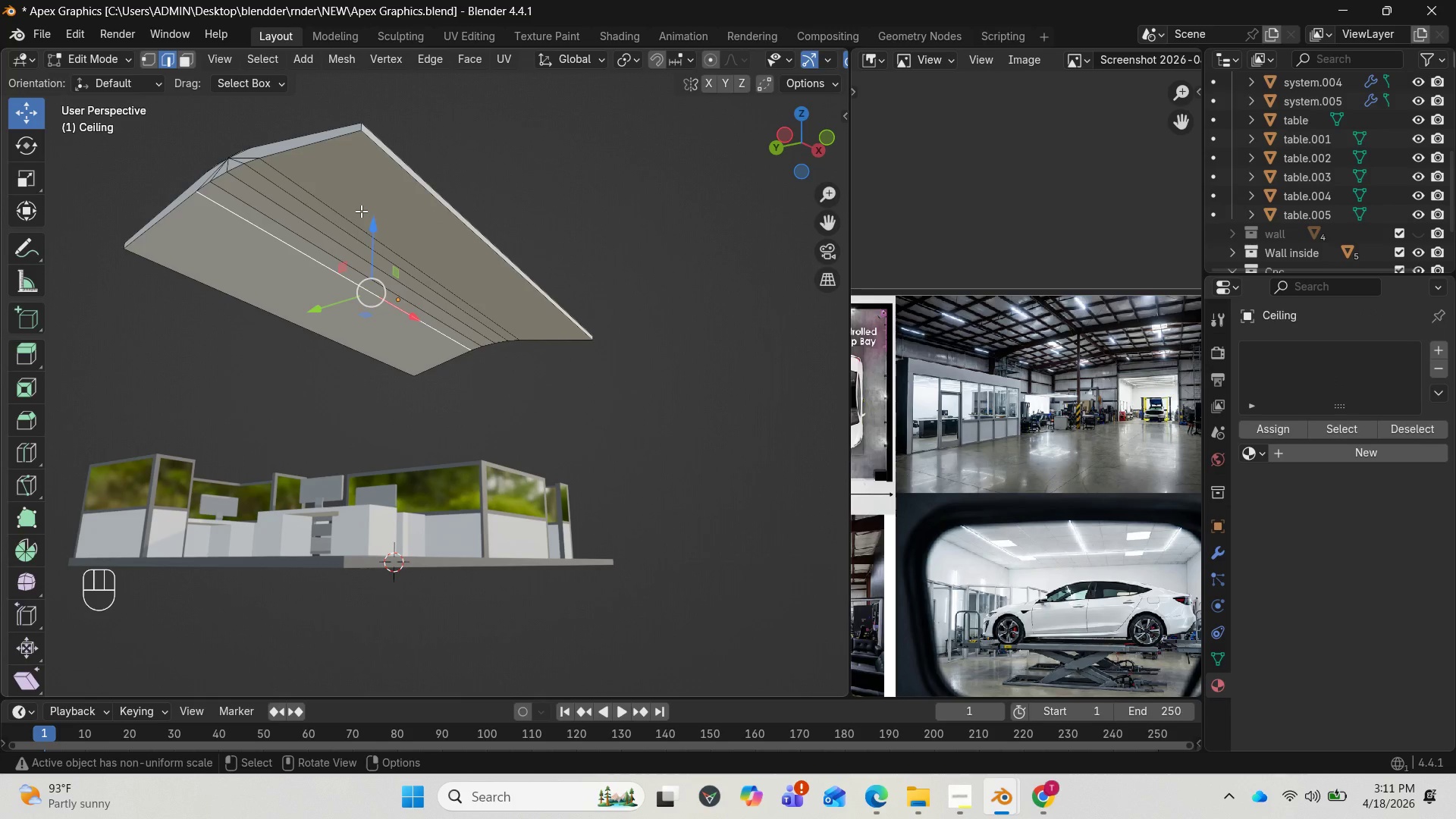 
wait(10.27)
 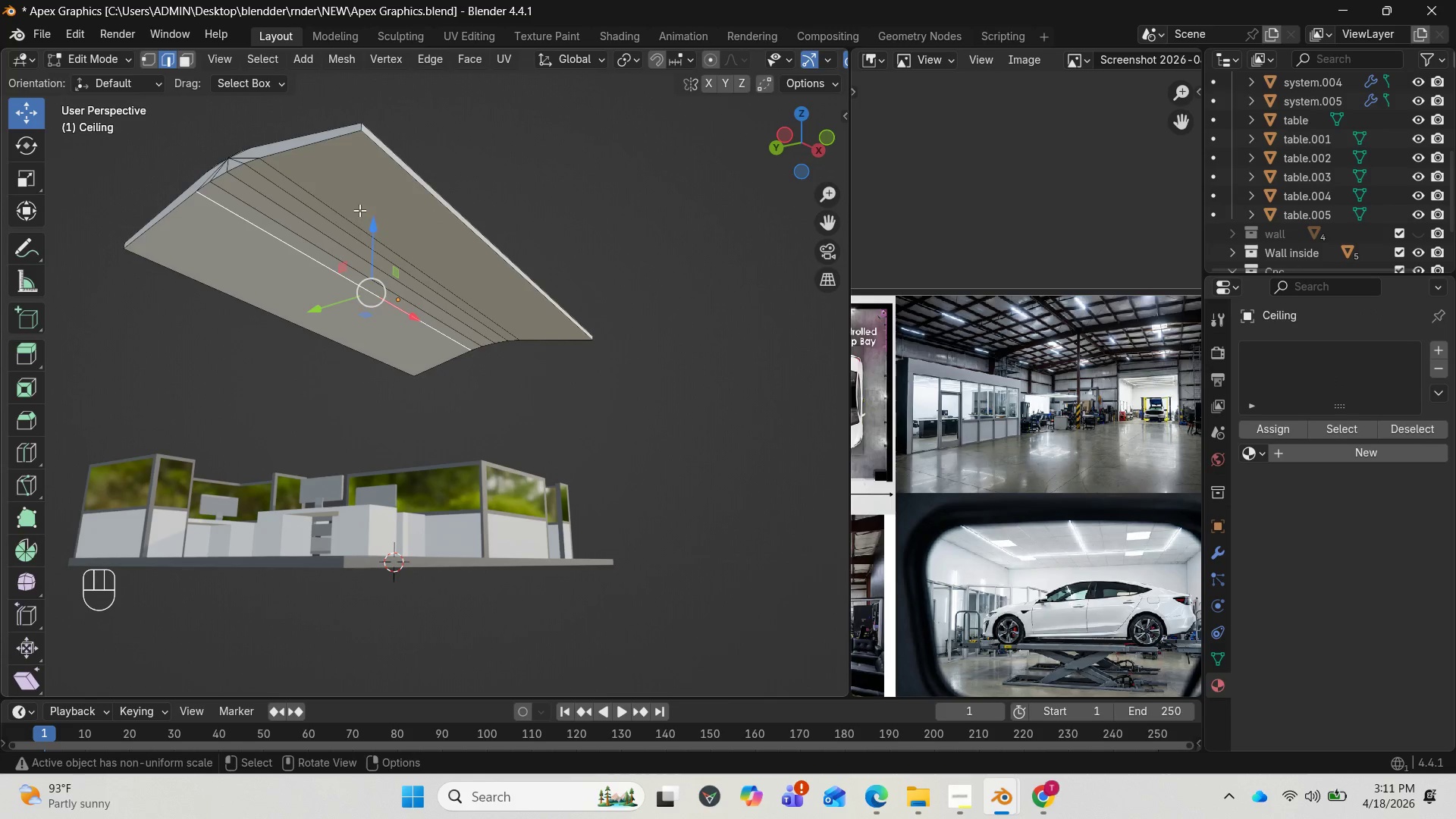 
key(Control+Z)
 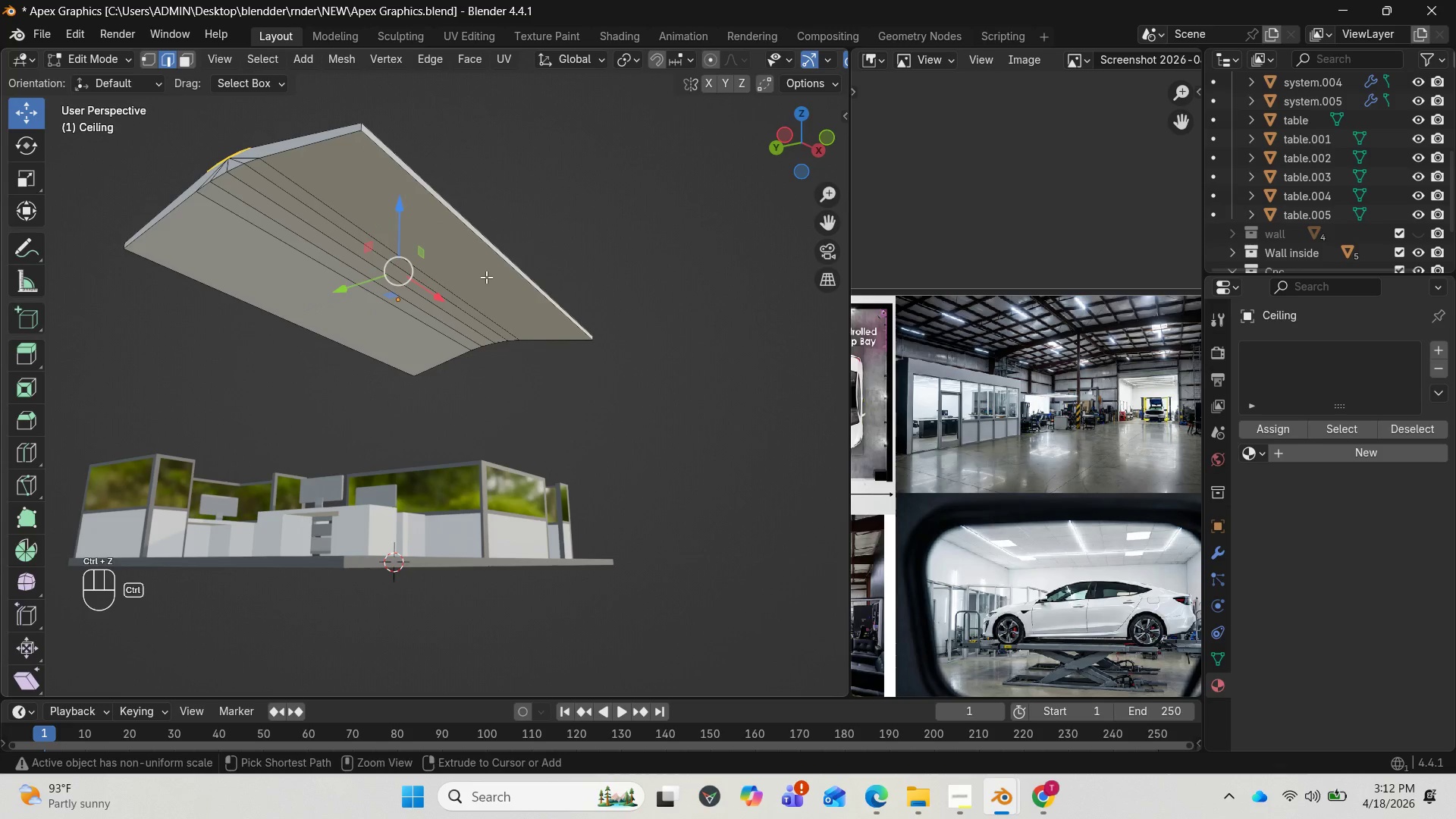 
key(Control+Z)
 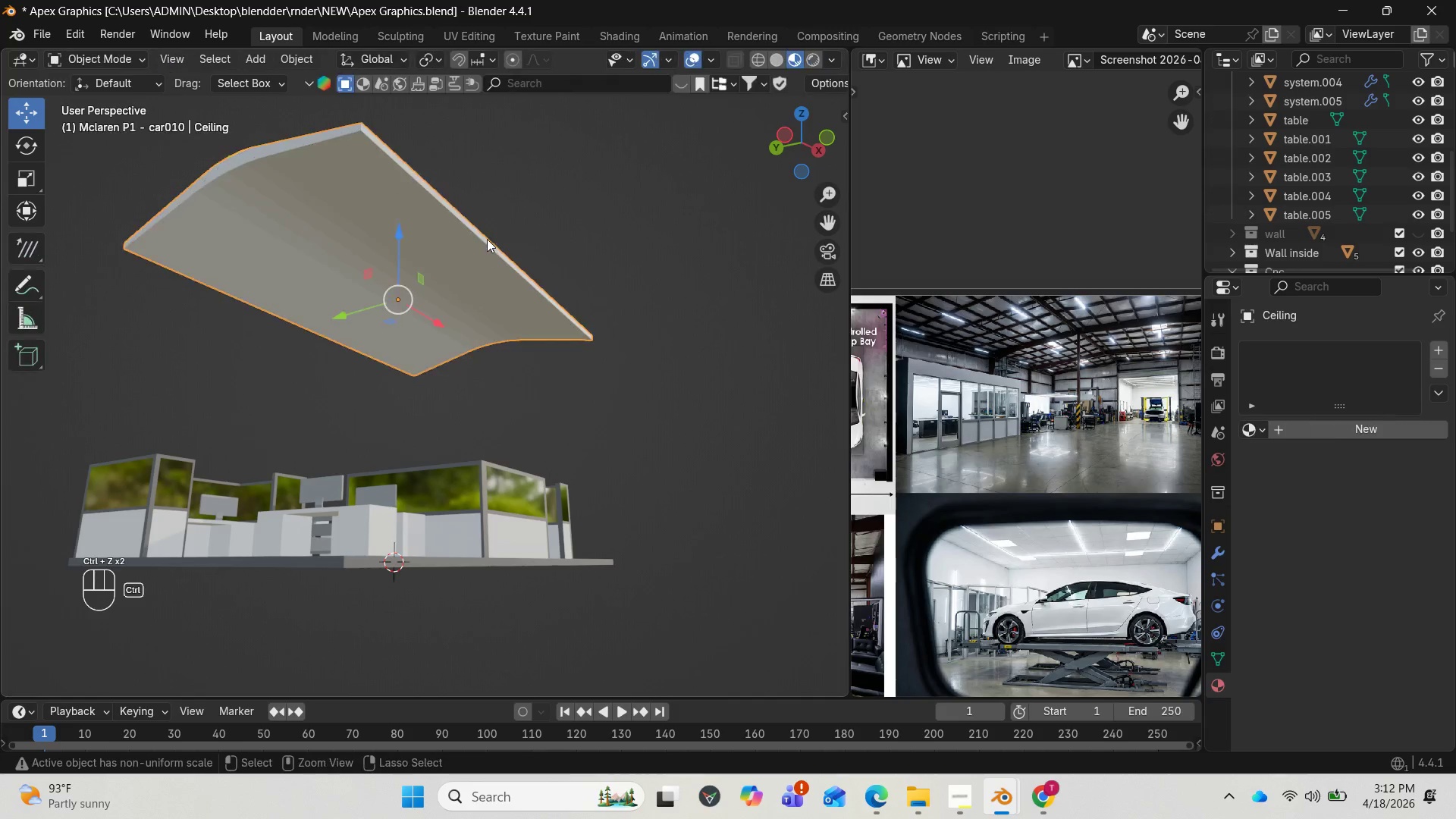 
key(Control+Z)
 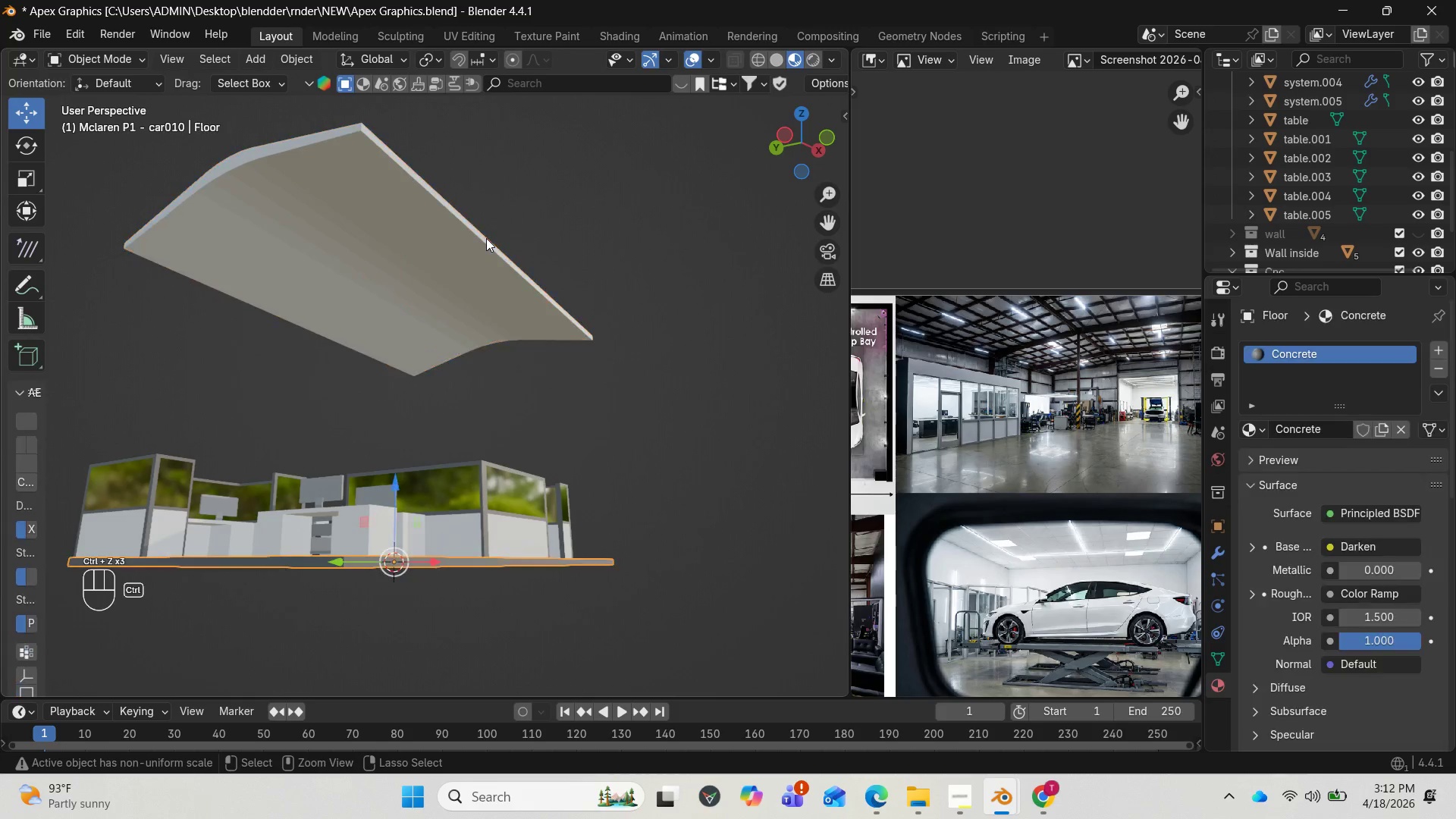 
key(Control+Z)
 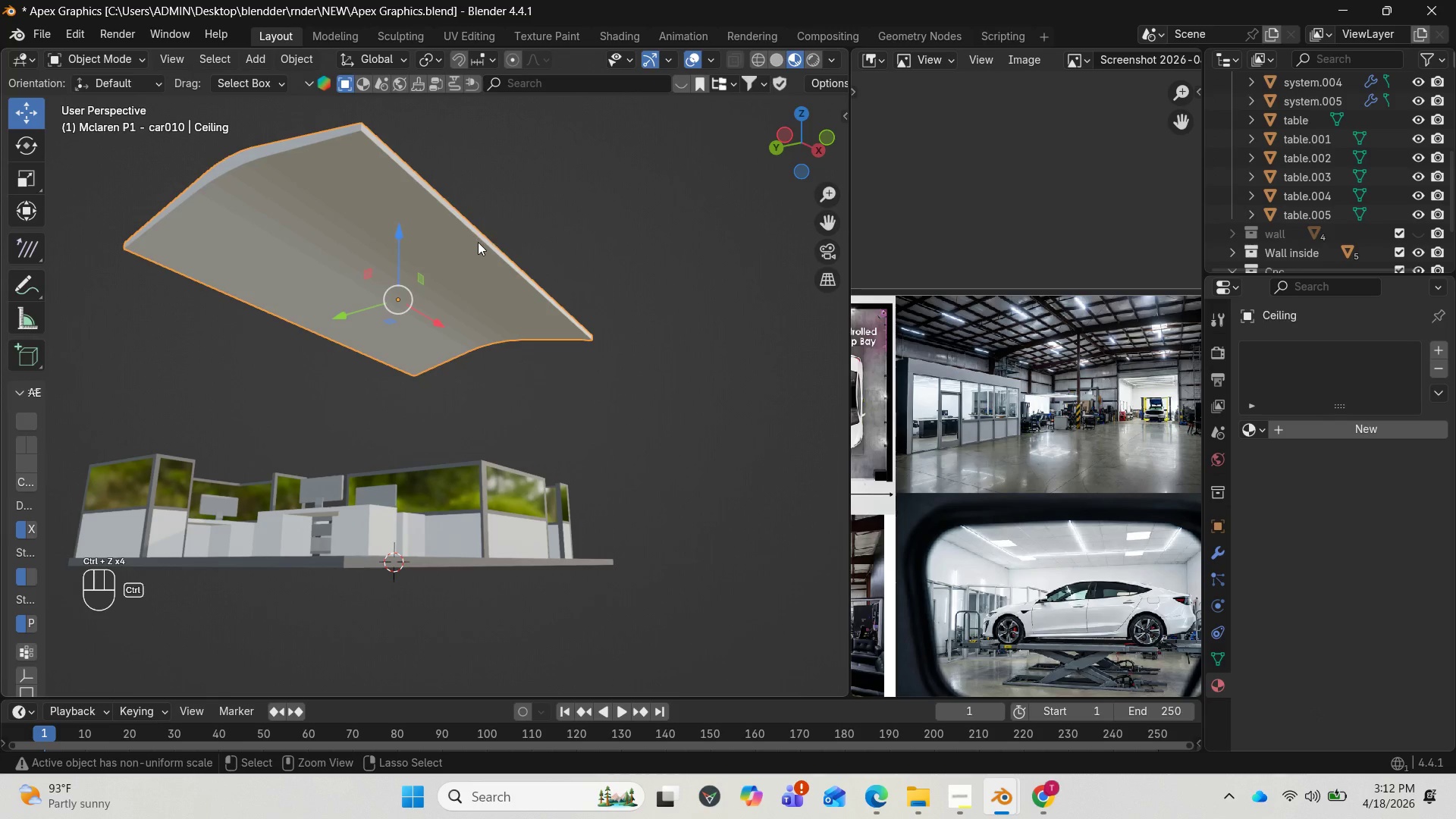 
key(Control+Z)
 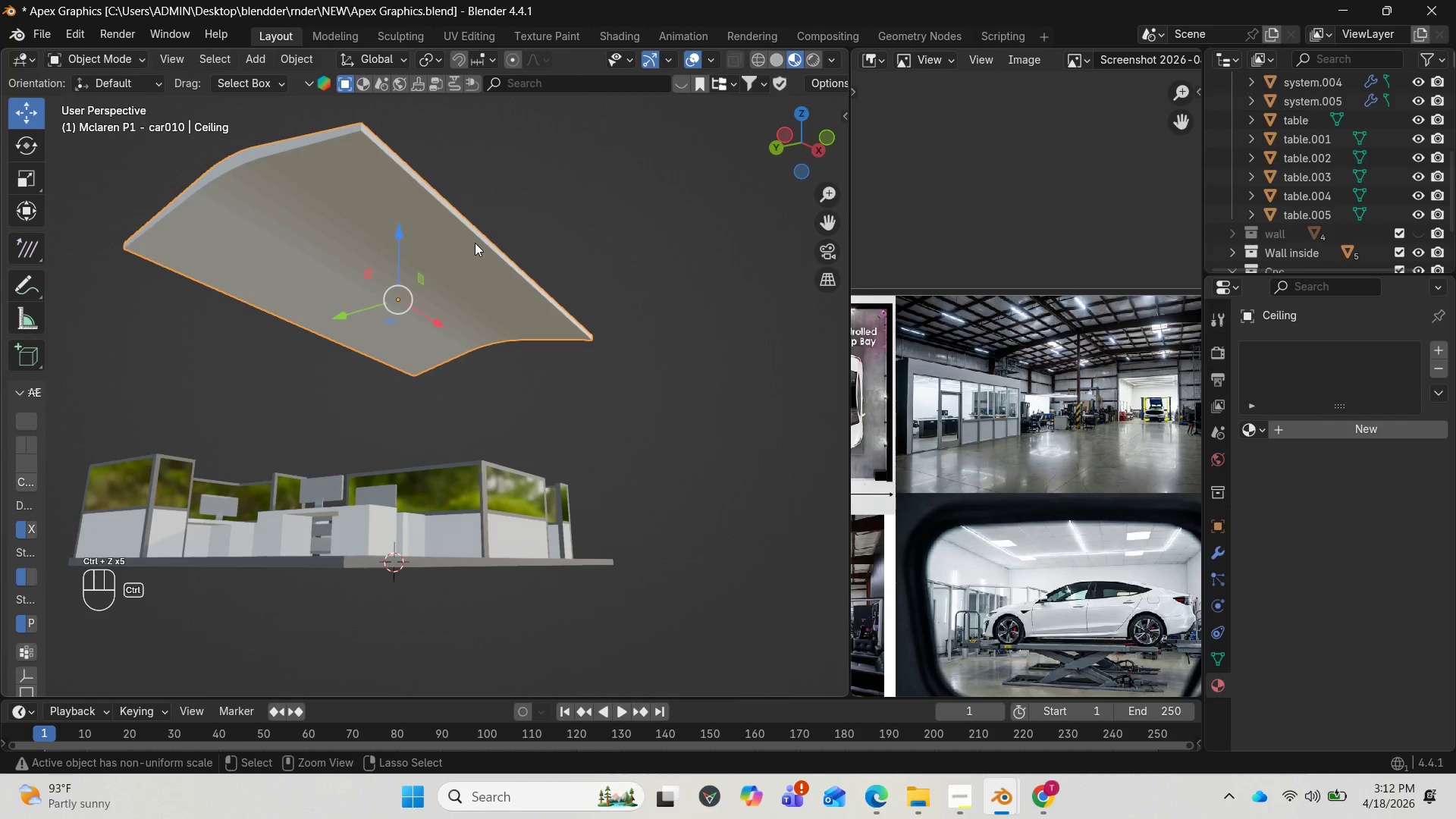 
key(Control+Z)
 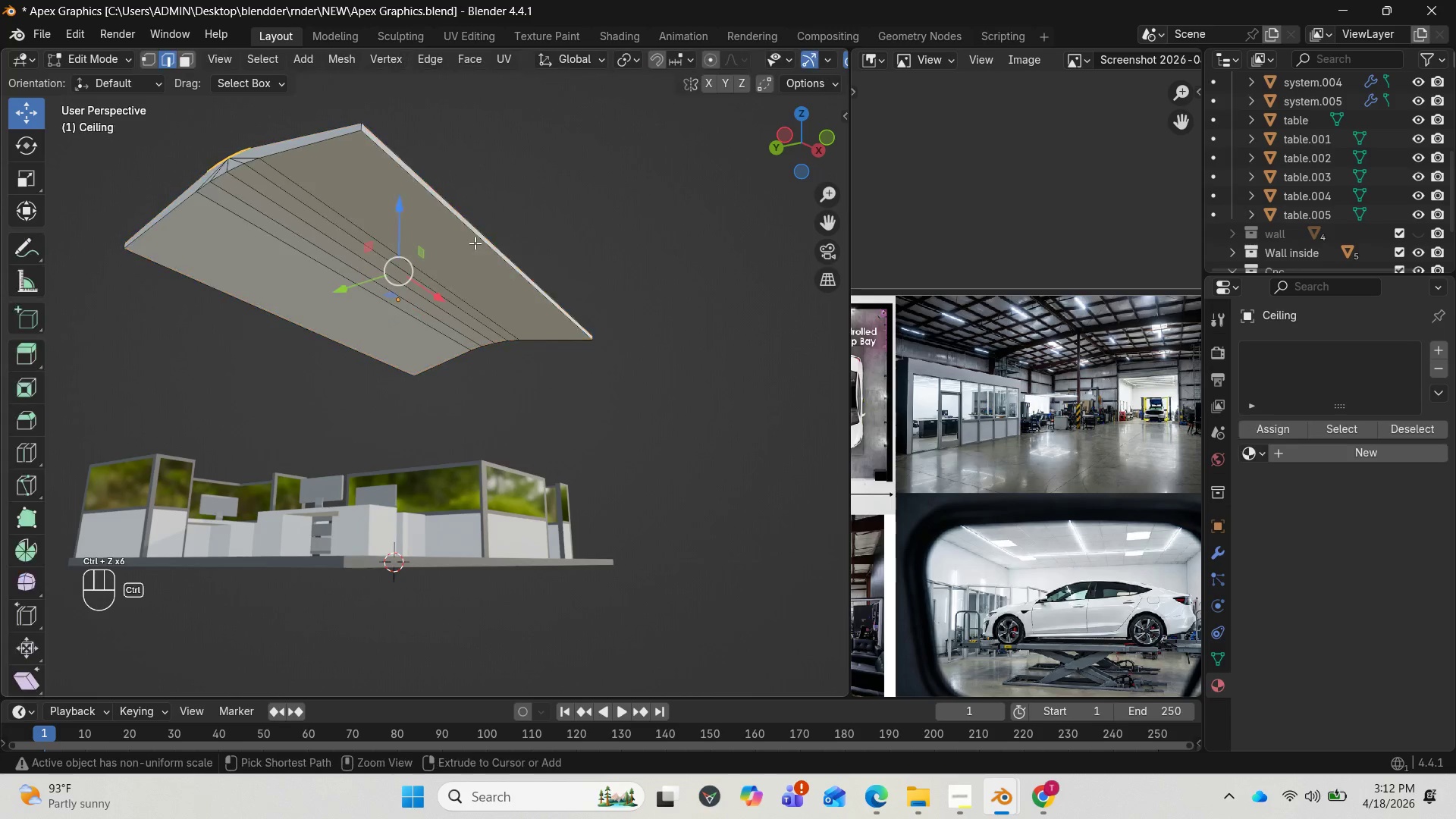 
key(Control+Z)
 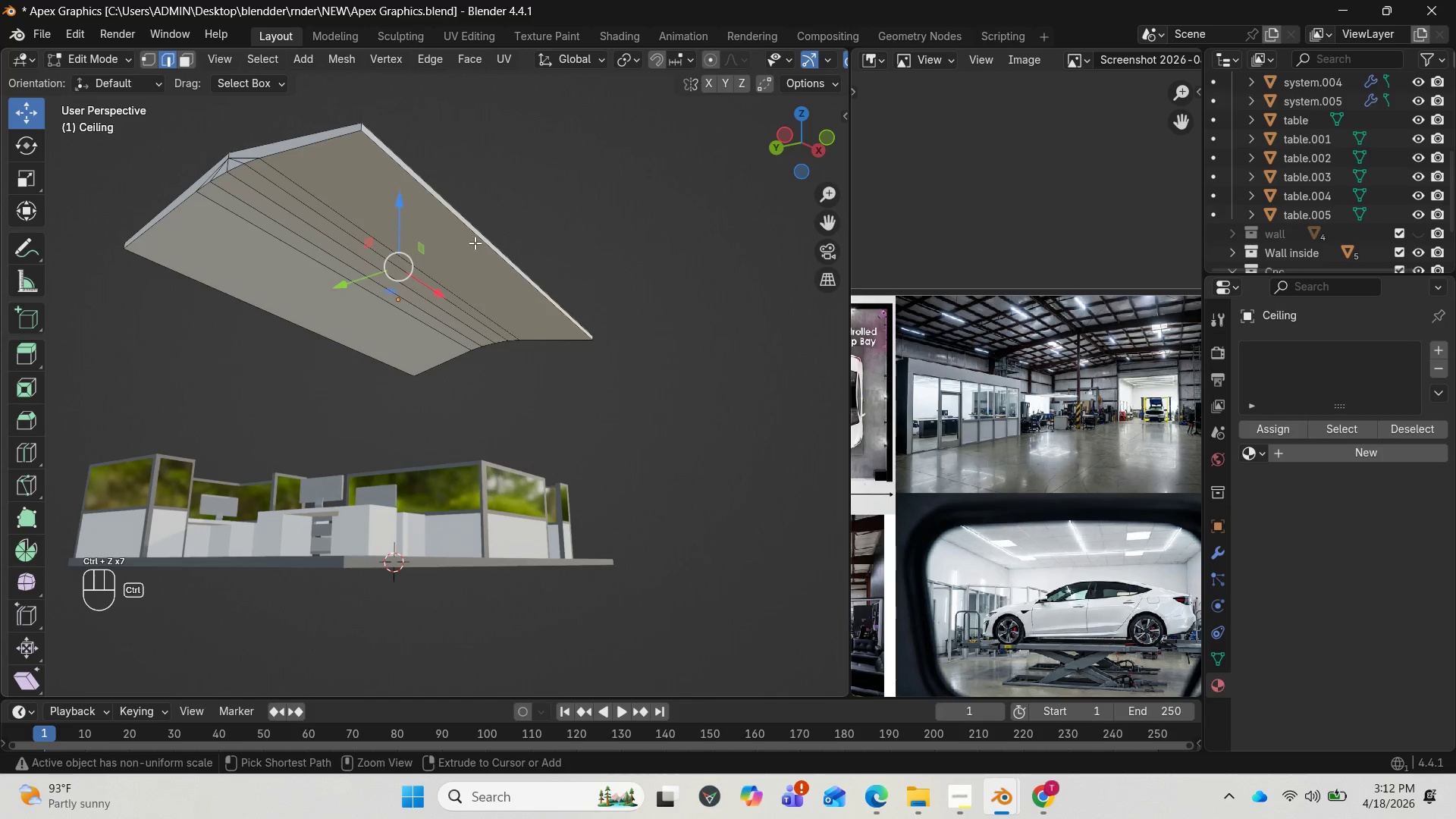 
key(Control+Z)
 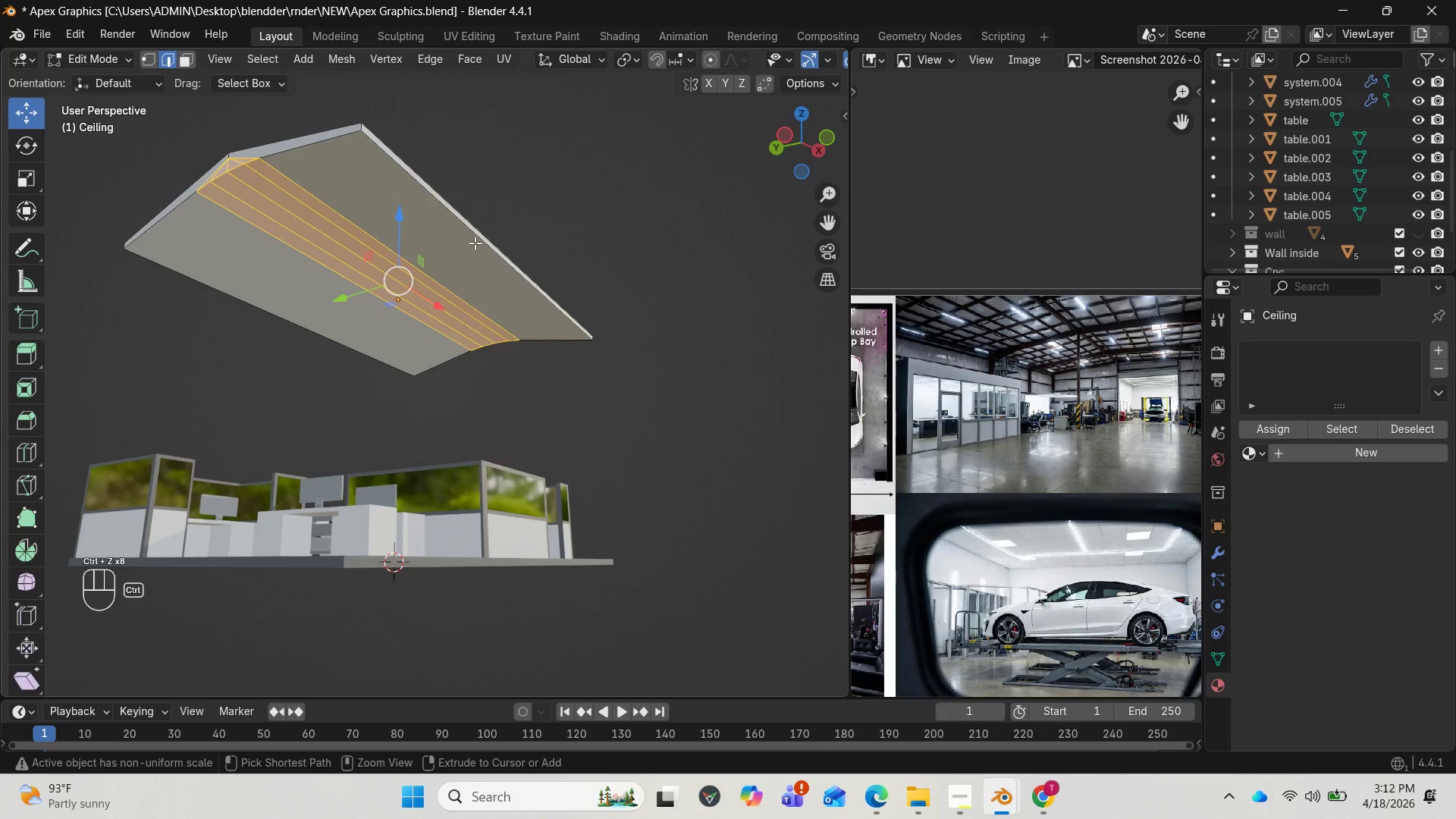 
key(Control+Z)
 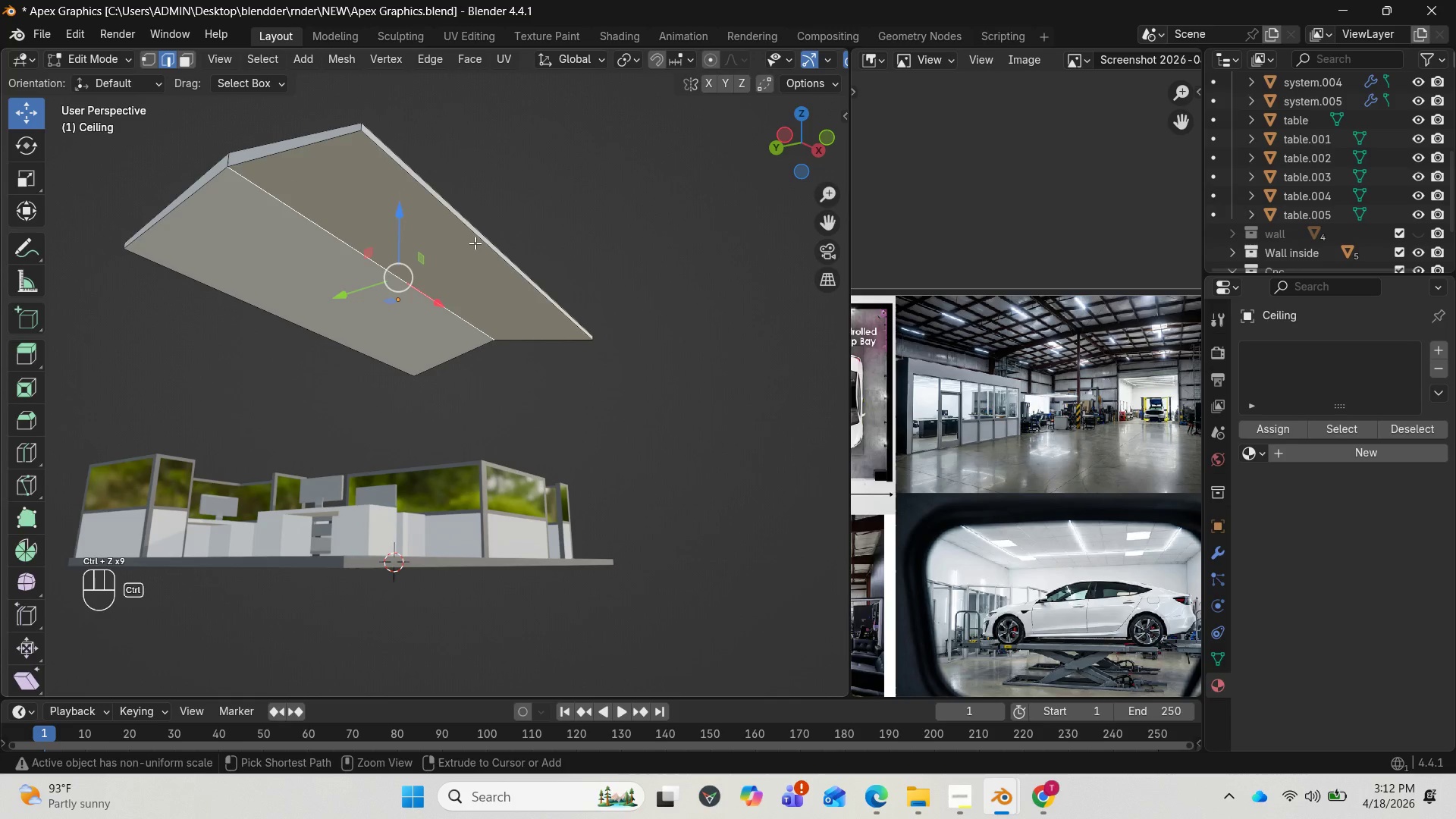 
key(Control+Z)
 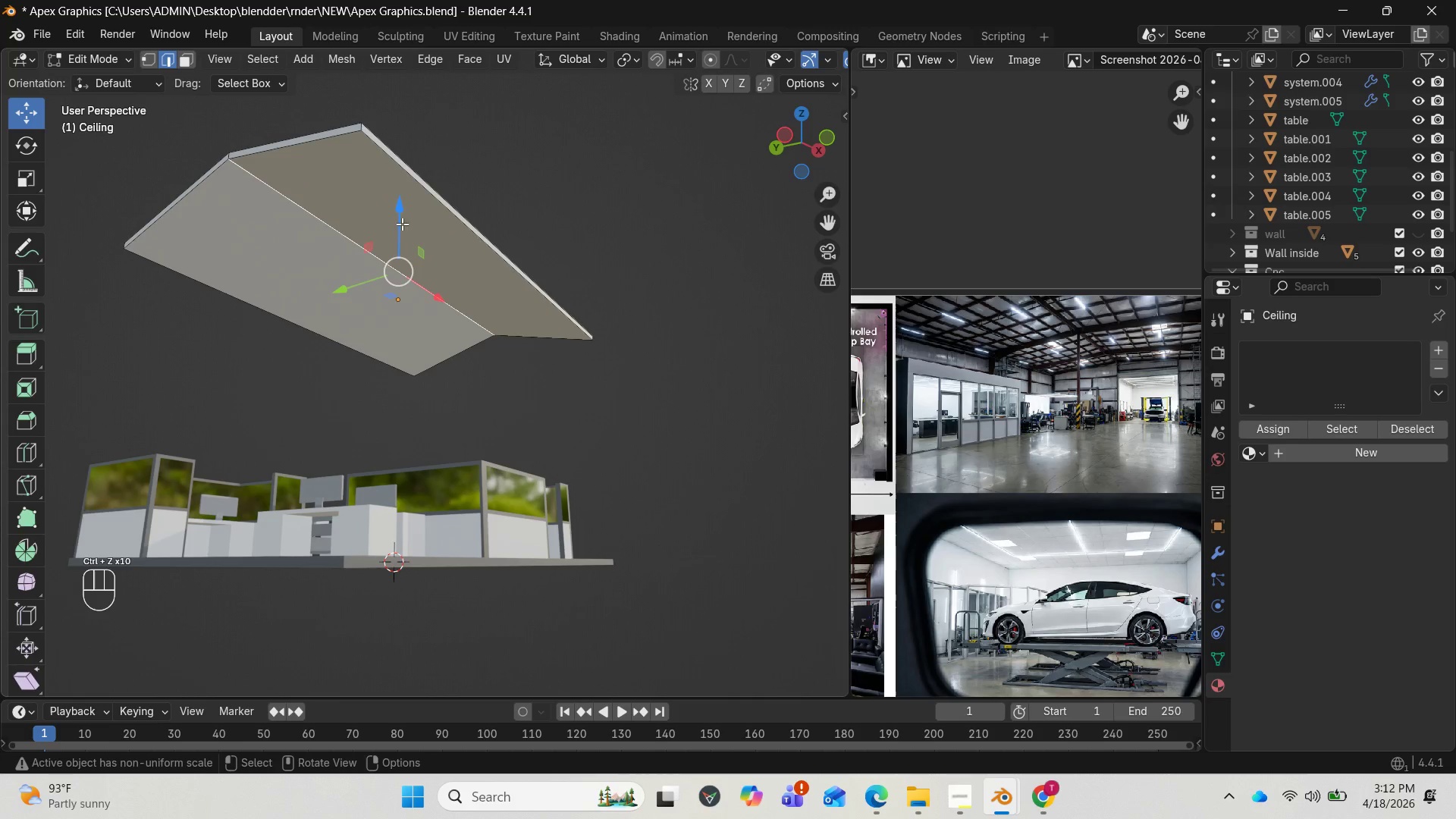 
left_click_drag(start_coordinate=[400, 213], to_coordinate=[398, 229])
 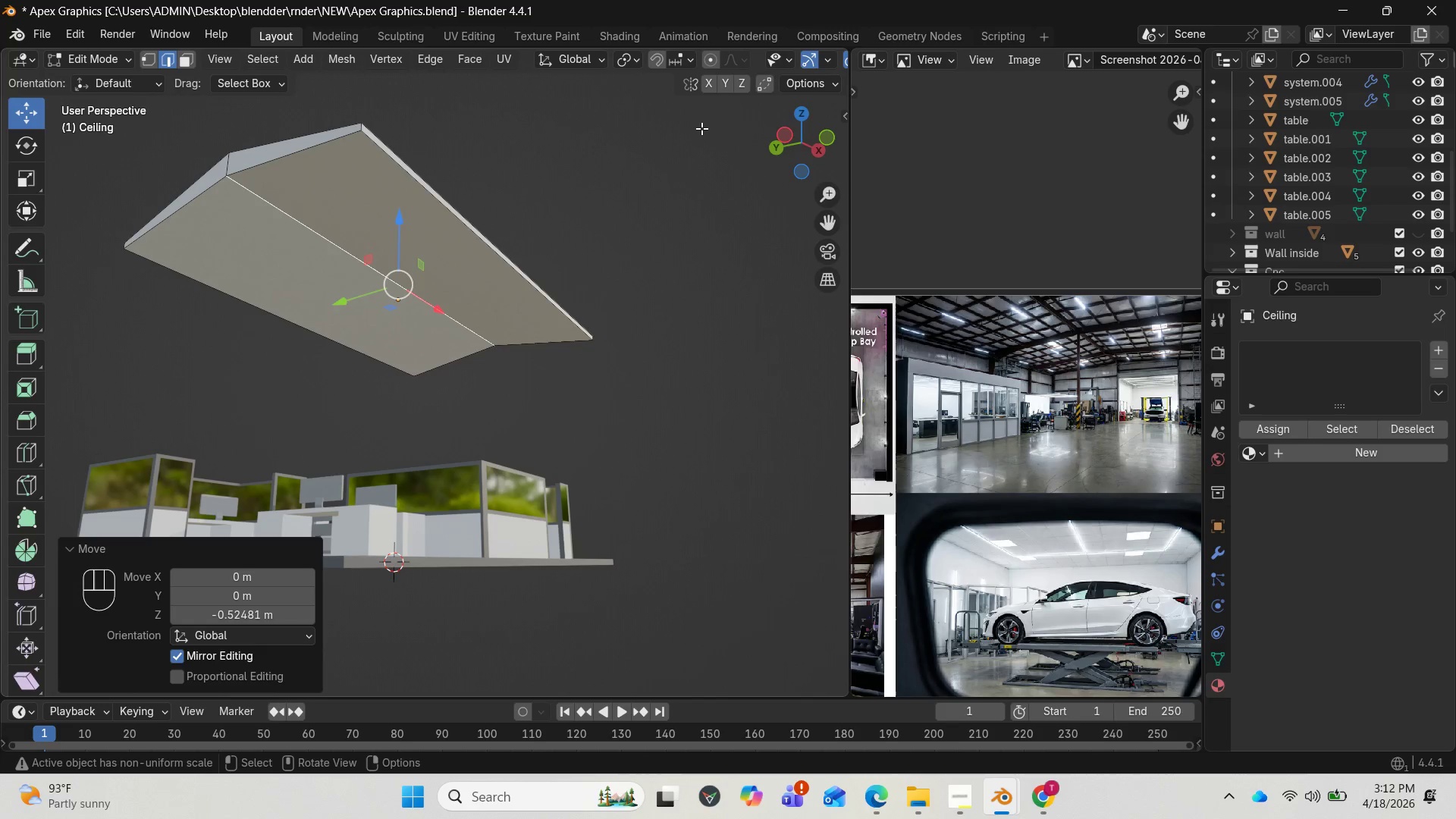 
left_click_drag(start_coordinate=[786, 151], to_coordinate=[836, 177])
 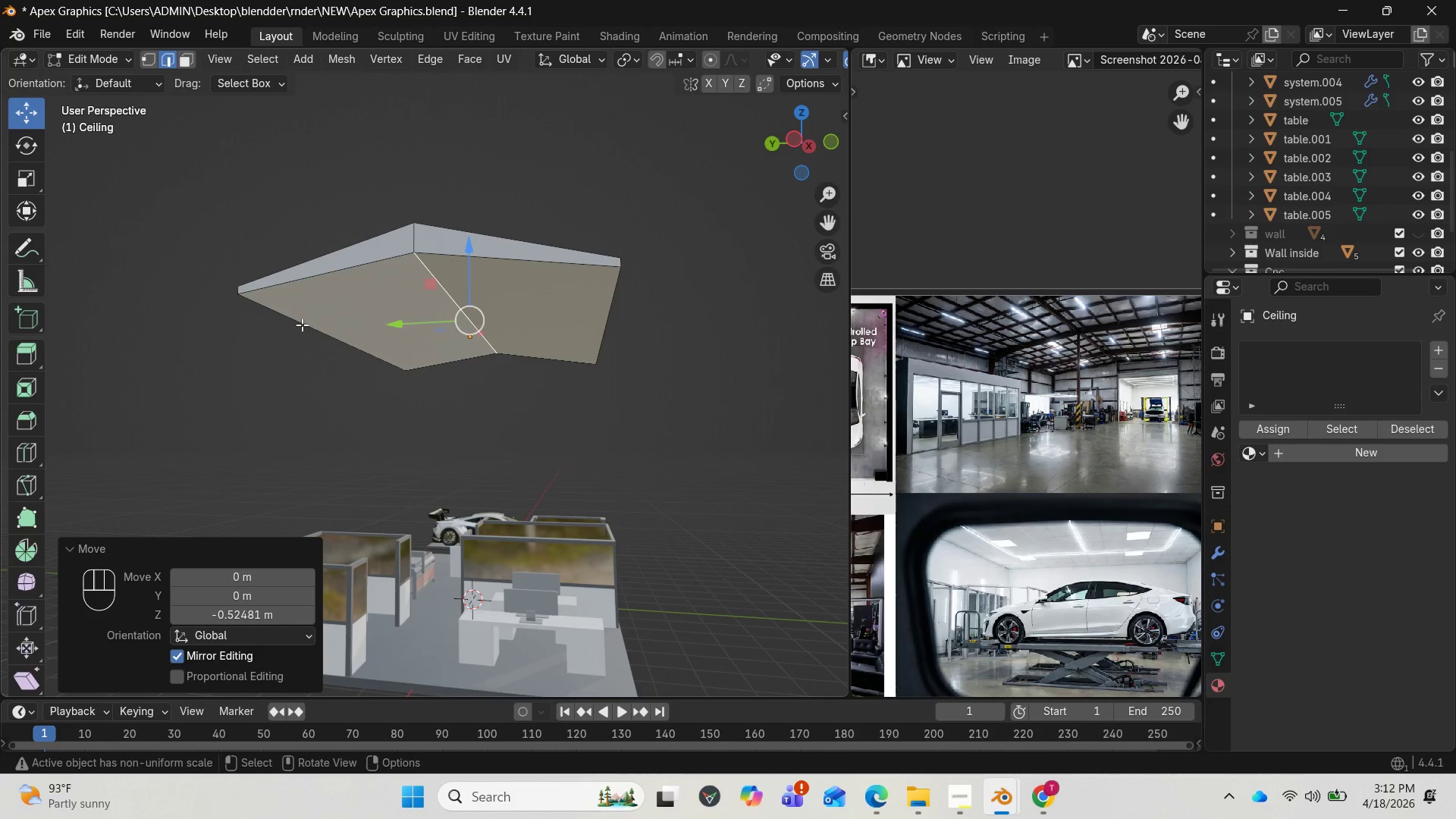 
key(Control+Z)
 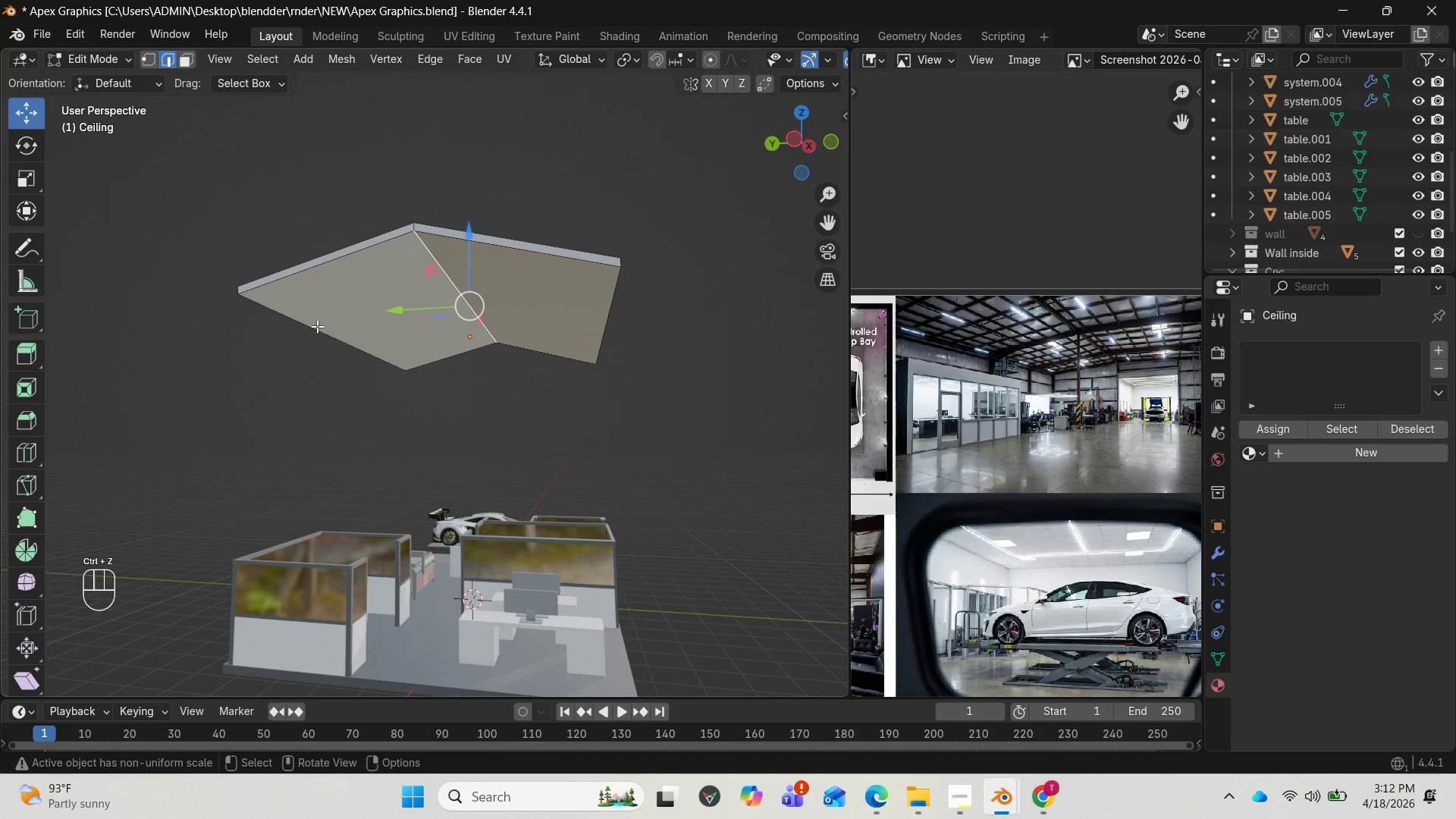 
hold_key(key=ShiftLeft, duration=2.98)
left_click([314, 326])
 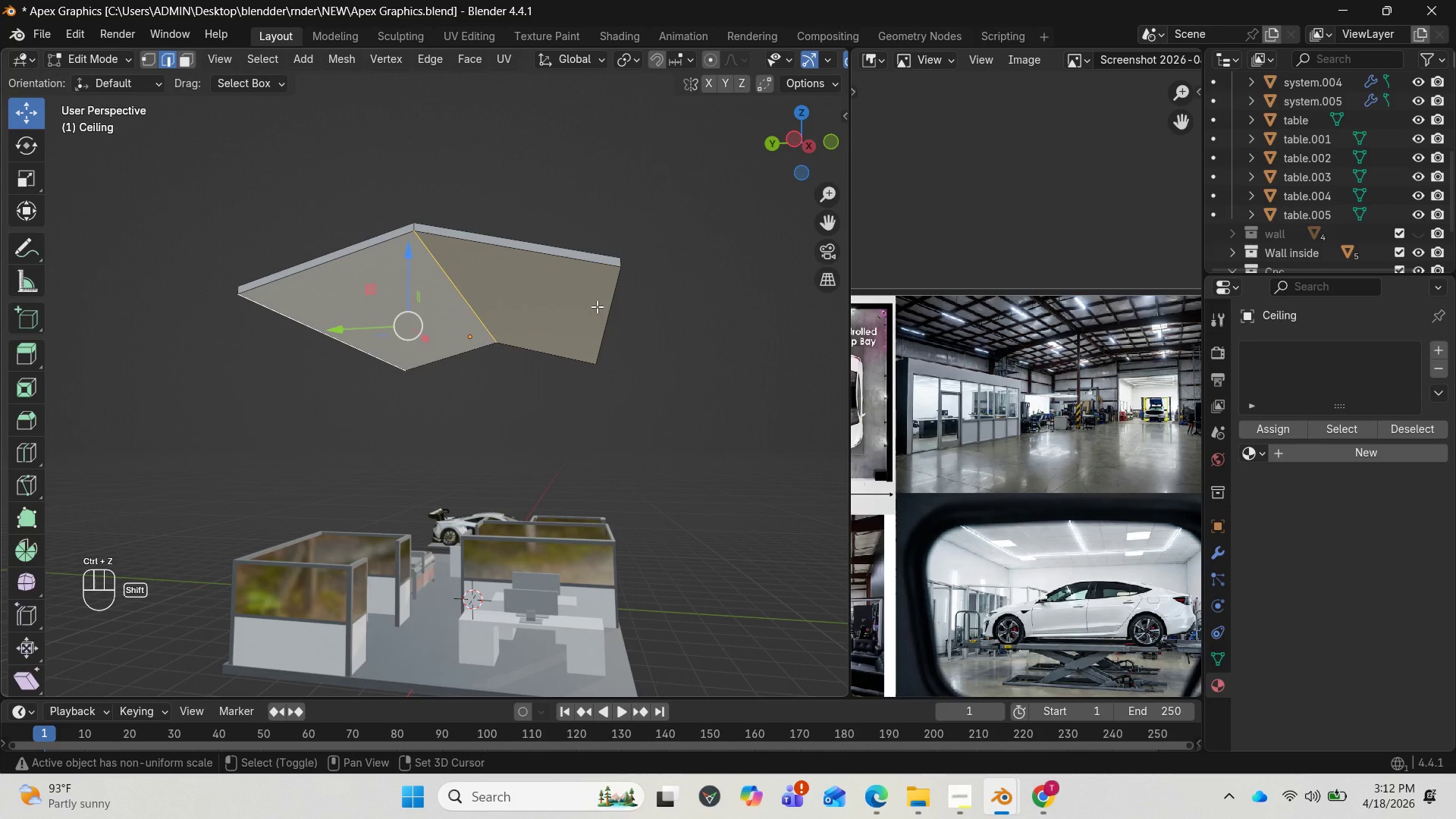 
left_click([602, 308])
 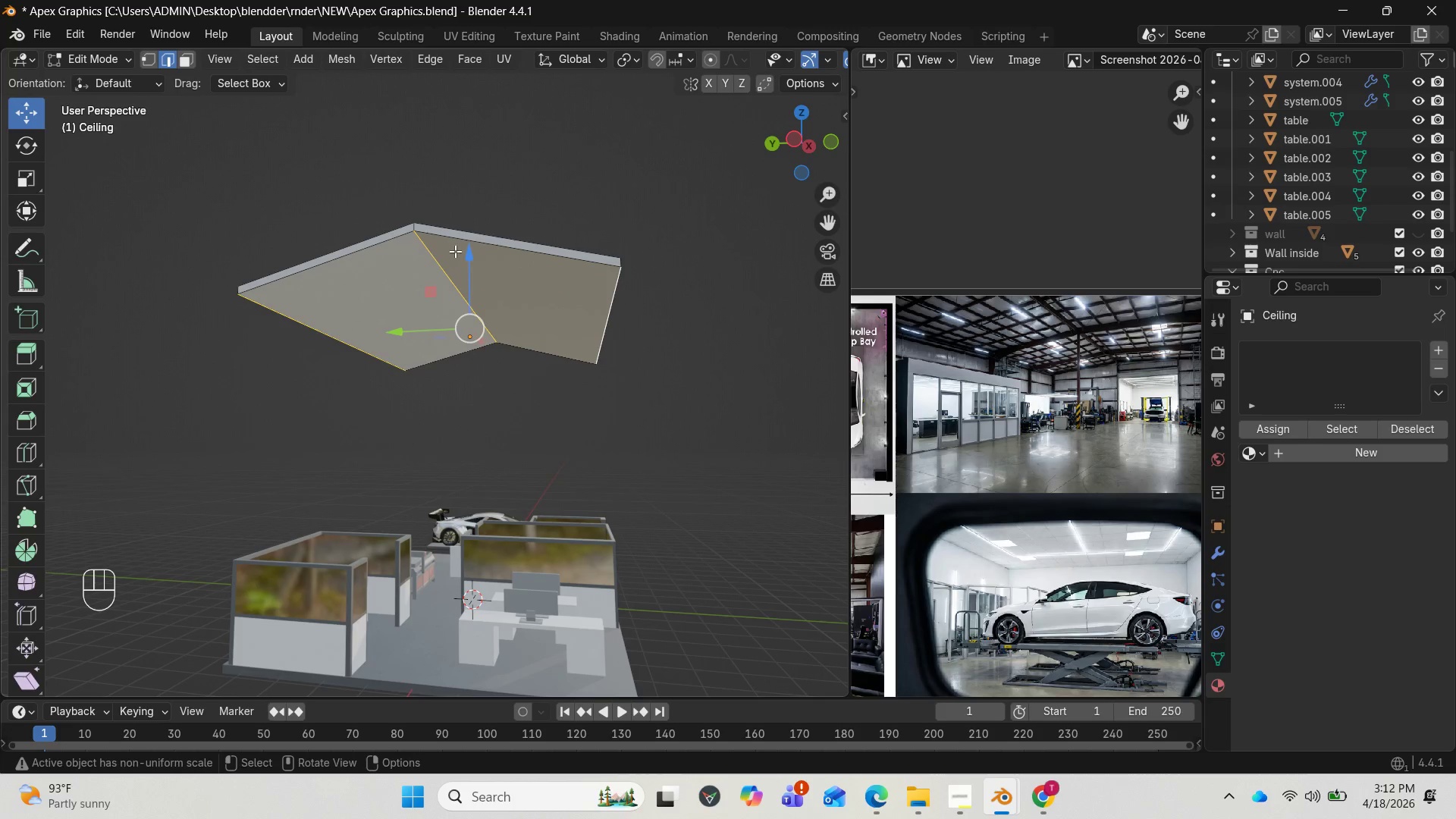 
left_click_drag(start_coordinate=[464, 253], to_coordinate=[469, 276])
 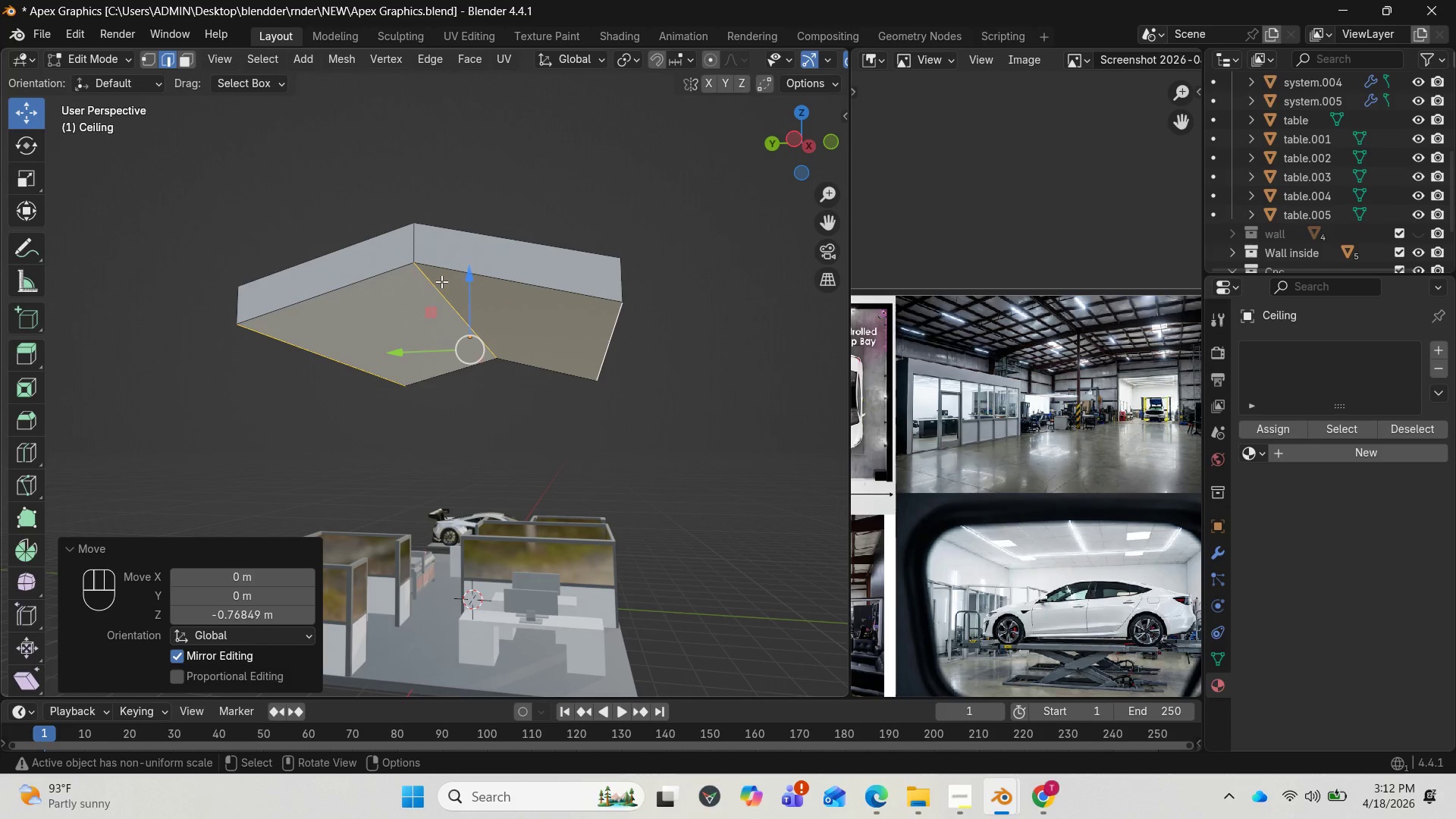 
left_click([438, 282])
 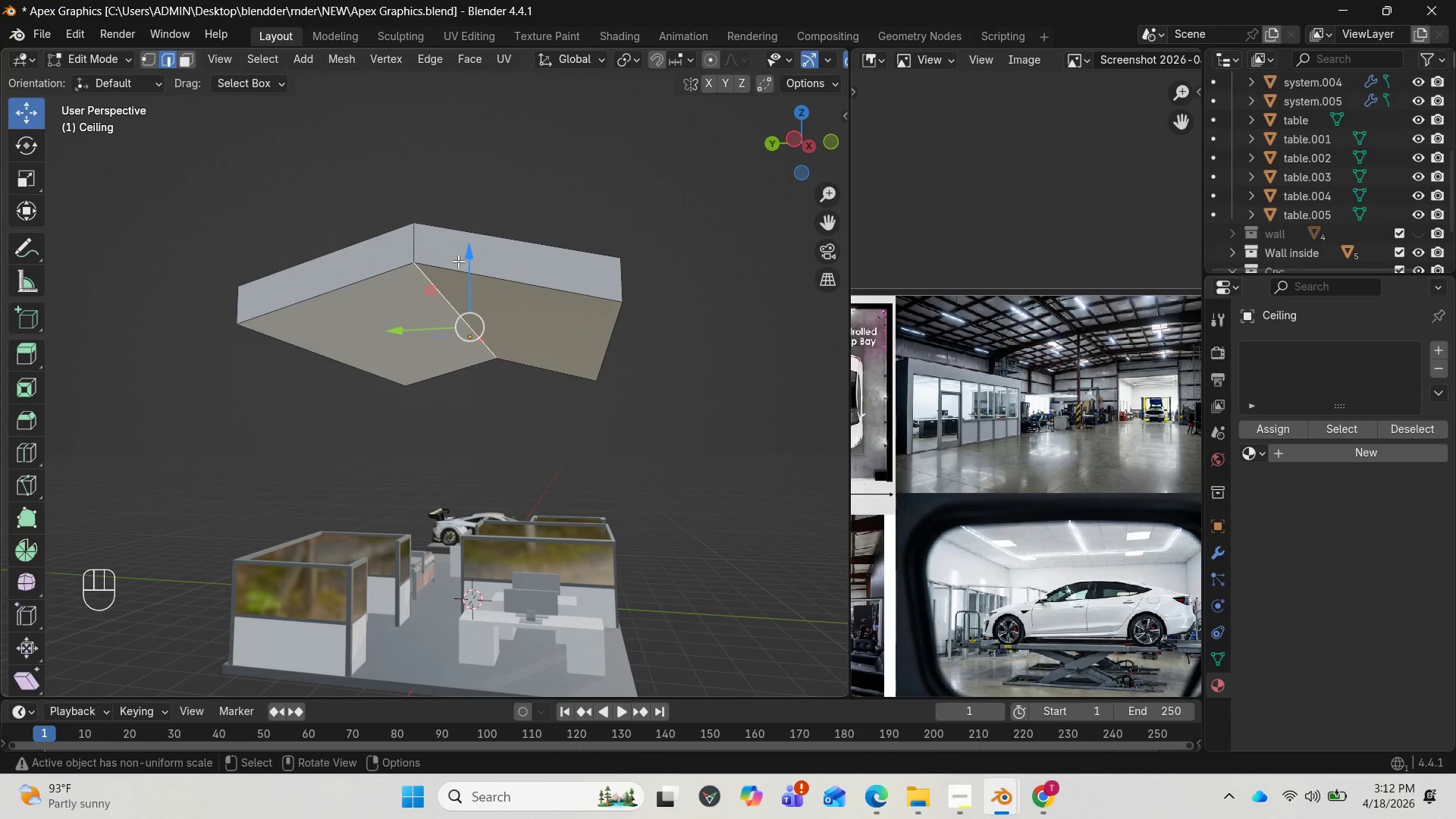 
left_click_drag(start_coordinate=[464, 253], to_coordinate=[458, 241])
 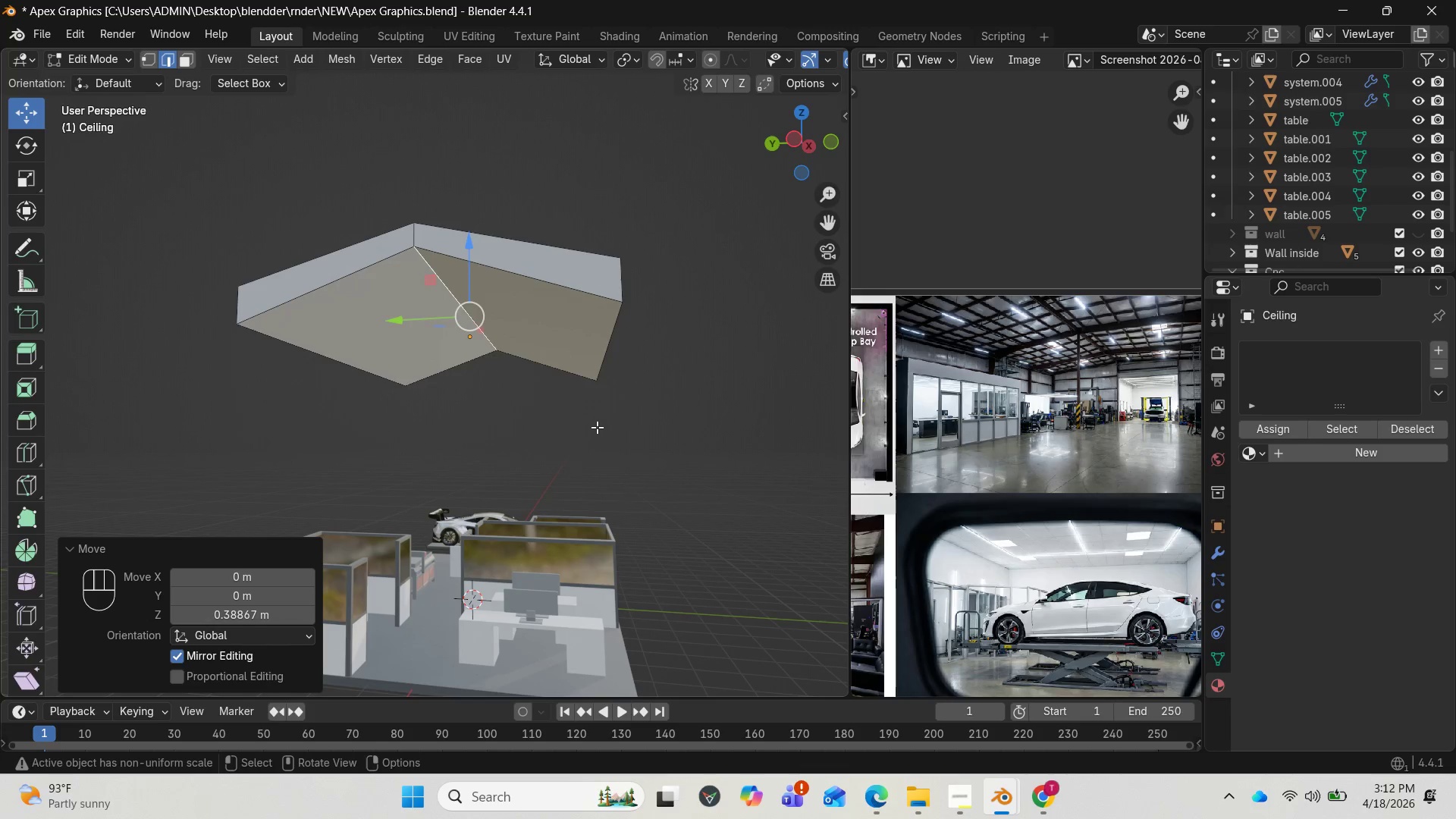 
key(Control+B)
 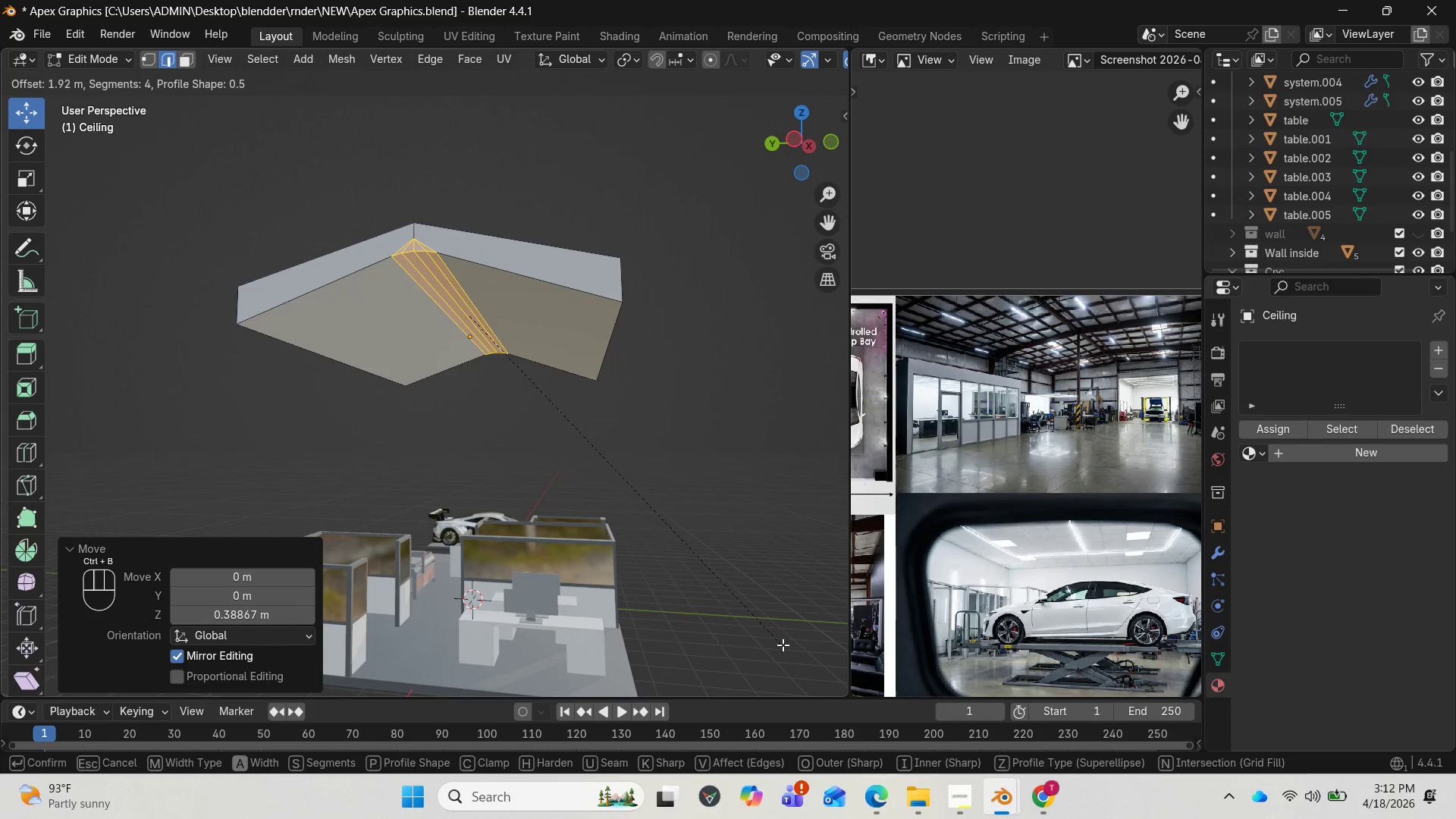 
left_click([796, 667])
 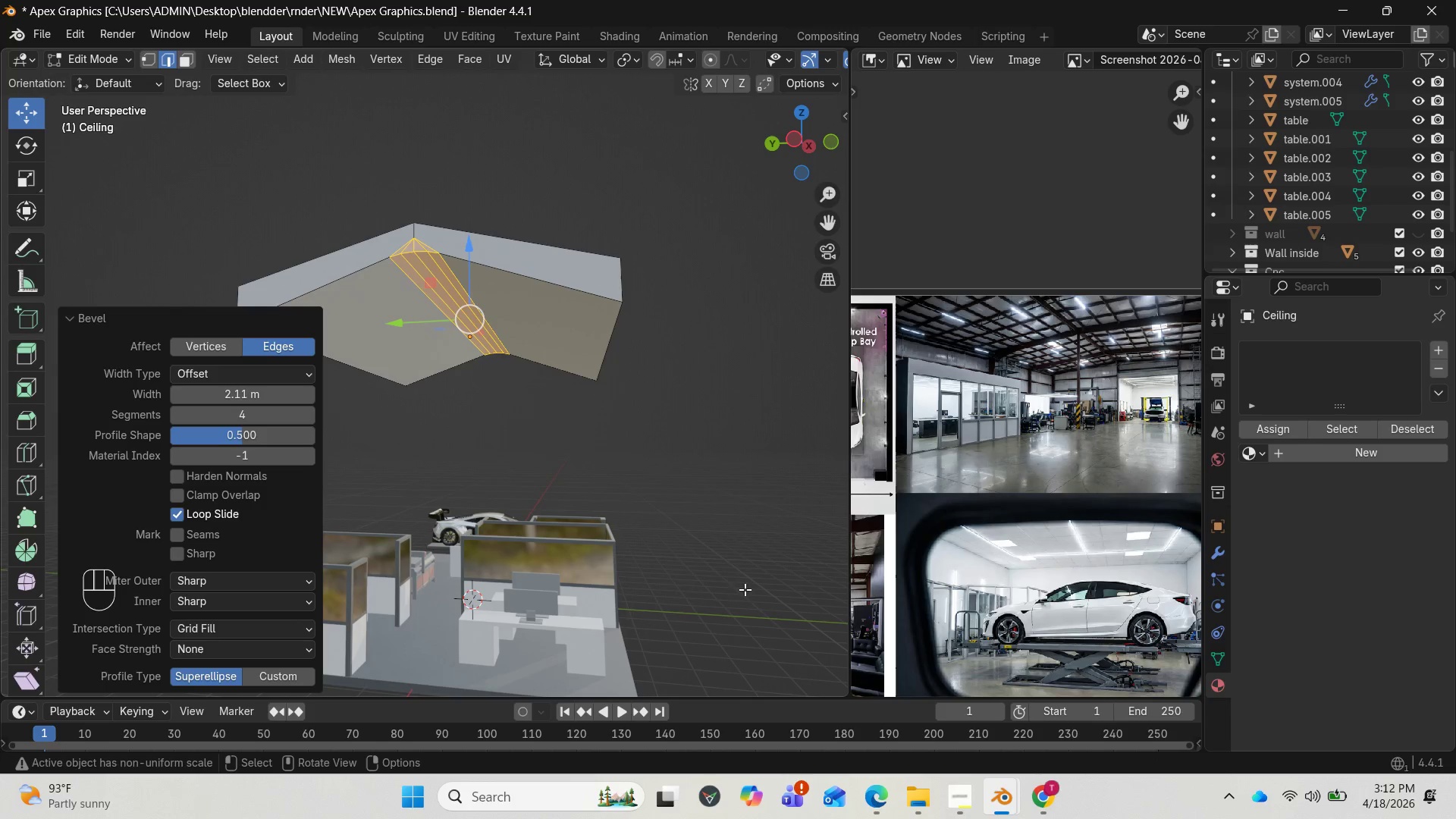 
key(Control+Z)
 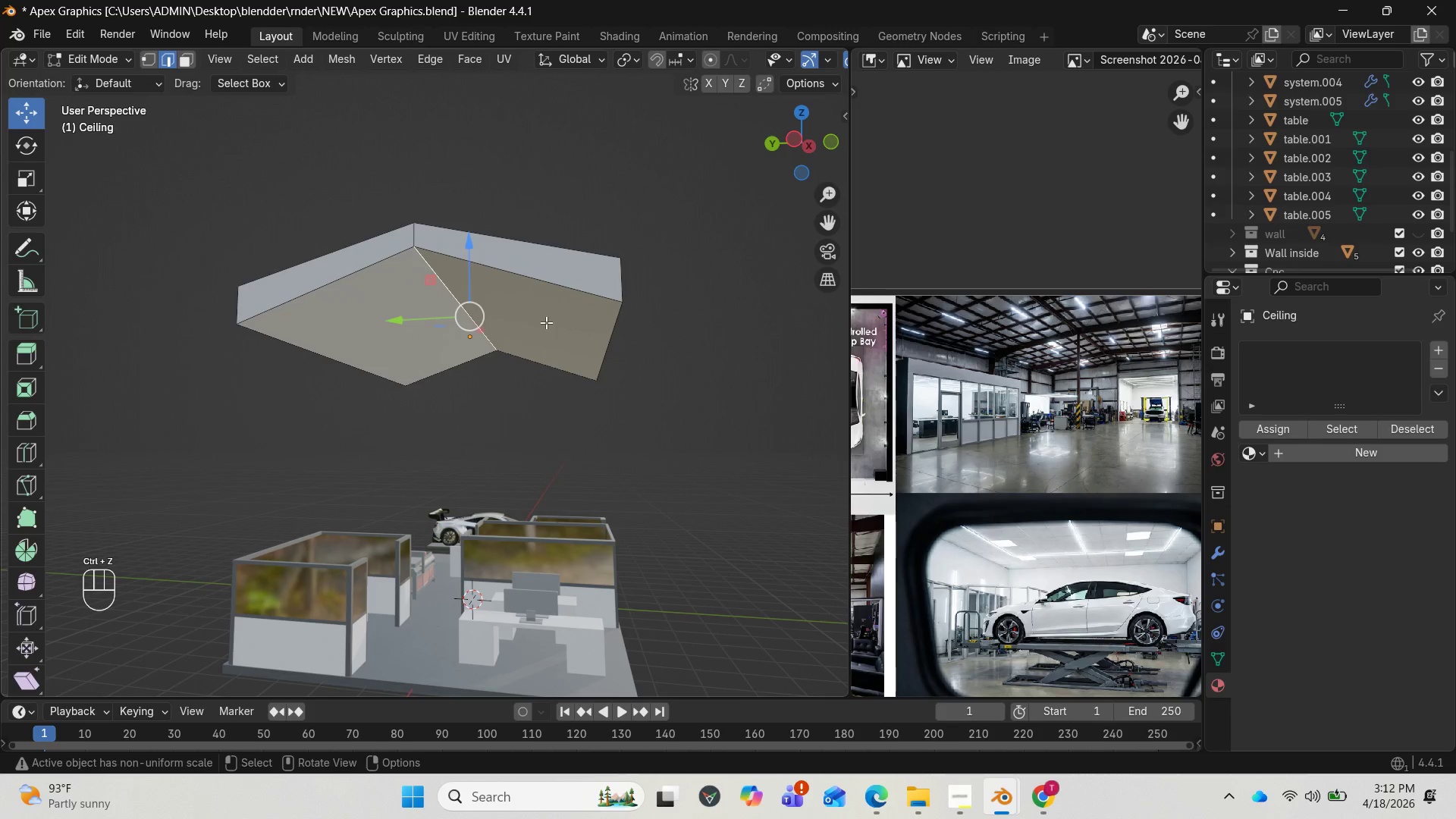 
left_click([546, 322])
 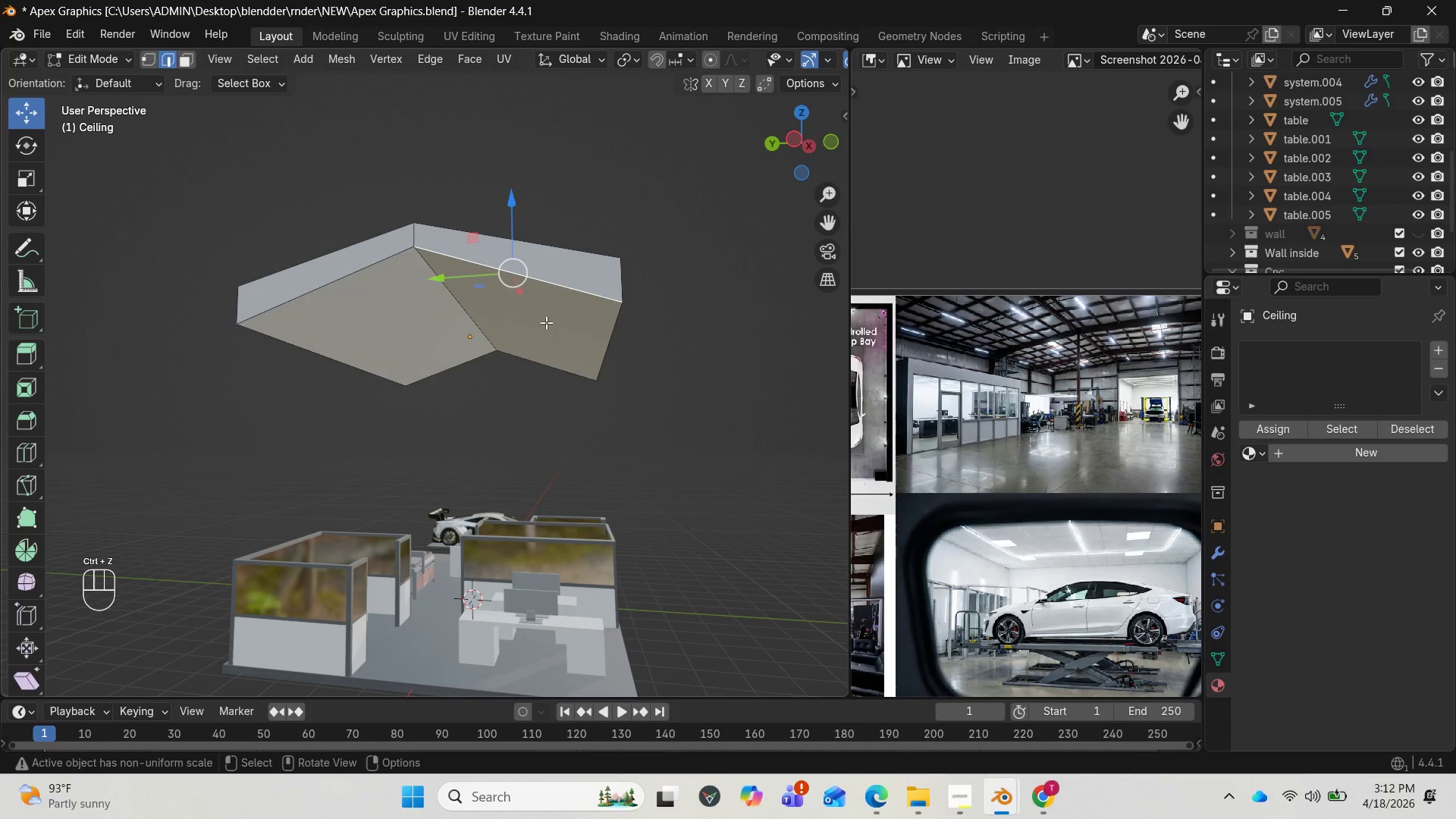 
key(3)
 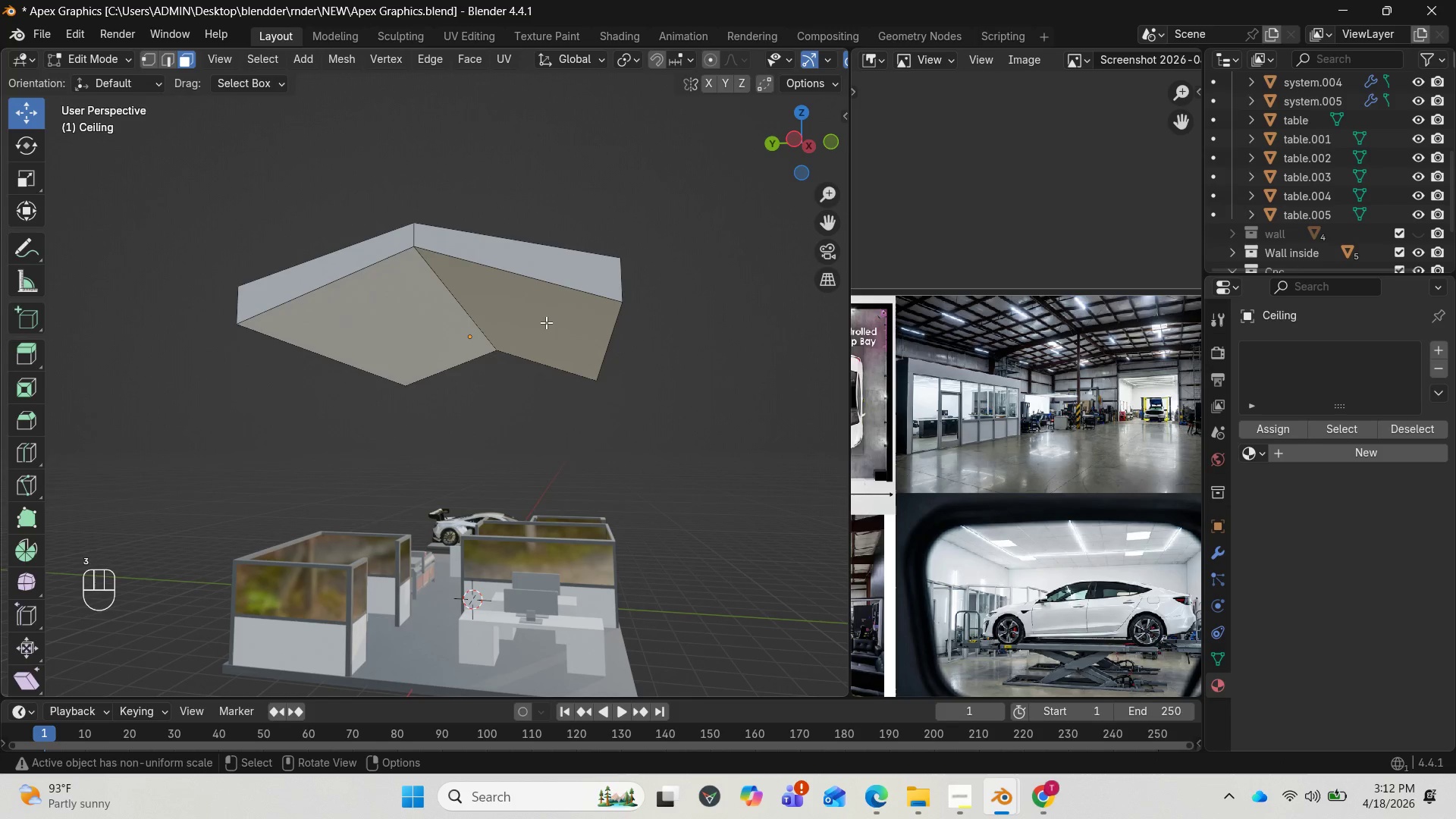 
left_click([546, 322])
 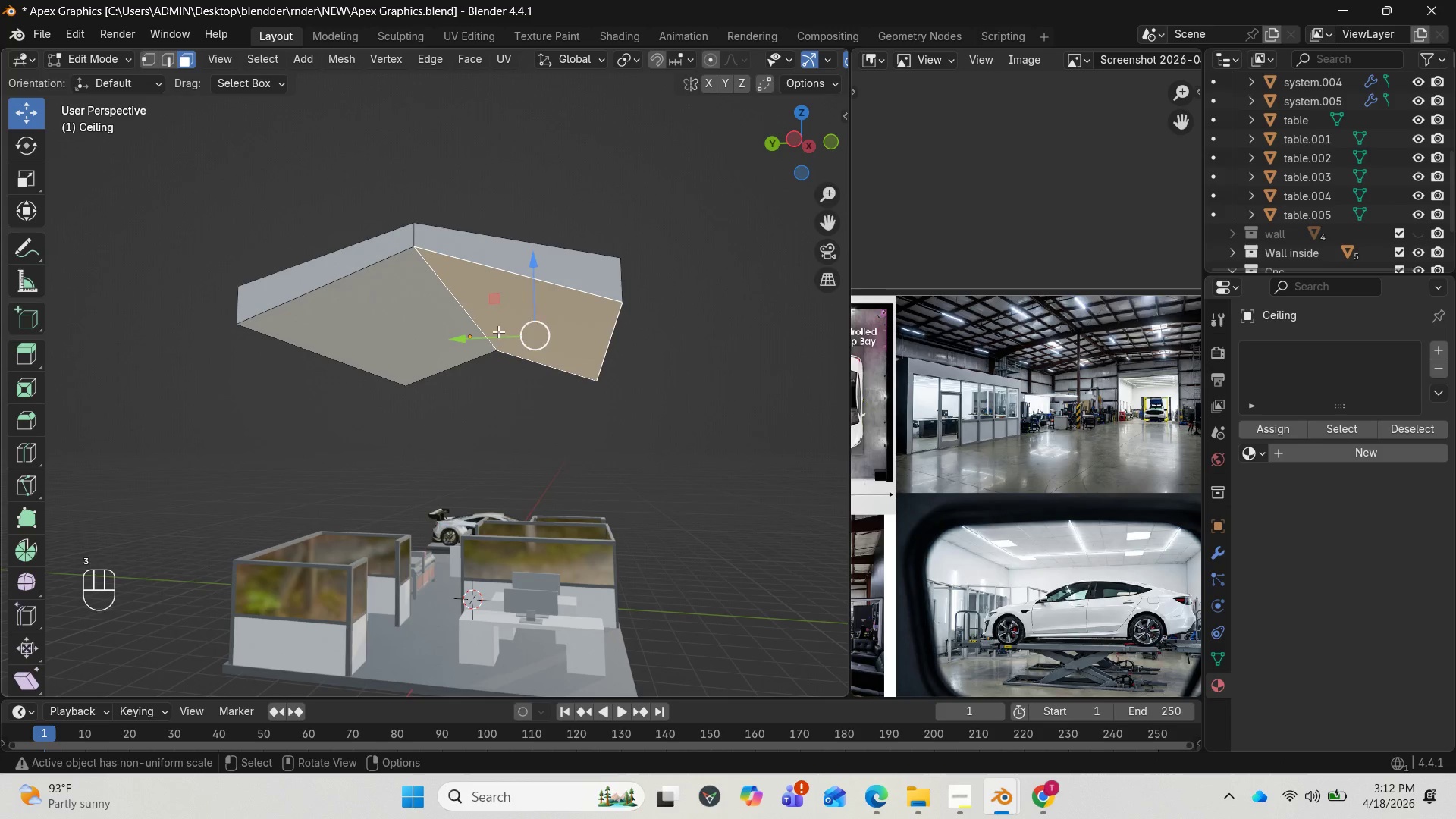 
hold_key(key=ShiftLeft, duration=0.86)
left_click([443, 331])
 